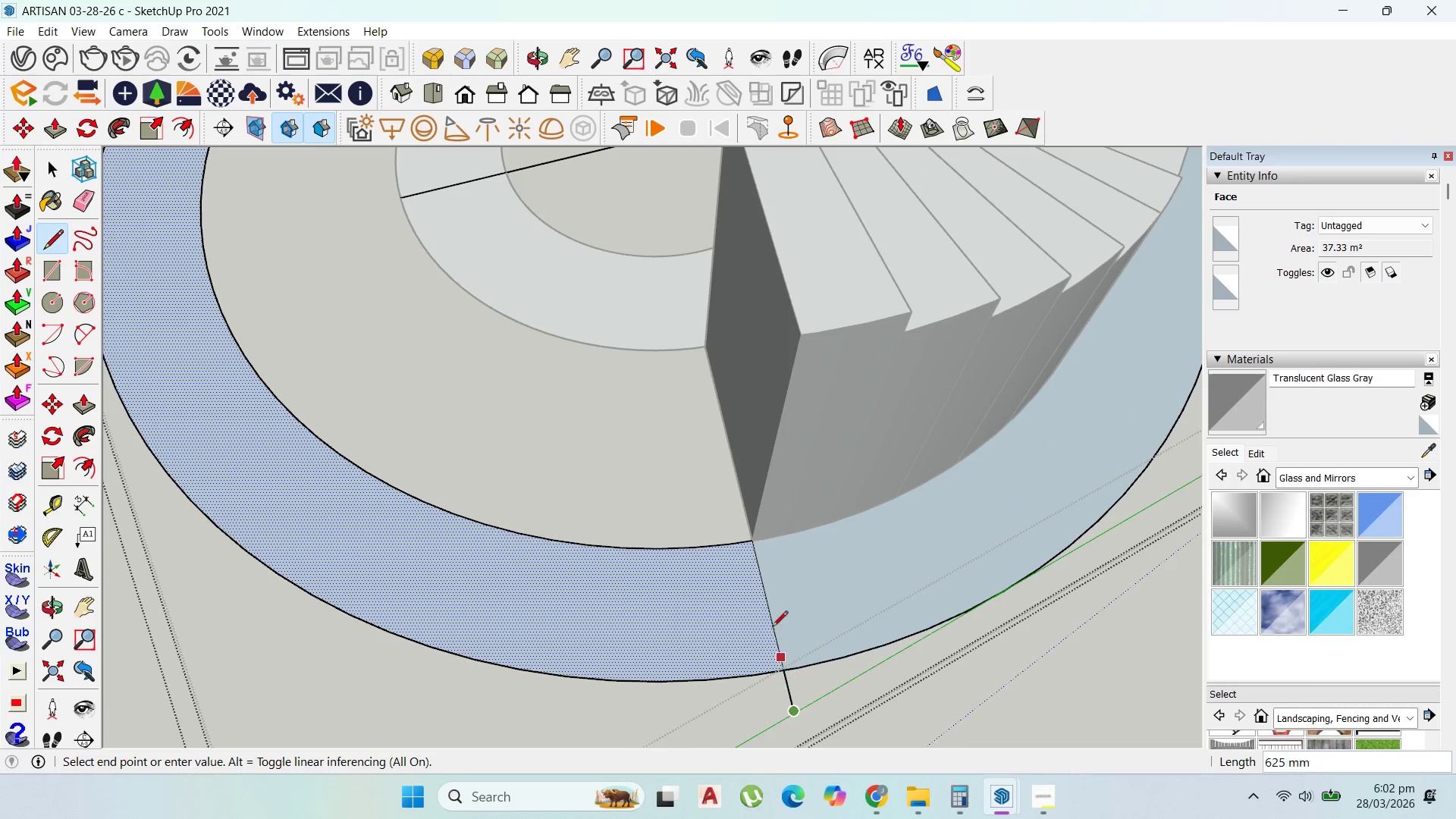 
key(Escape)
 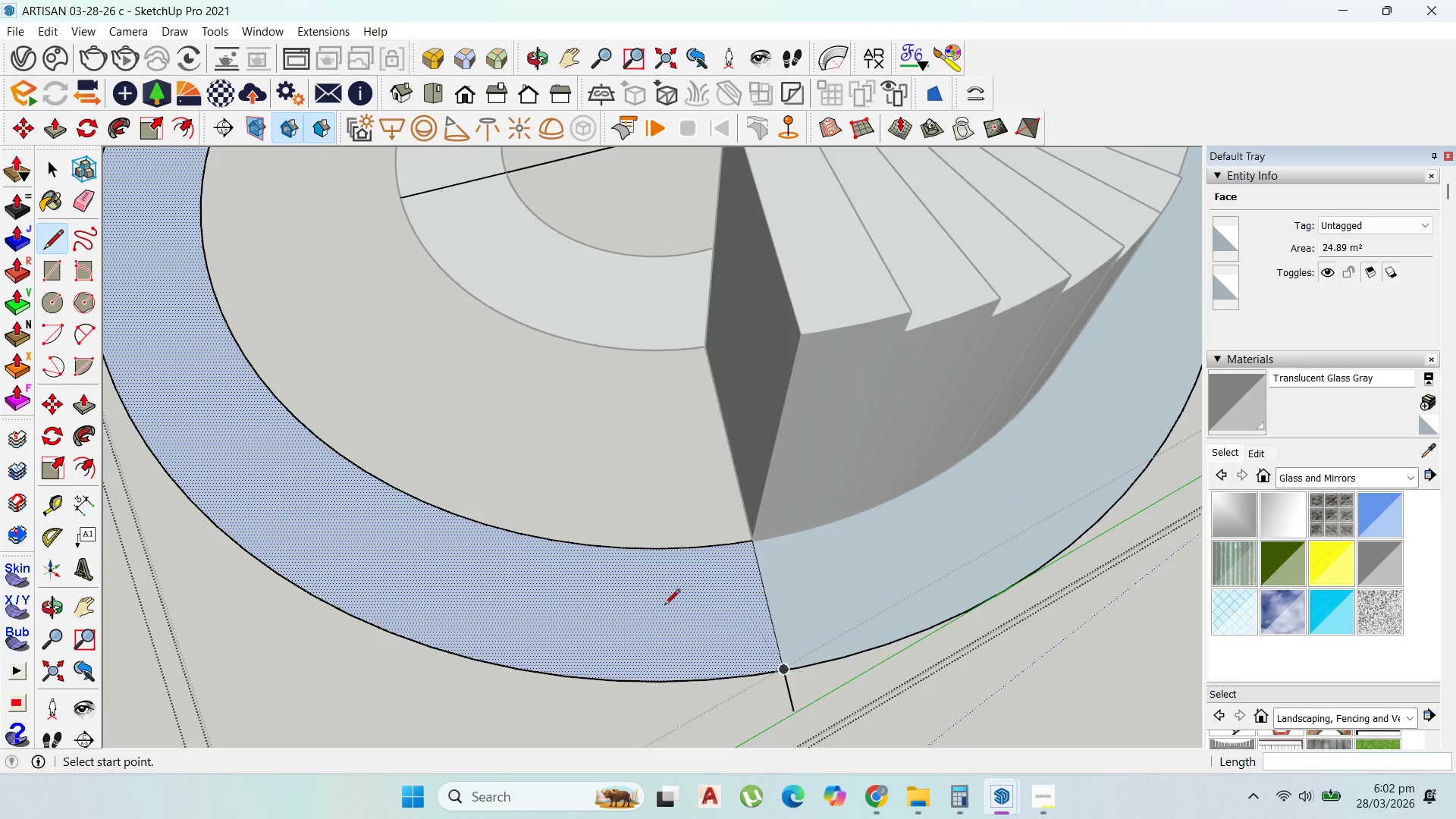 
scroll: coordinate [721, 669], scroll_direction: down, amount: 13.0
 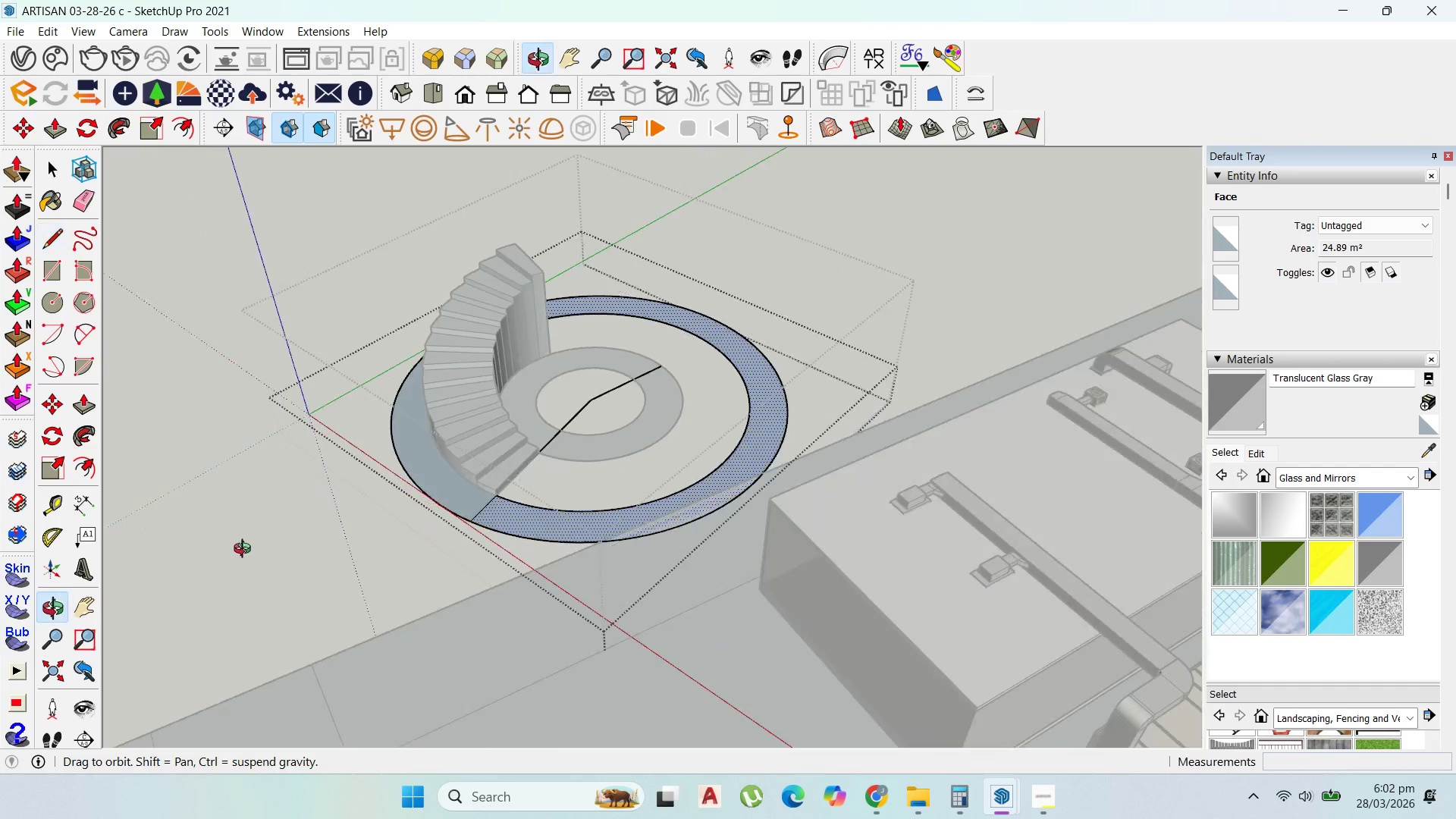 
scroll: coordinate [601, 421], scroll_direction: up, amount: 6.0
 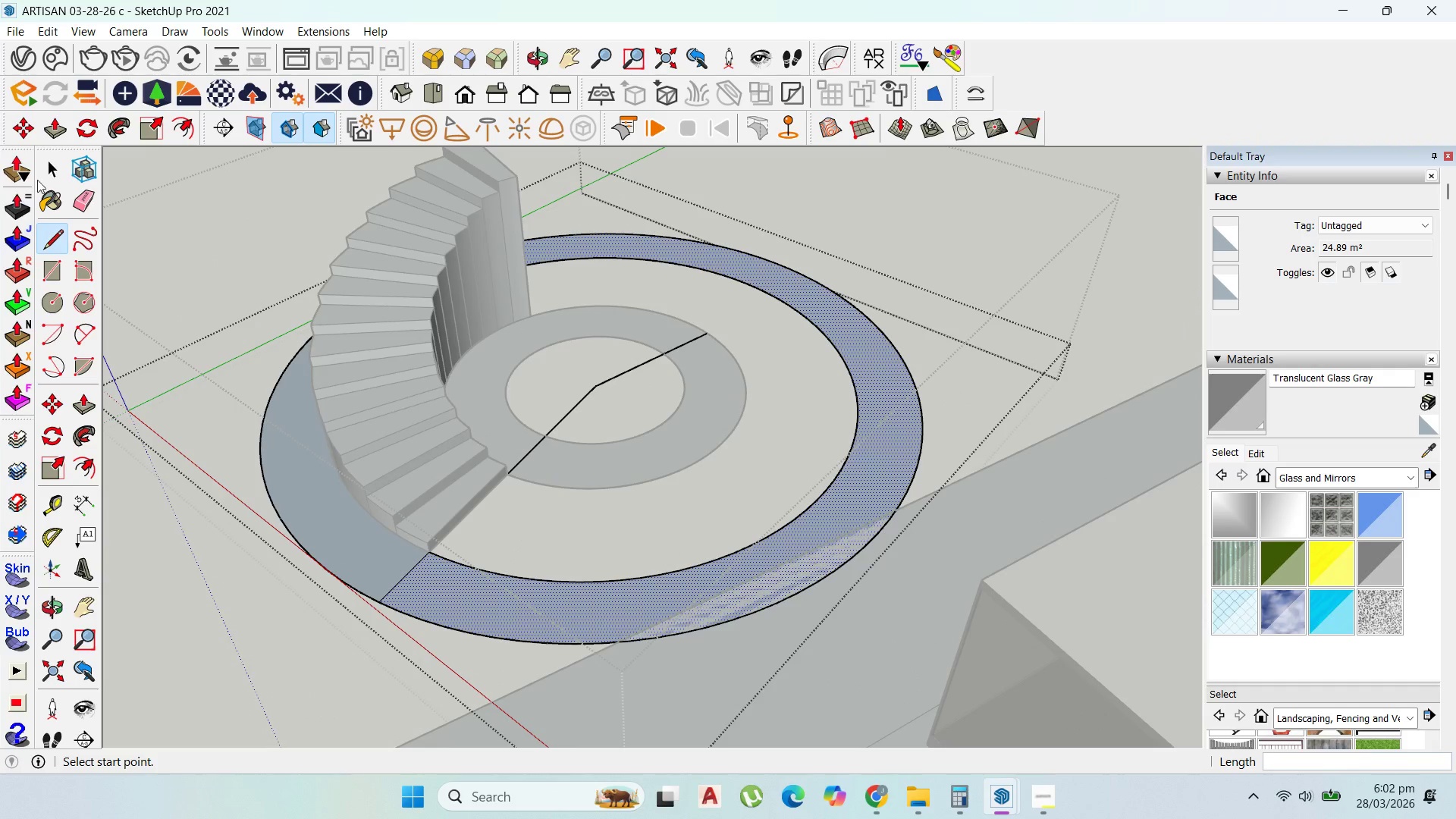 
left_click([52, 166])
 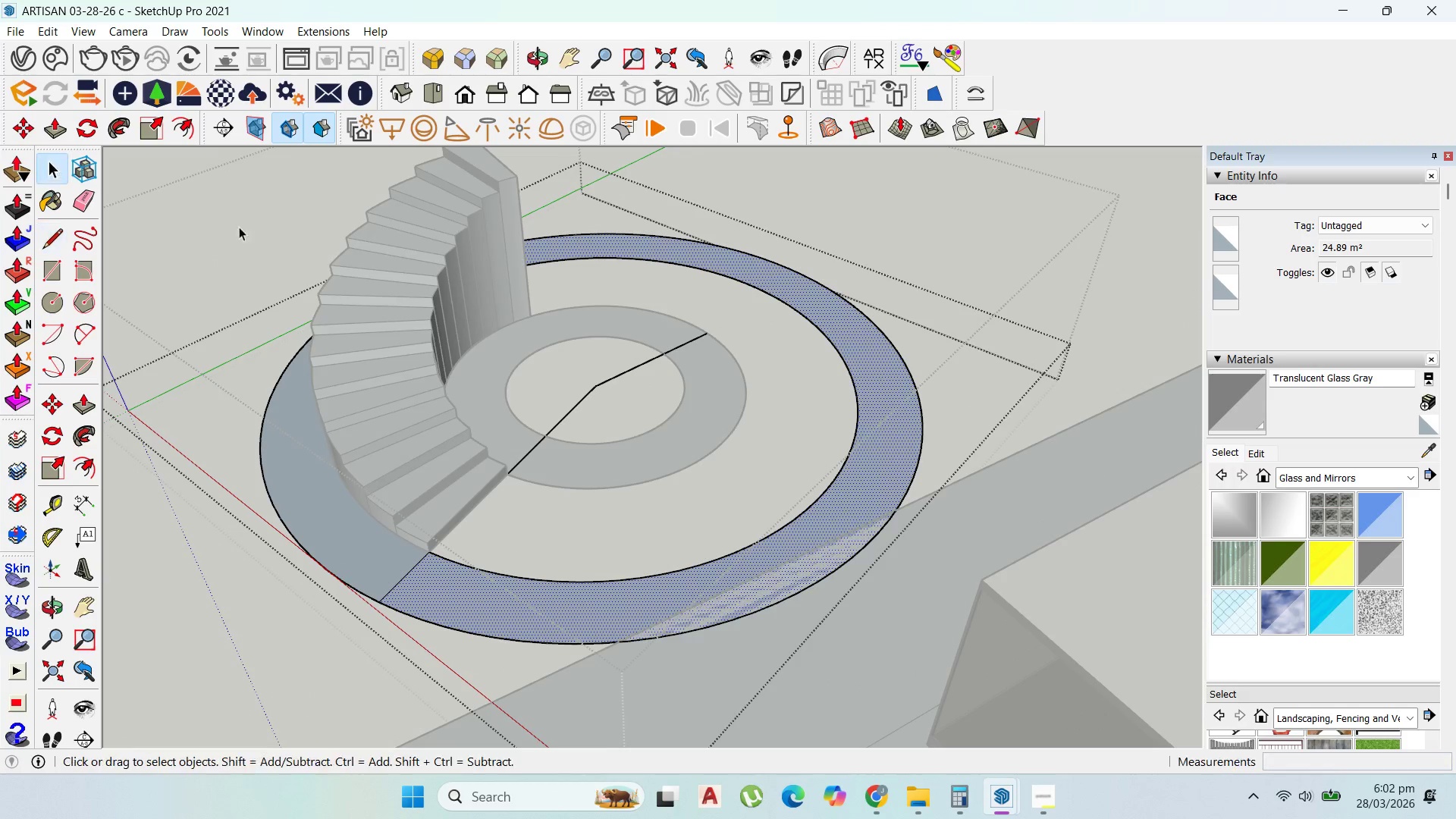 
key(Escape)
 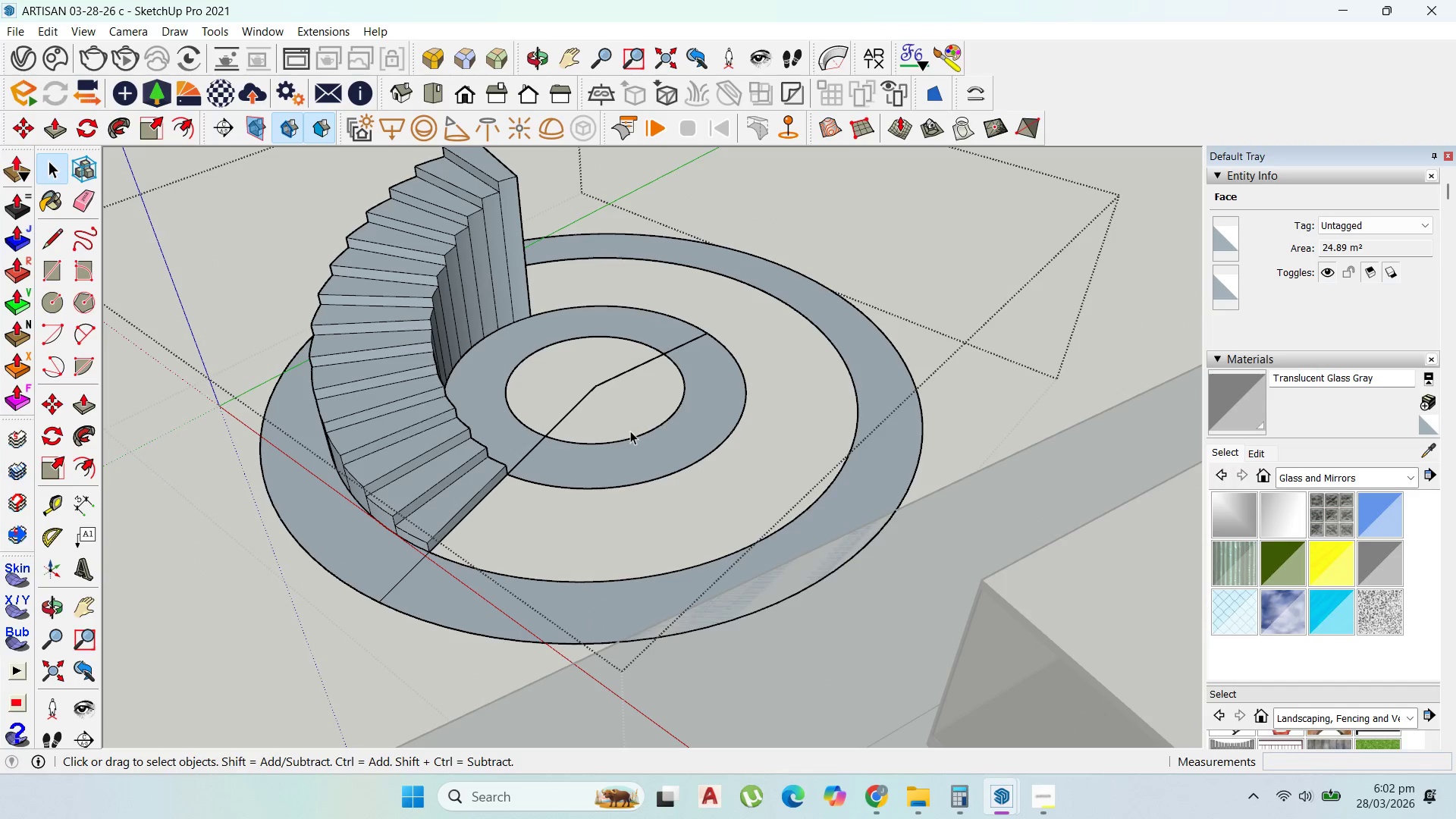 
double_click([630, 431])
 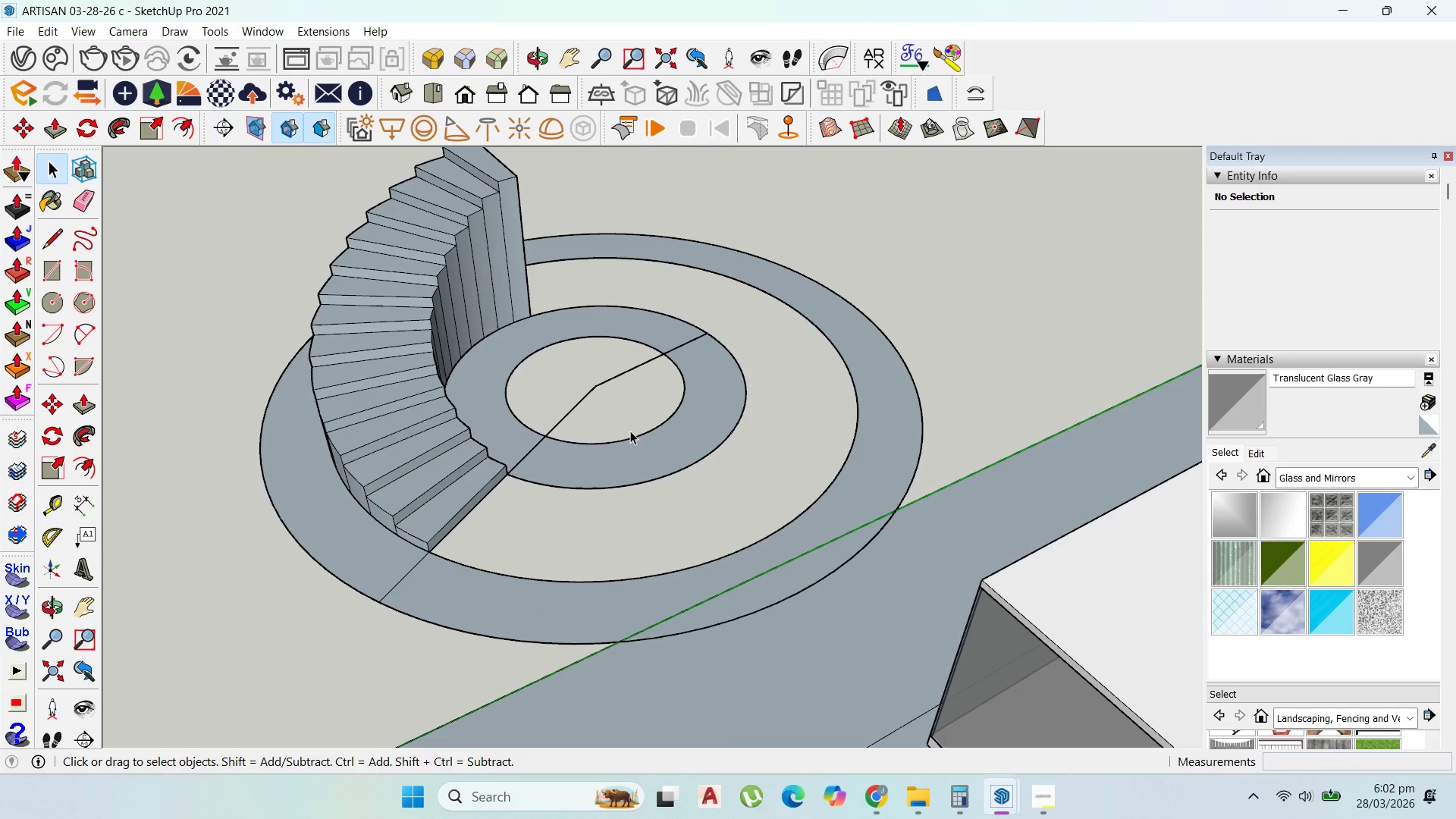 
triple_click([630, 431])
 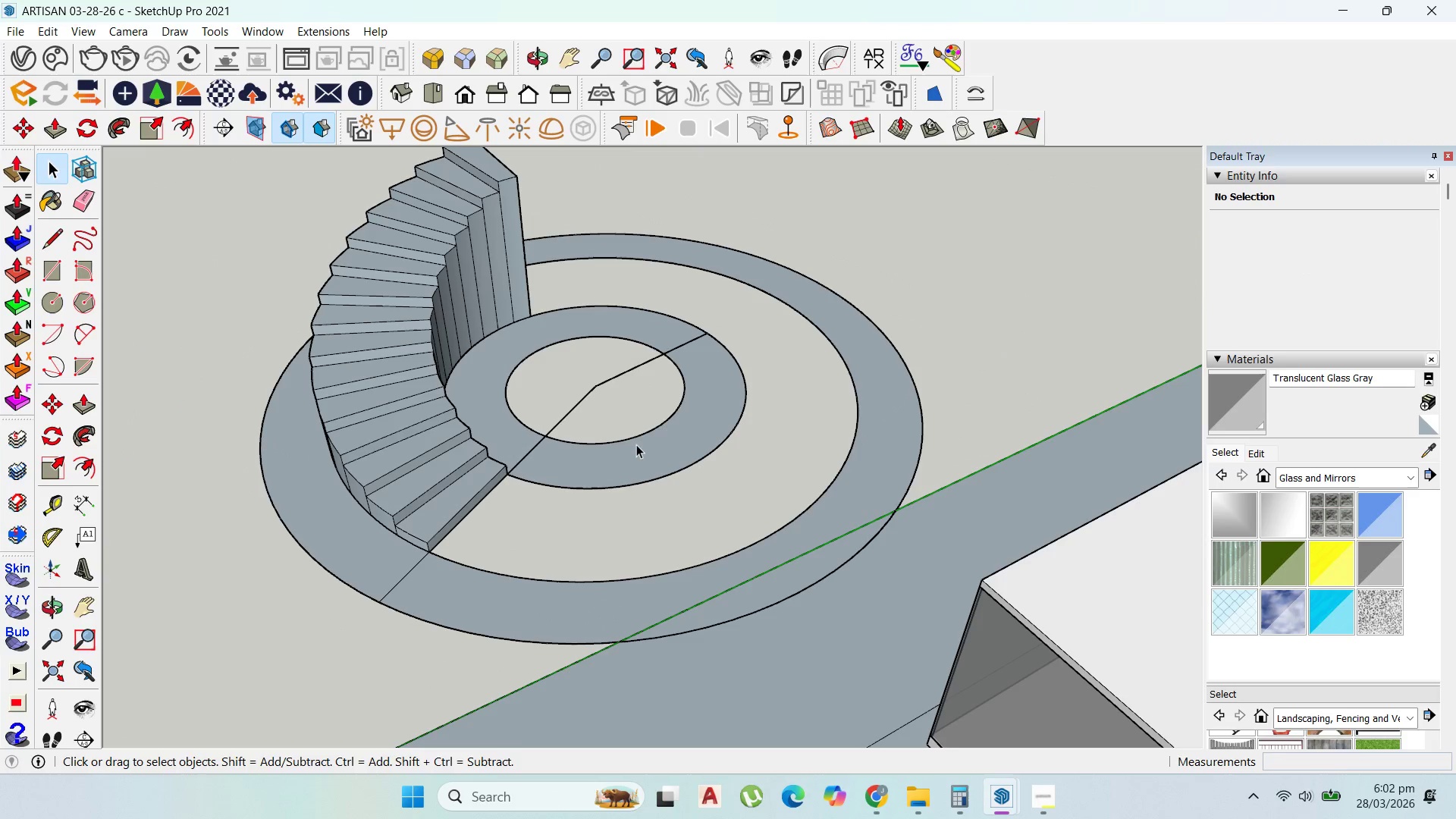 
triple_click([635, 447])
 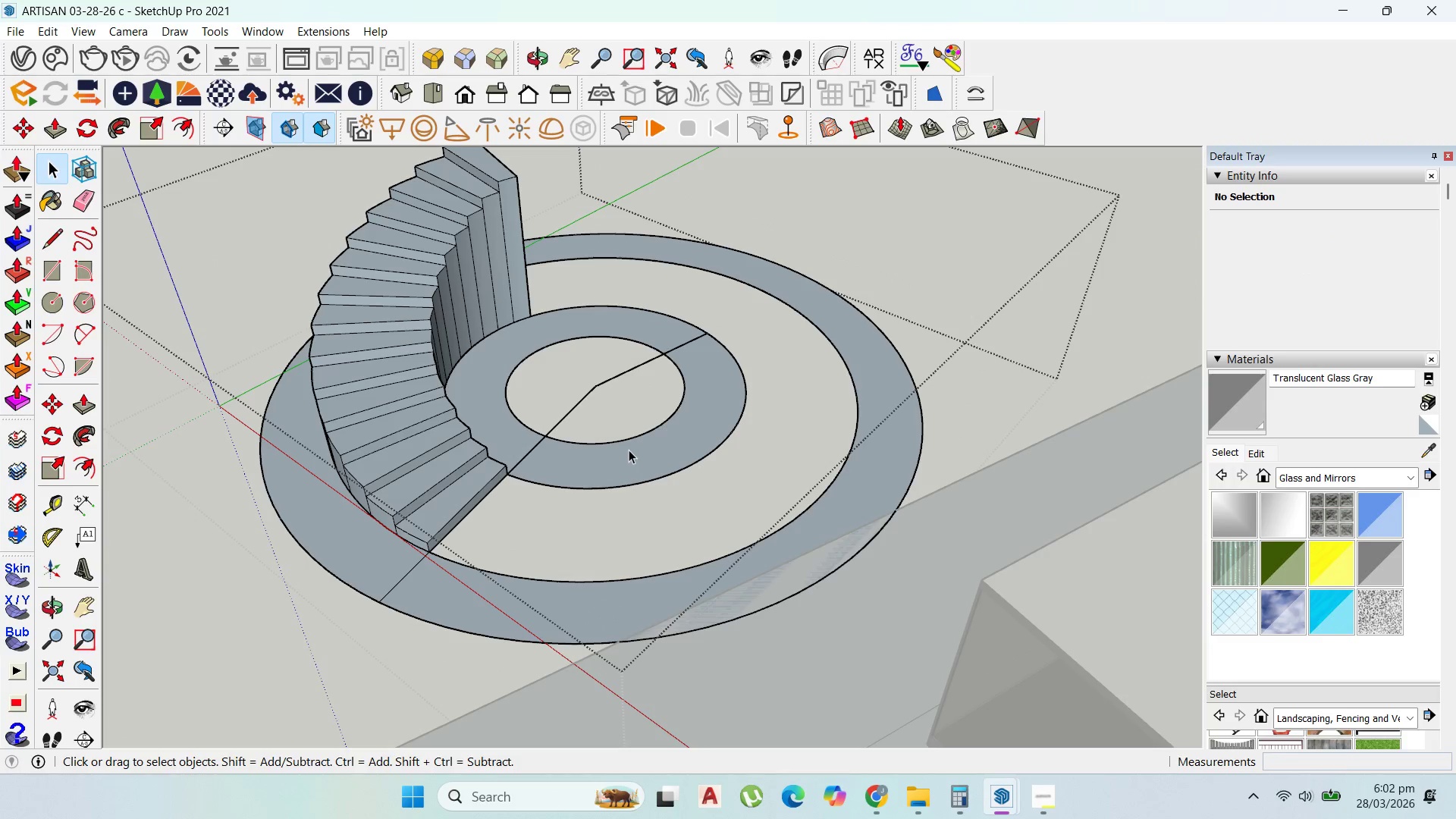 
double_click([629, 450])
 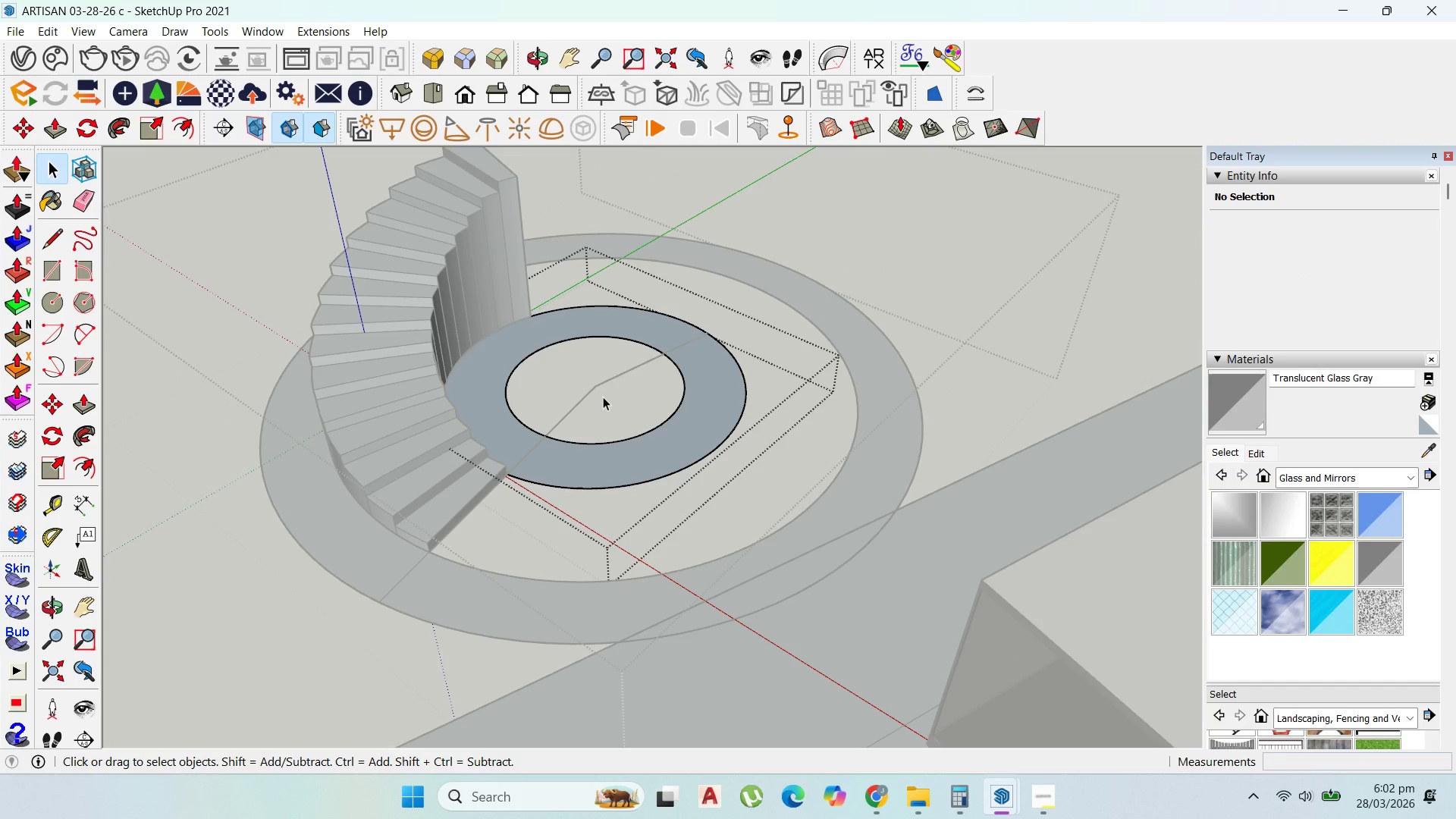 
left_click([604, 400])
 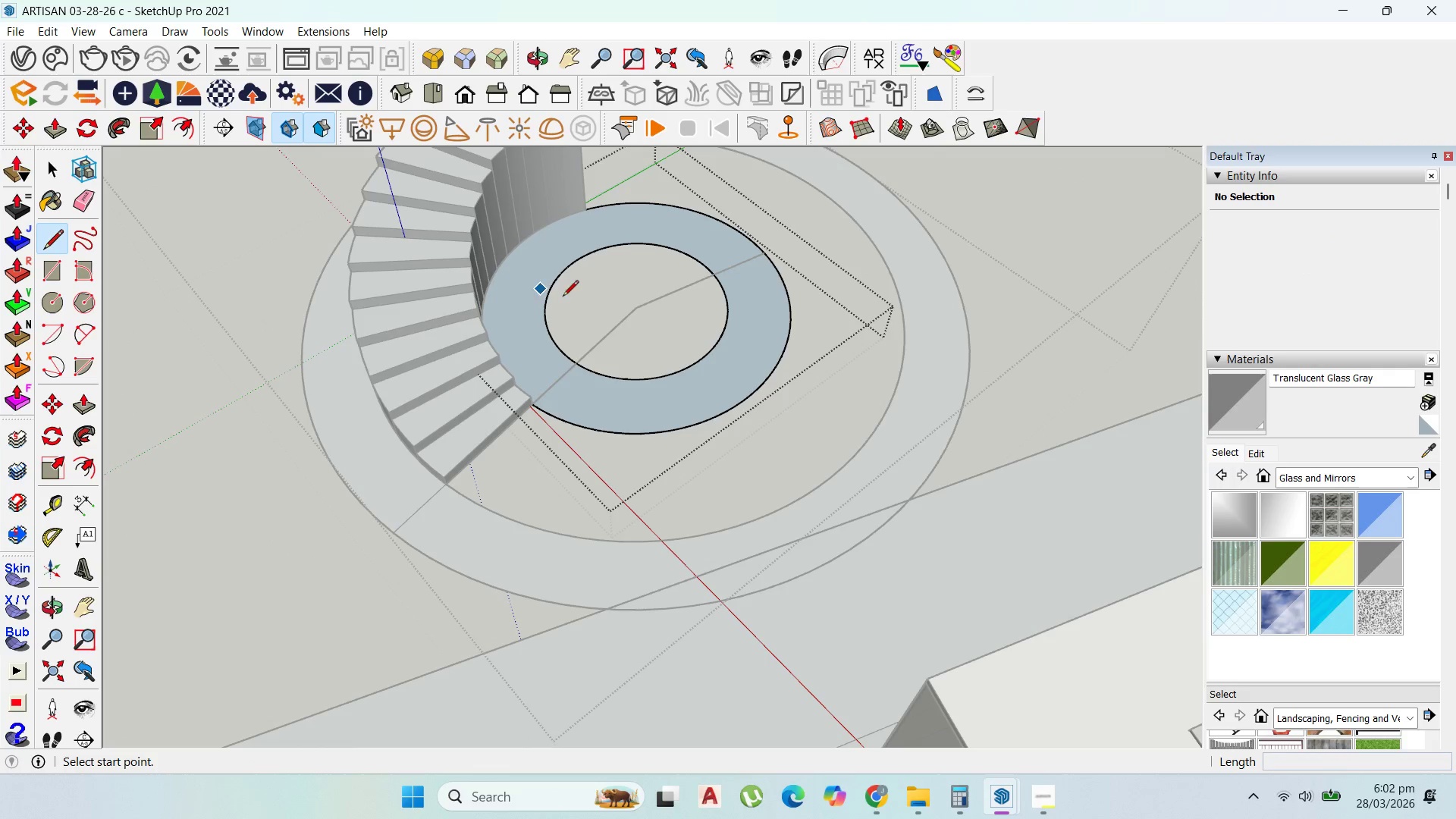 
left_click([635, 307])
 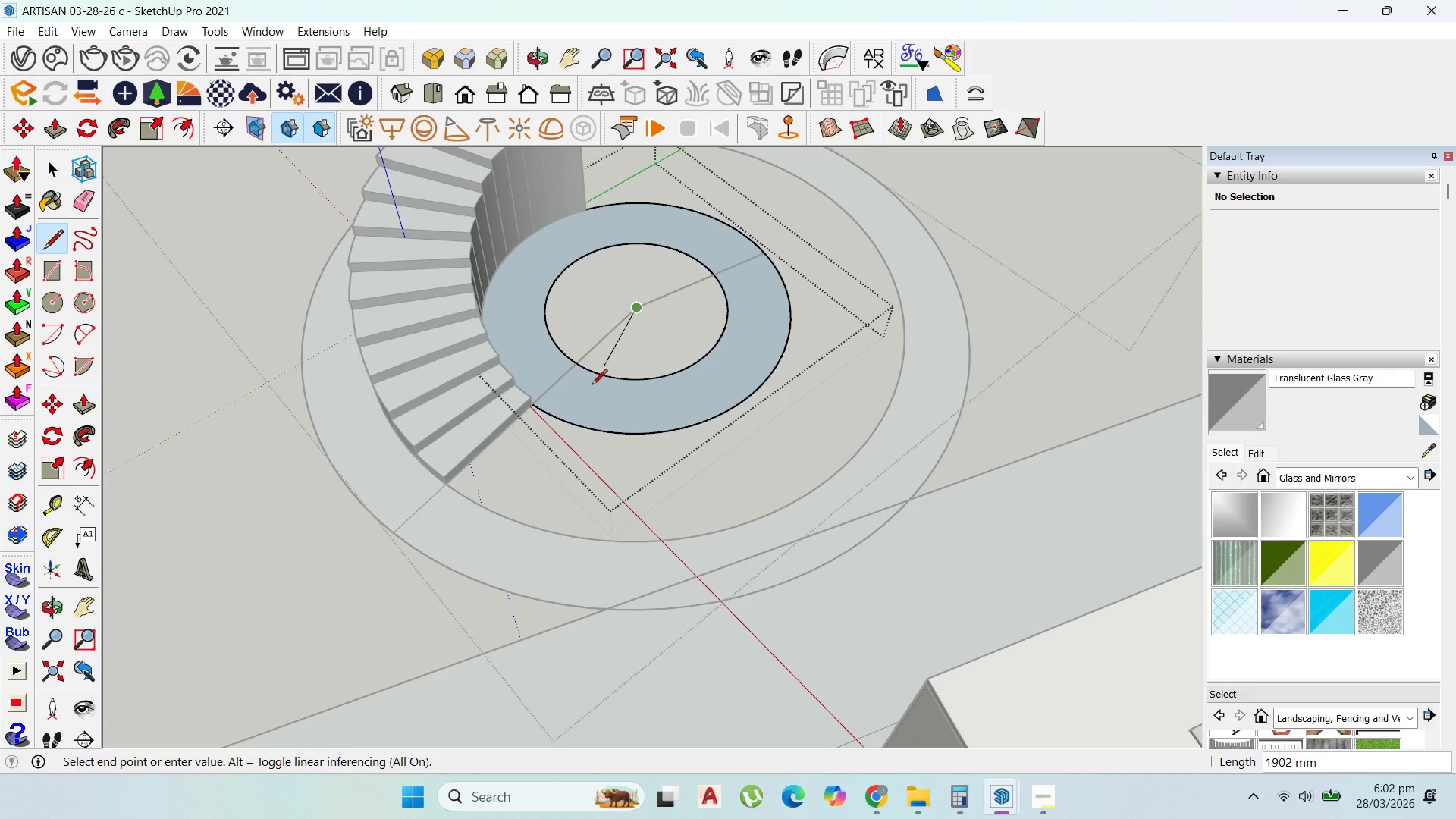 
scroll: coordinate [604, 315], scroll_direction: up, amount: 14.0
 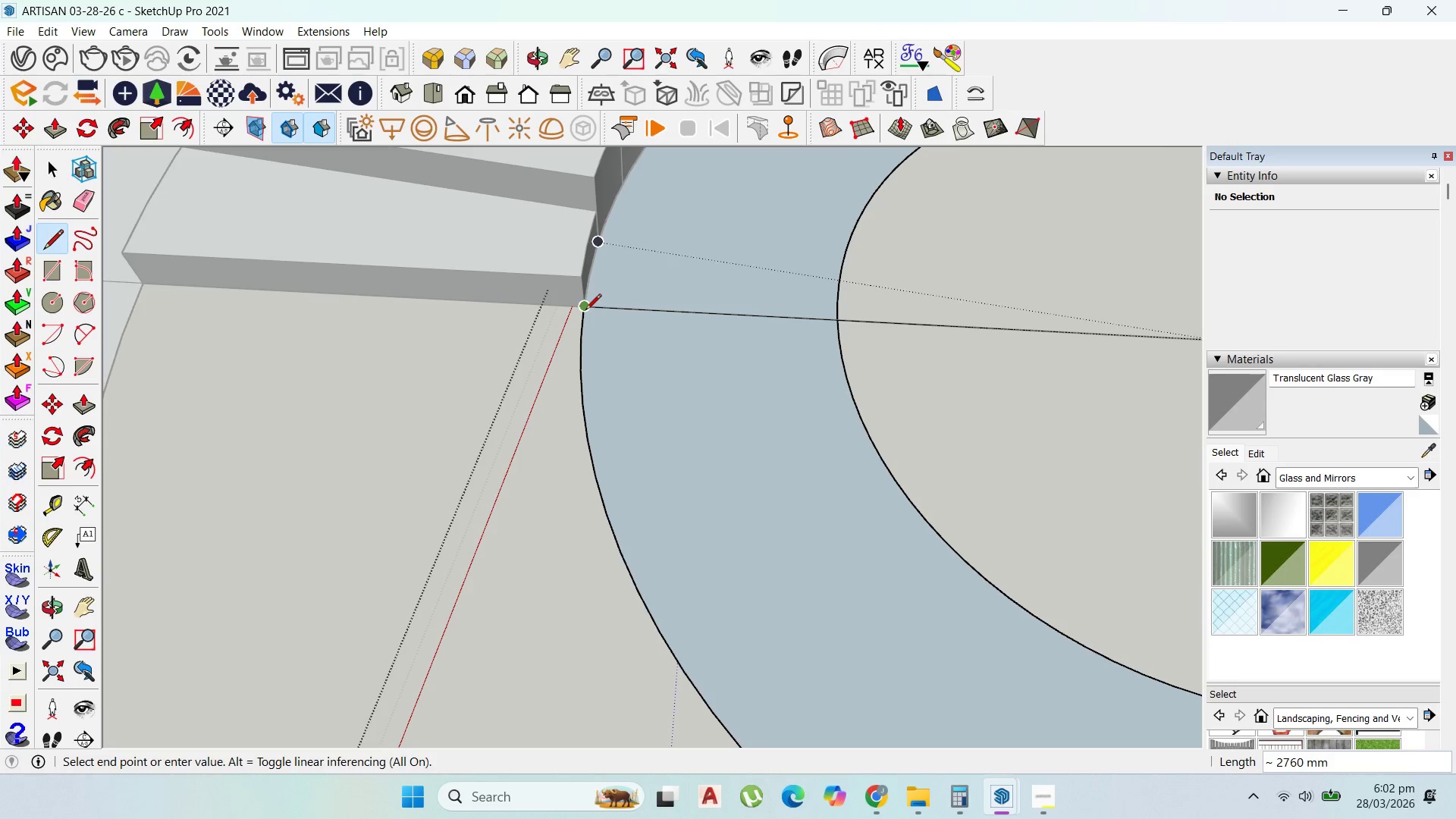 
left_click([584, 311])
 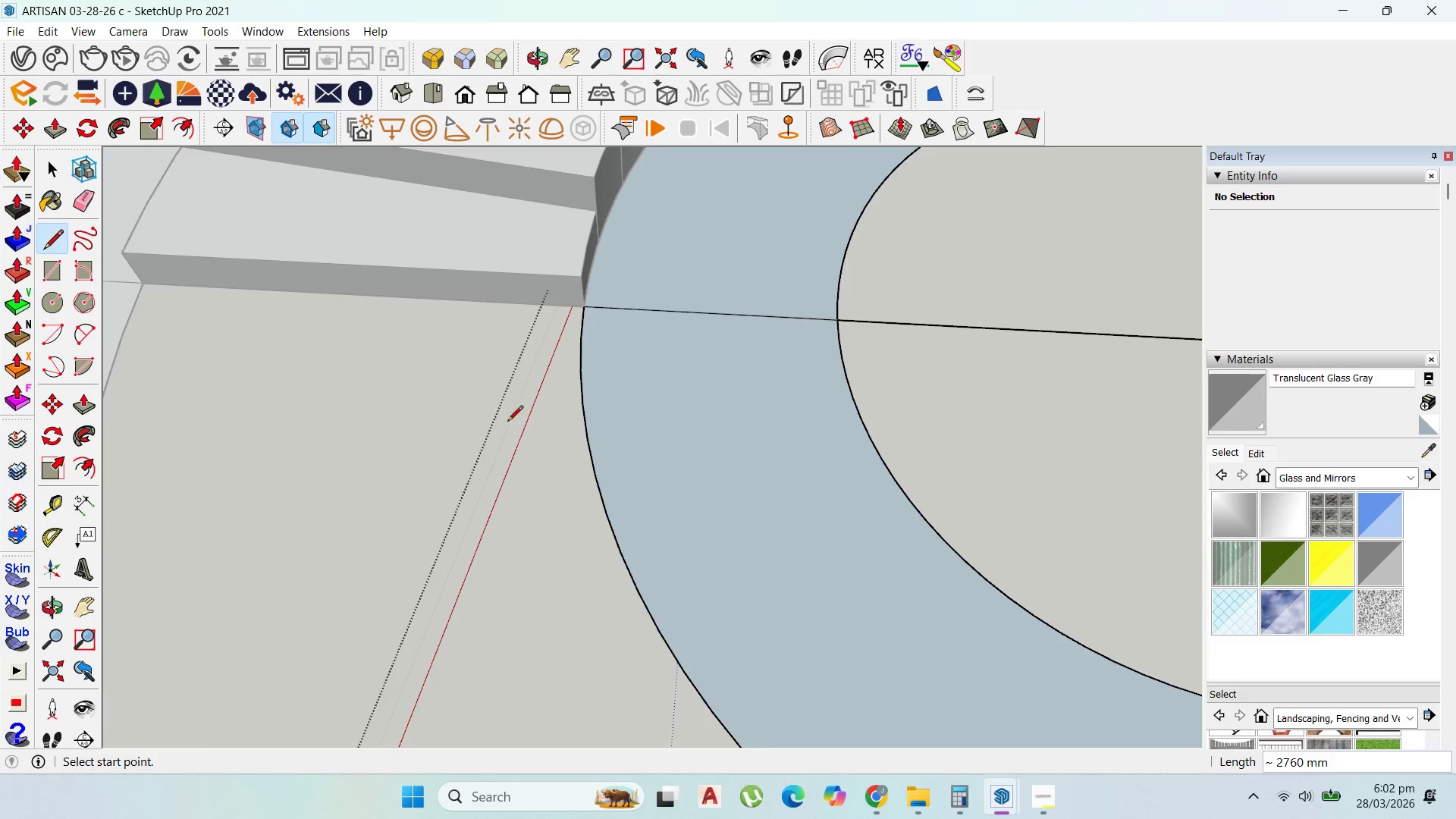 
key(Escape)
 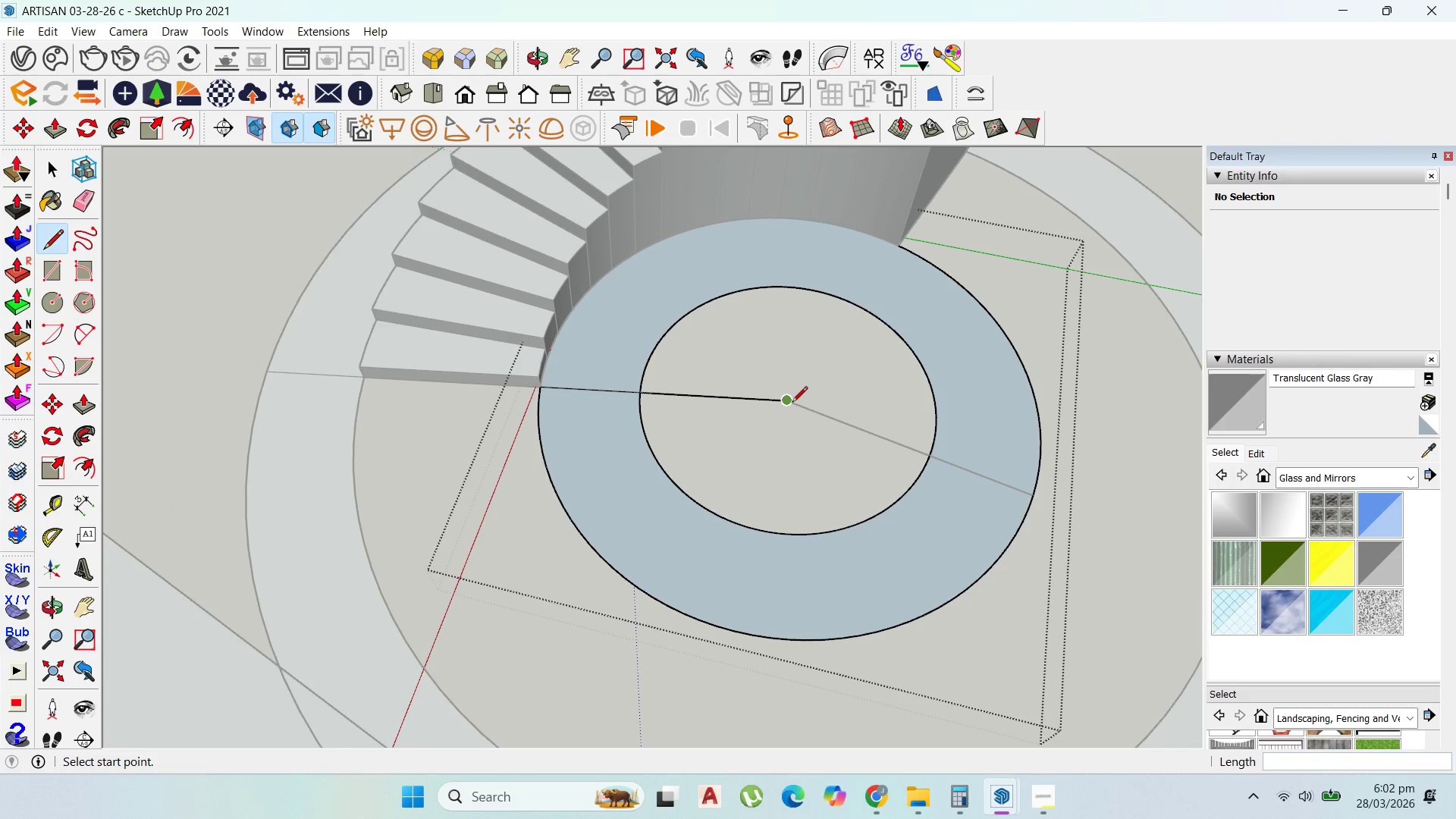 
scroll: coordinate [519, 456], scroll_direction: down, amount: 11.0
 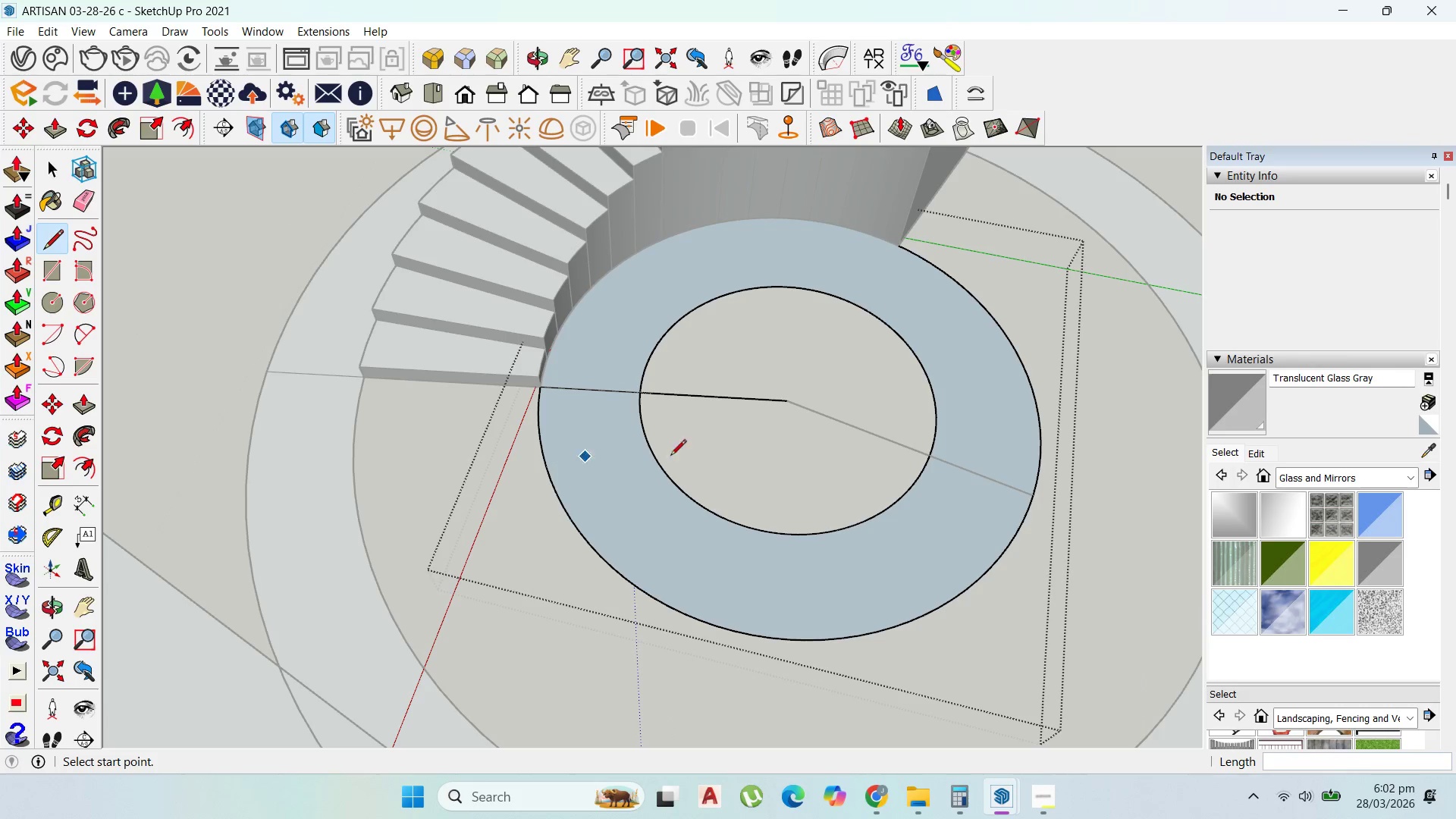 
left_click([789, 403])
 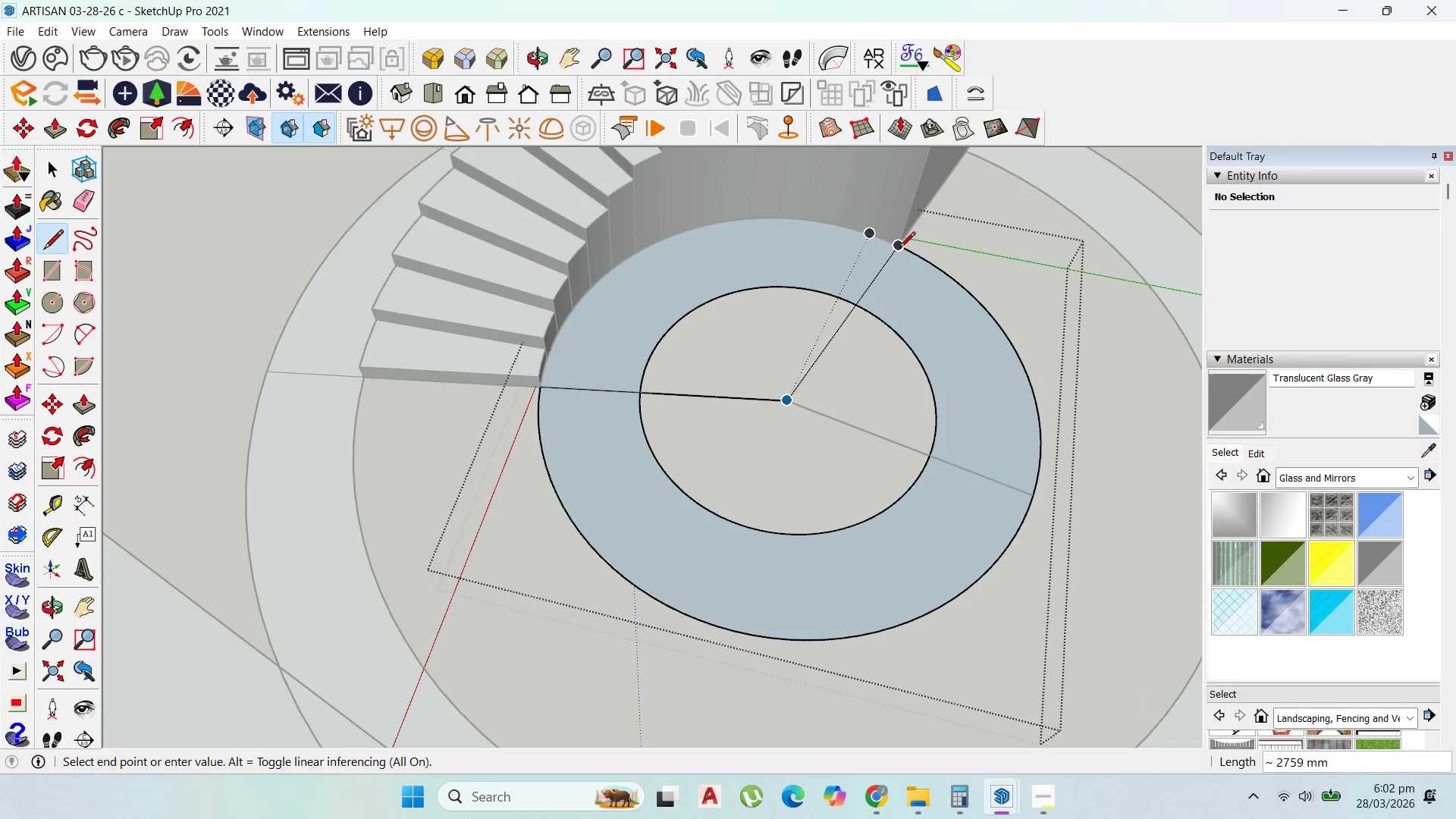 
left_click([900, 247])
 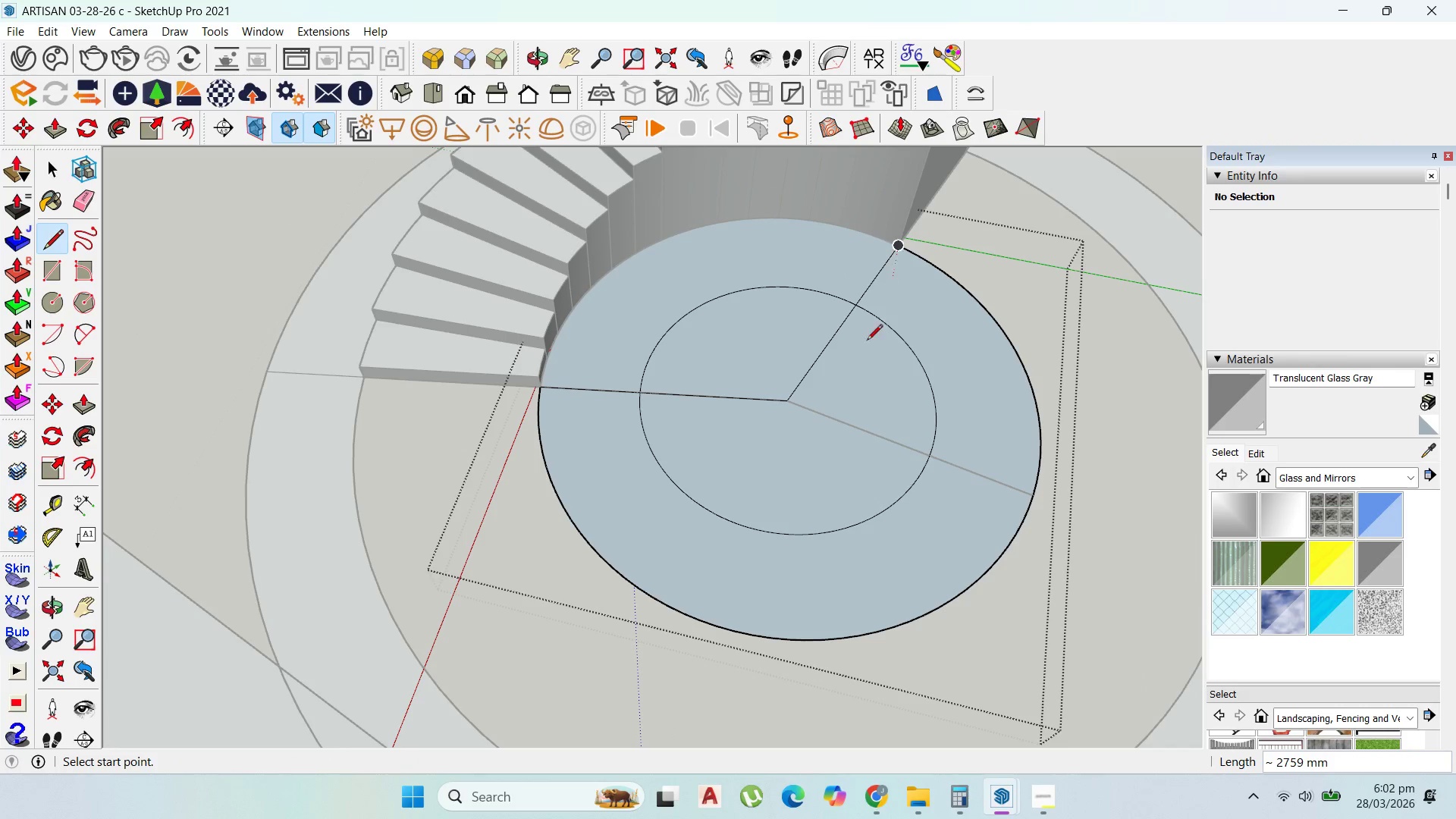 
scroll: coordinate [809, 417], scroll_direction: down, amount: 5.0
 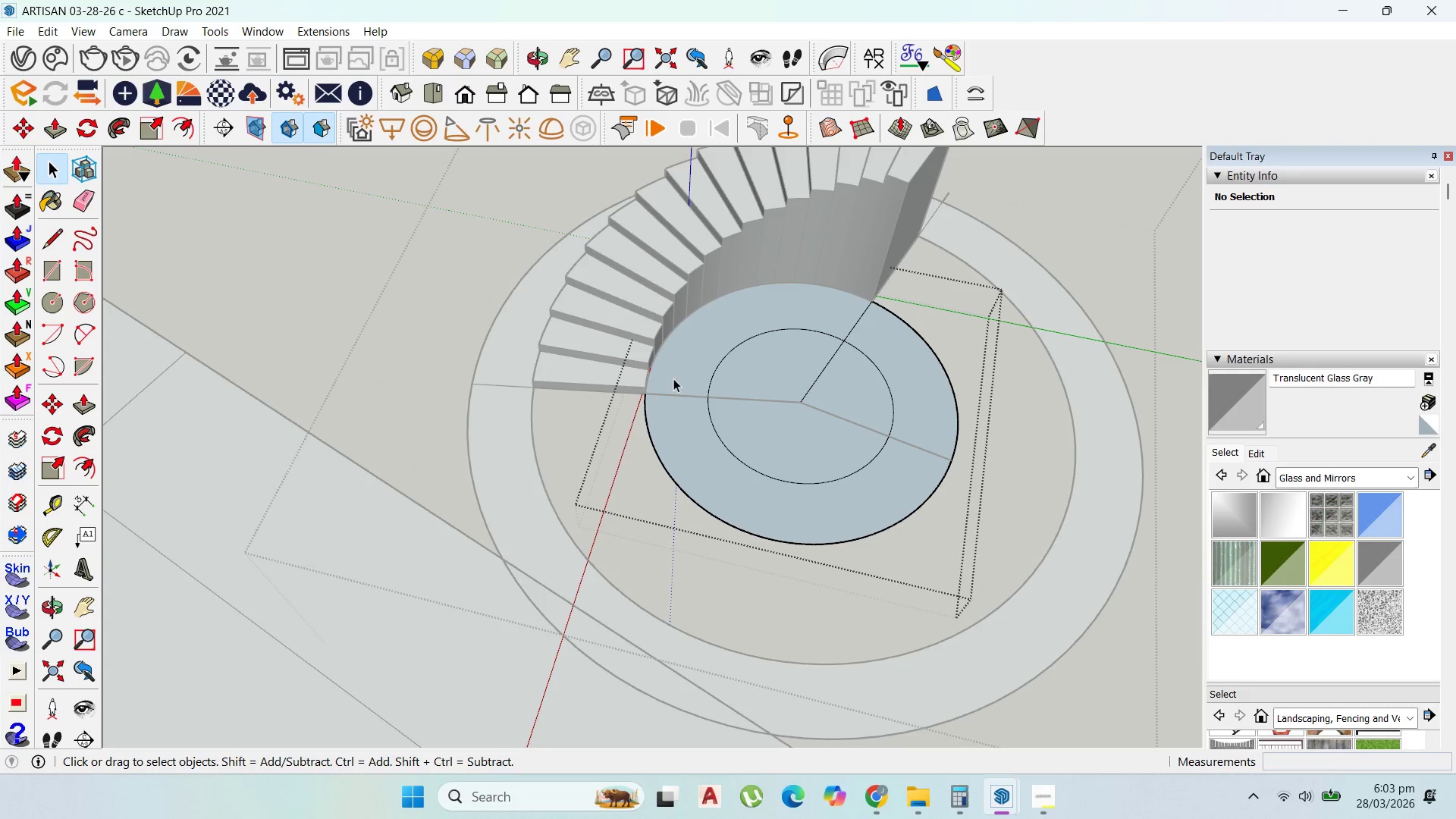 
left_click_drag(start_coordinate=[811, 413], to_coordinate=[796, 379])
 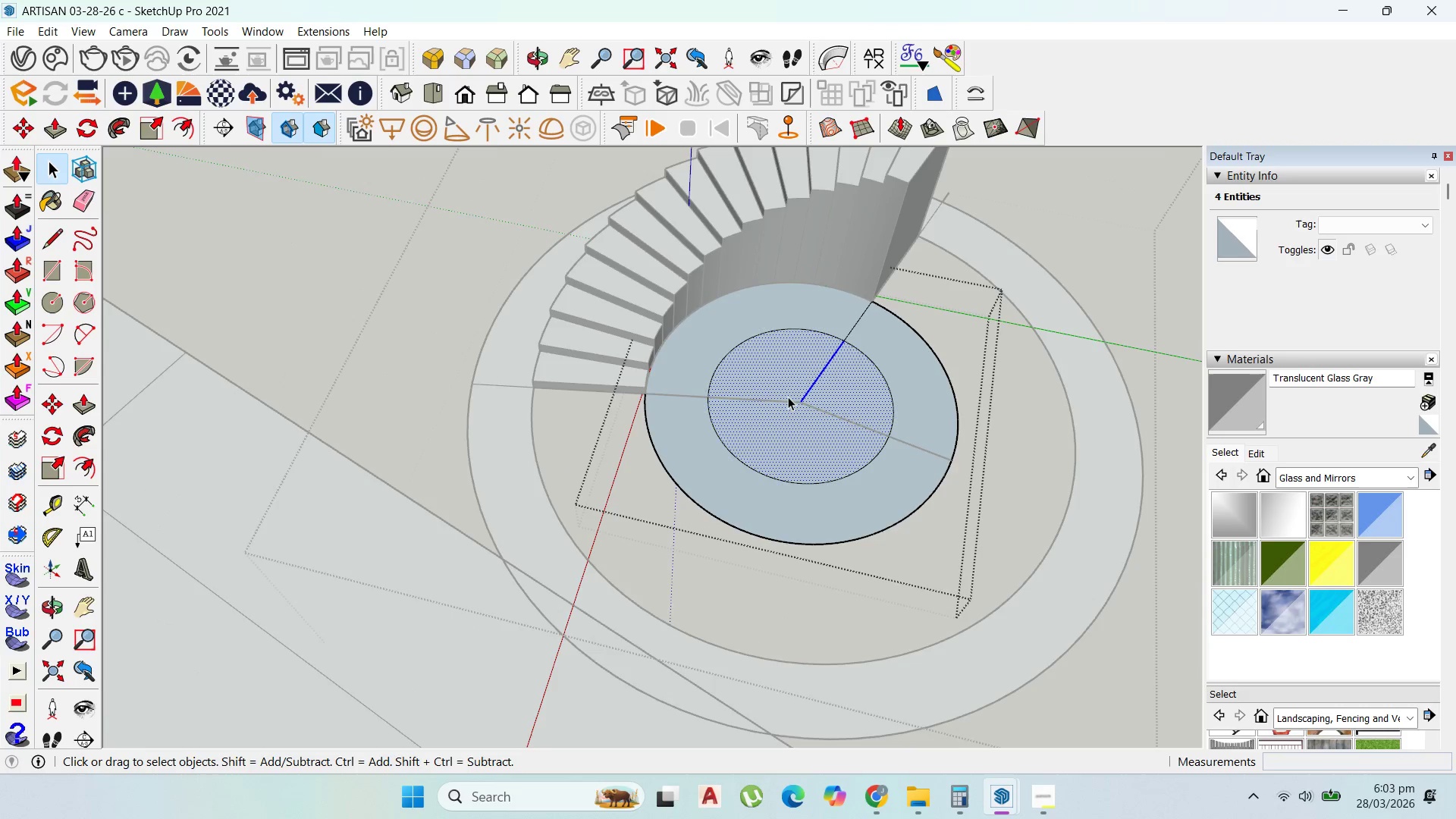 
scroll: coordinate [792, 397], scroll_direction: down, amount: 3.0
 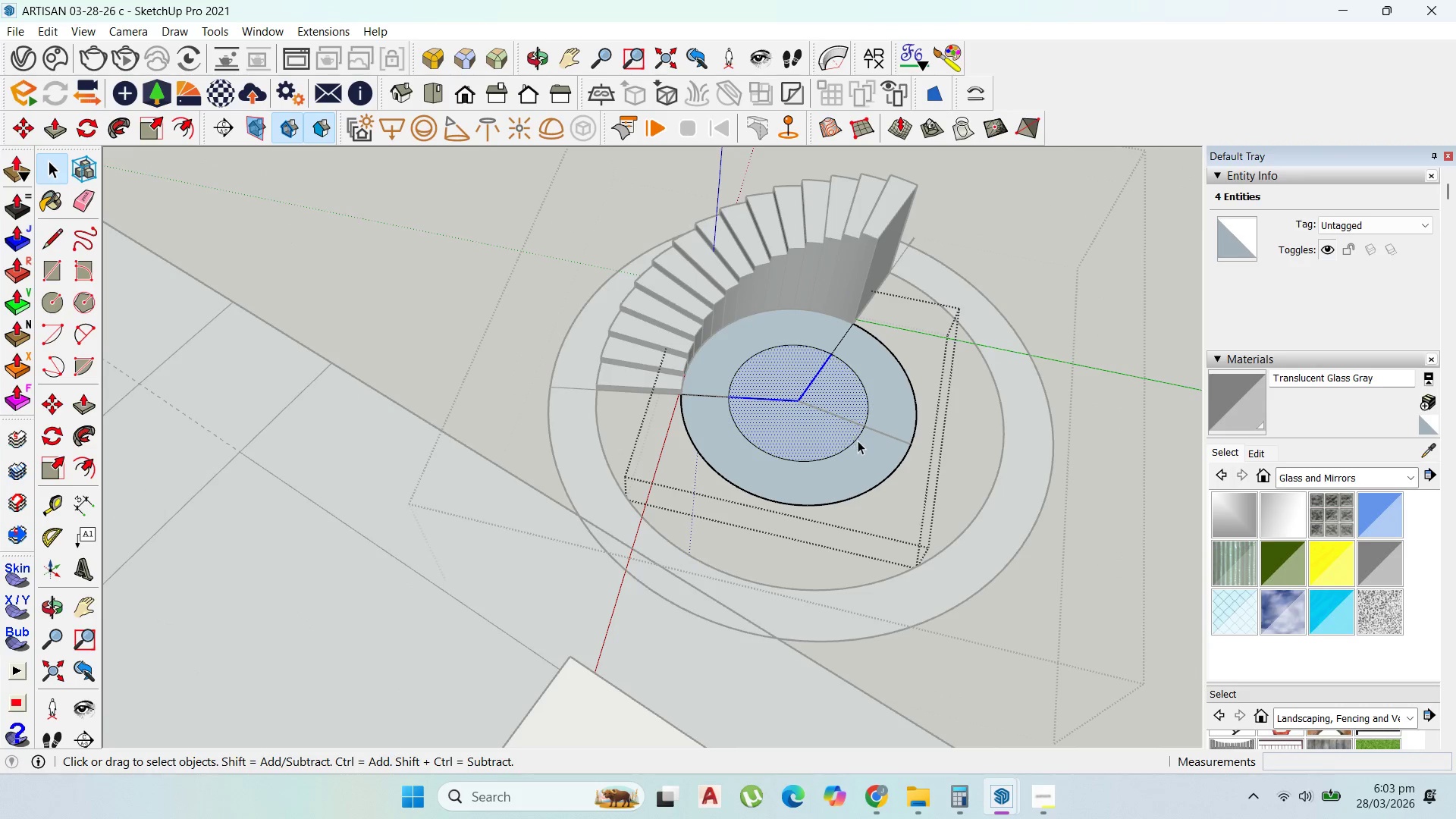 
key(Delete)
 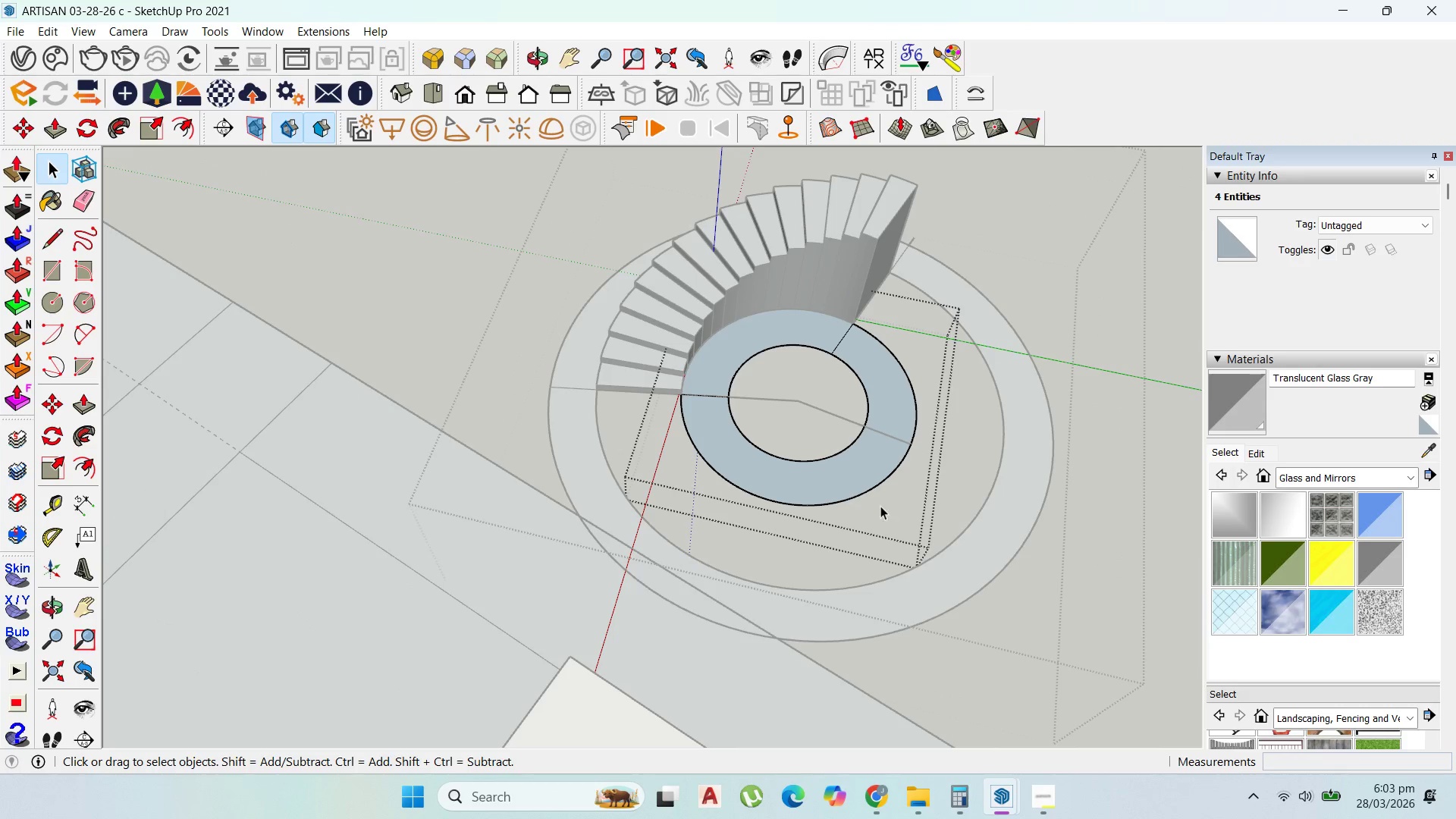 
left_click_drag(start_coordinate=[878, 504], to_coordinate=[830, 416])
 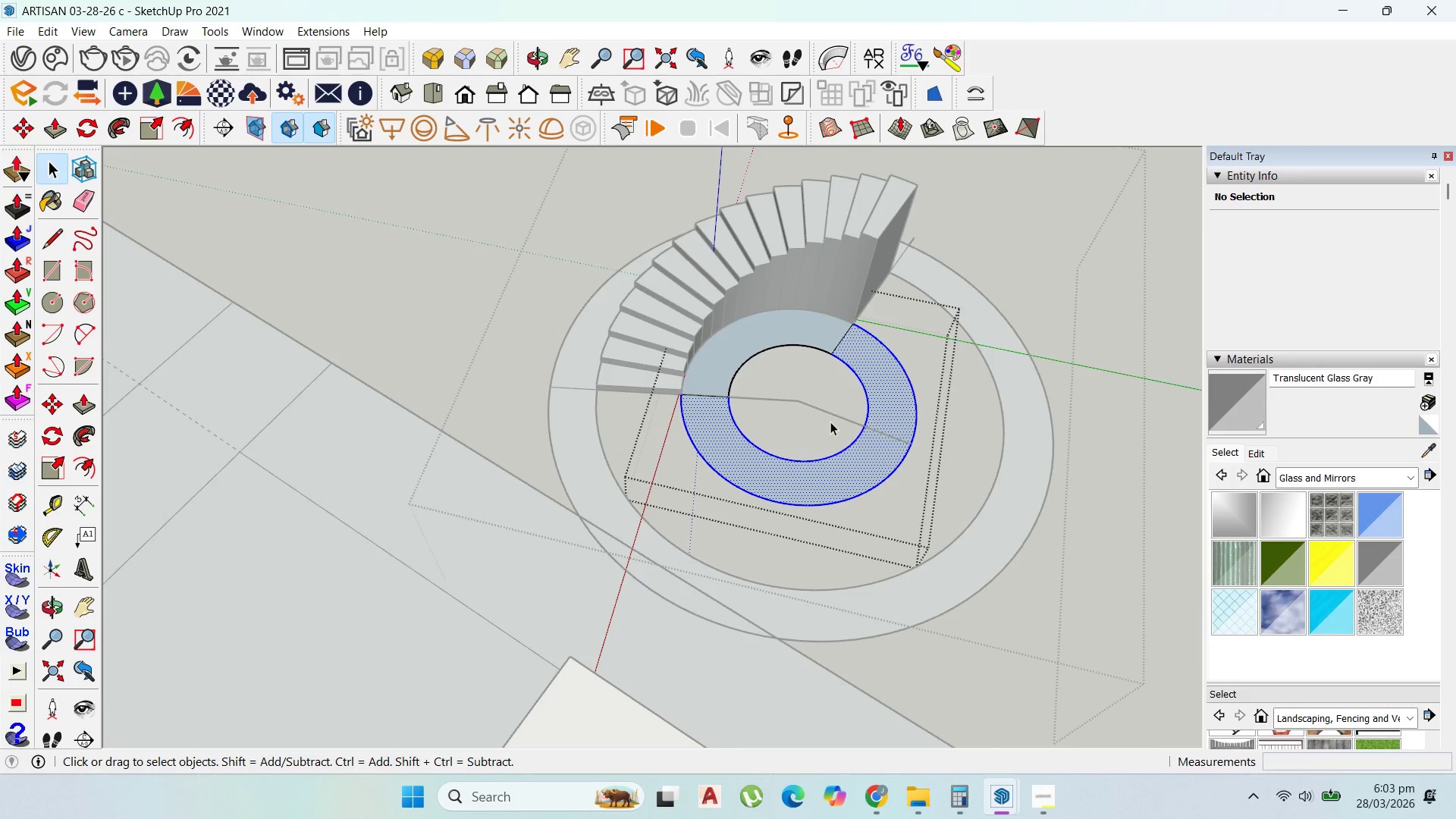 
key(Delete)
 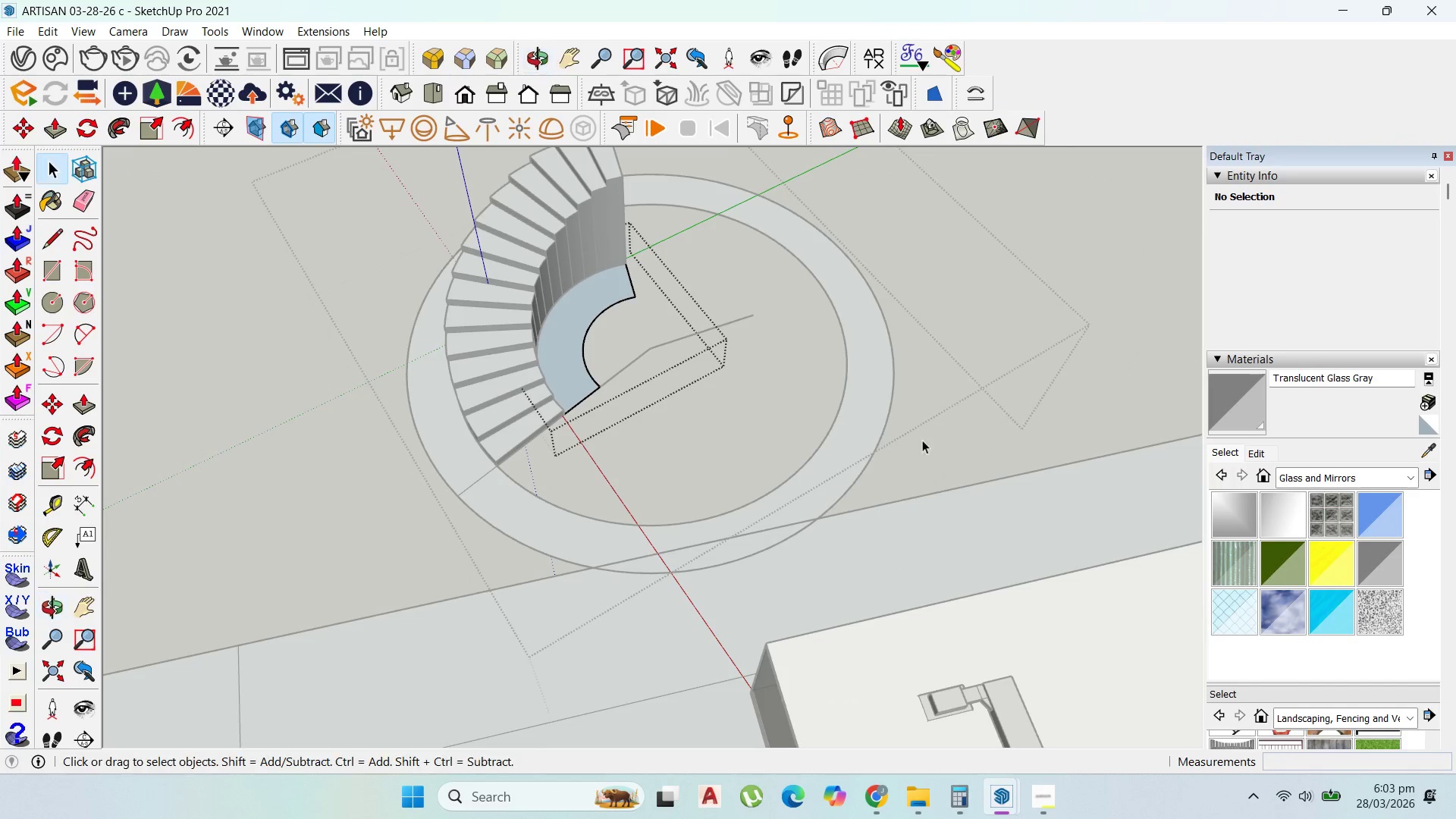 
key(Escape)
 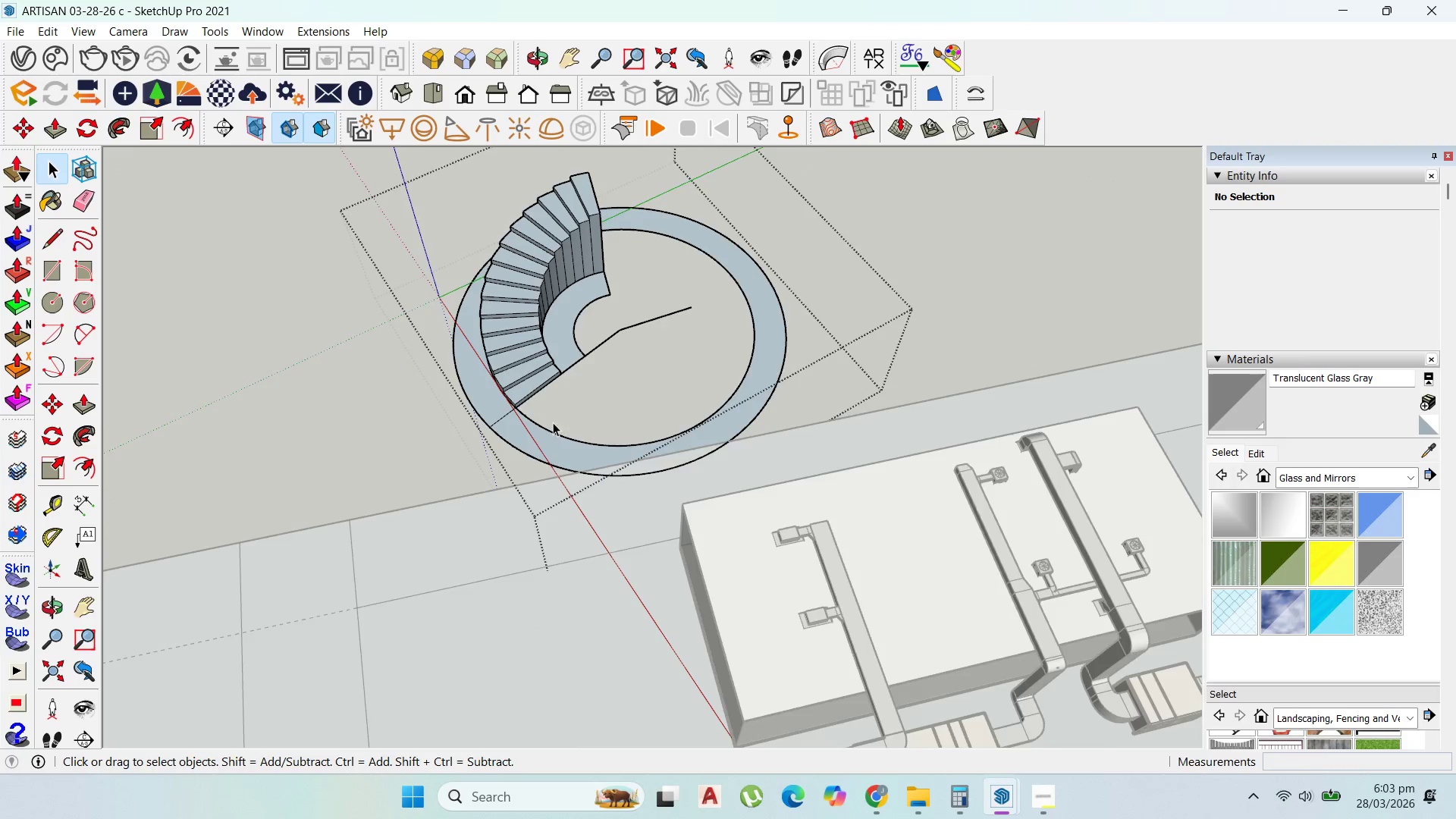 
scroll: coordinate [554, 290], scroll_direction: down, amount: 4.0
 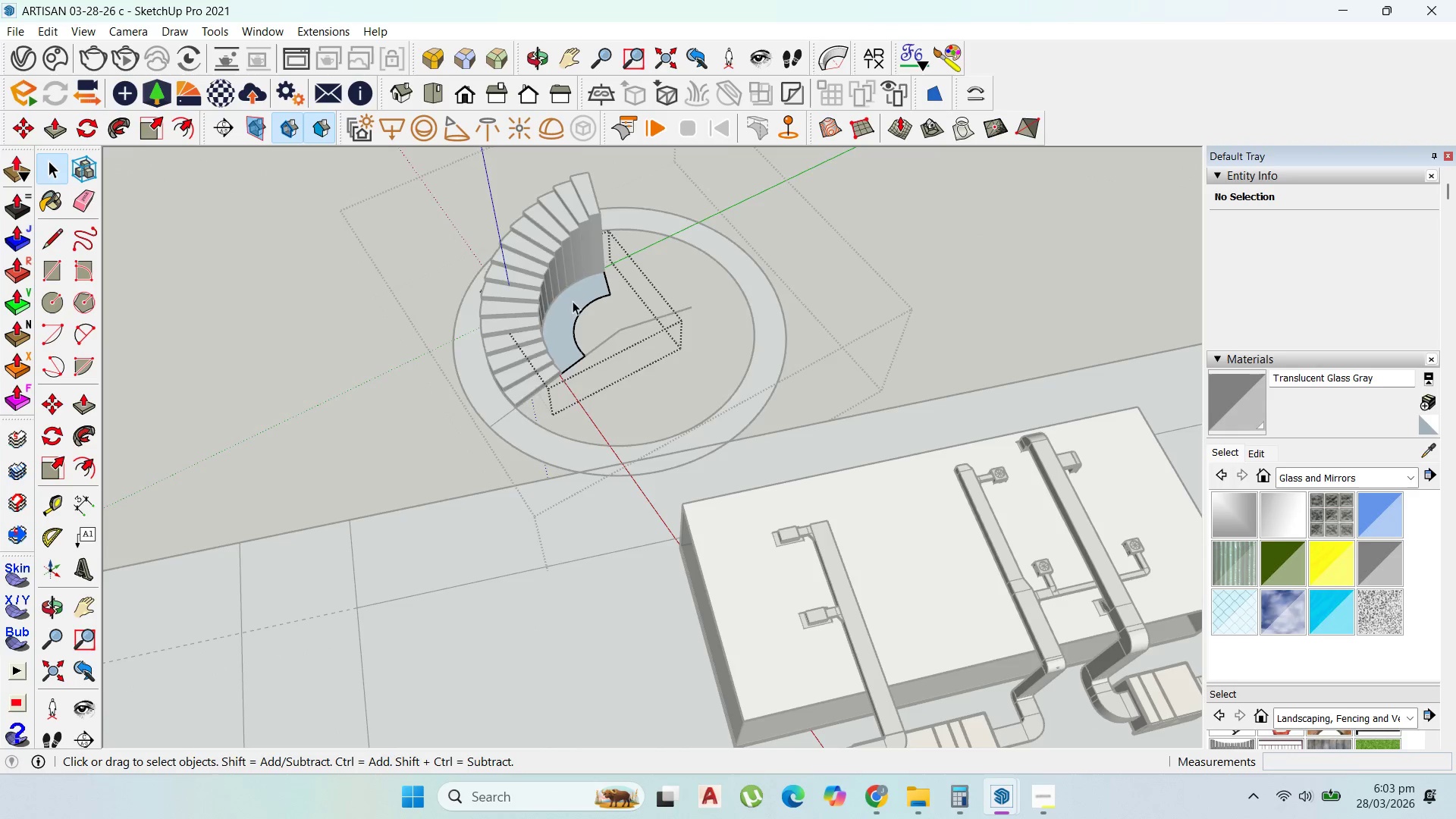 
double_click([555, 438])
 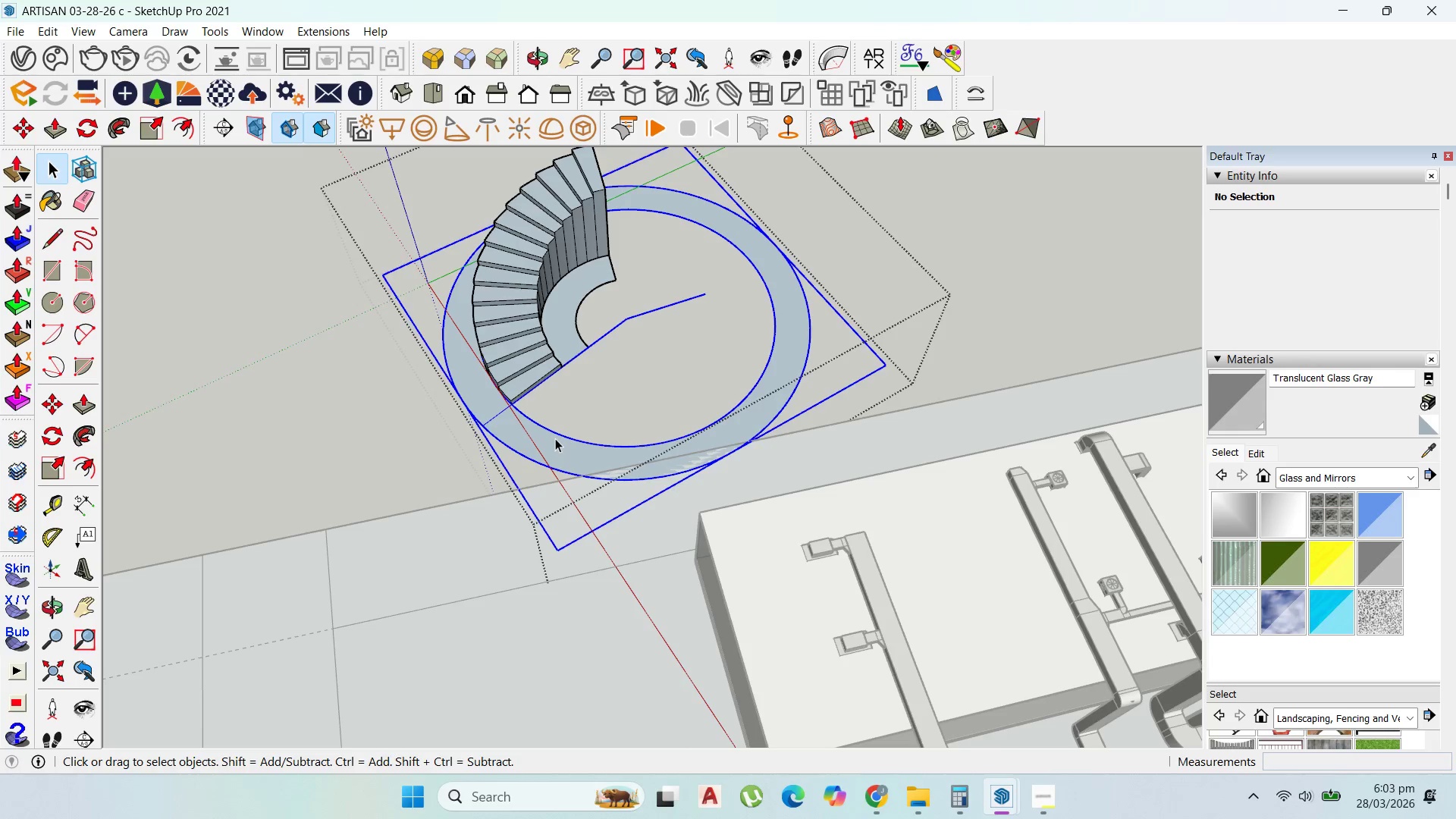 
triple_click([555, 438])
 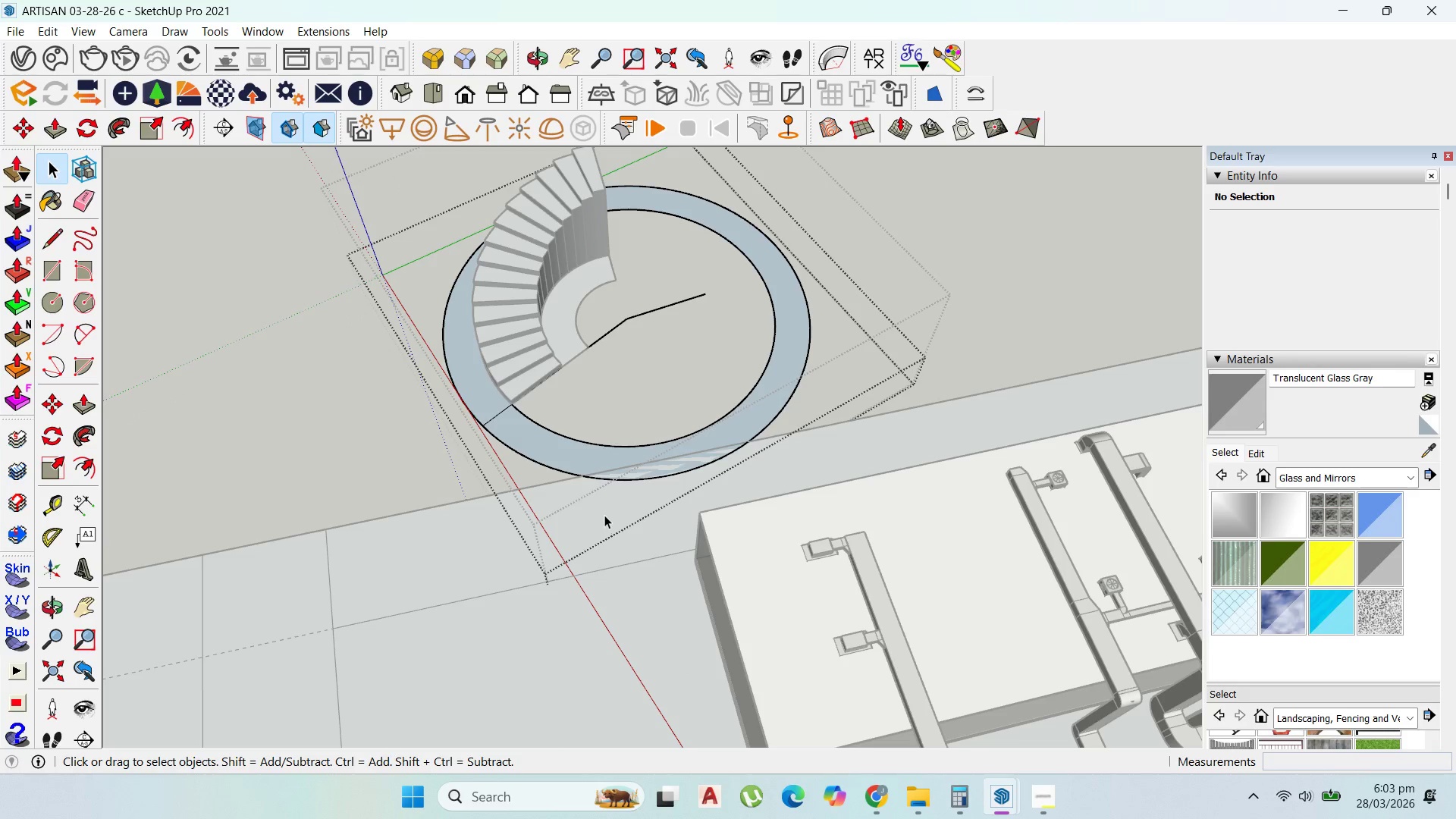 
scroll: coordinate [553, 439], scroll_direction: up, amount: 1.0
 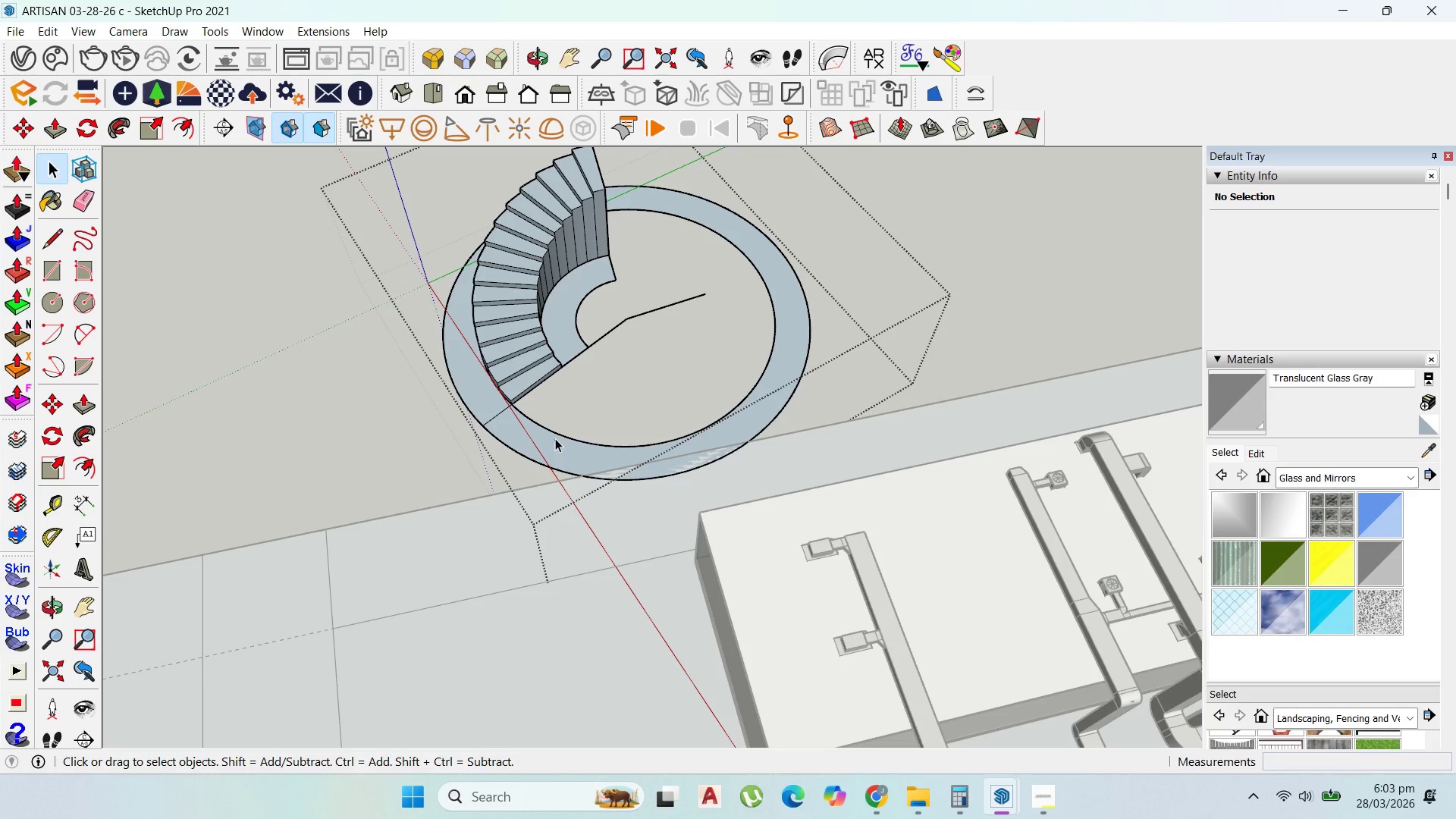 
left_click_drag(start_coordinate=[612, 505], to_coordinate=[580, 400])
 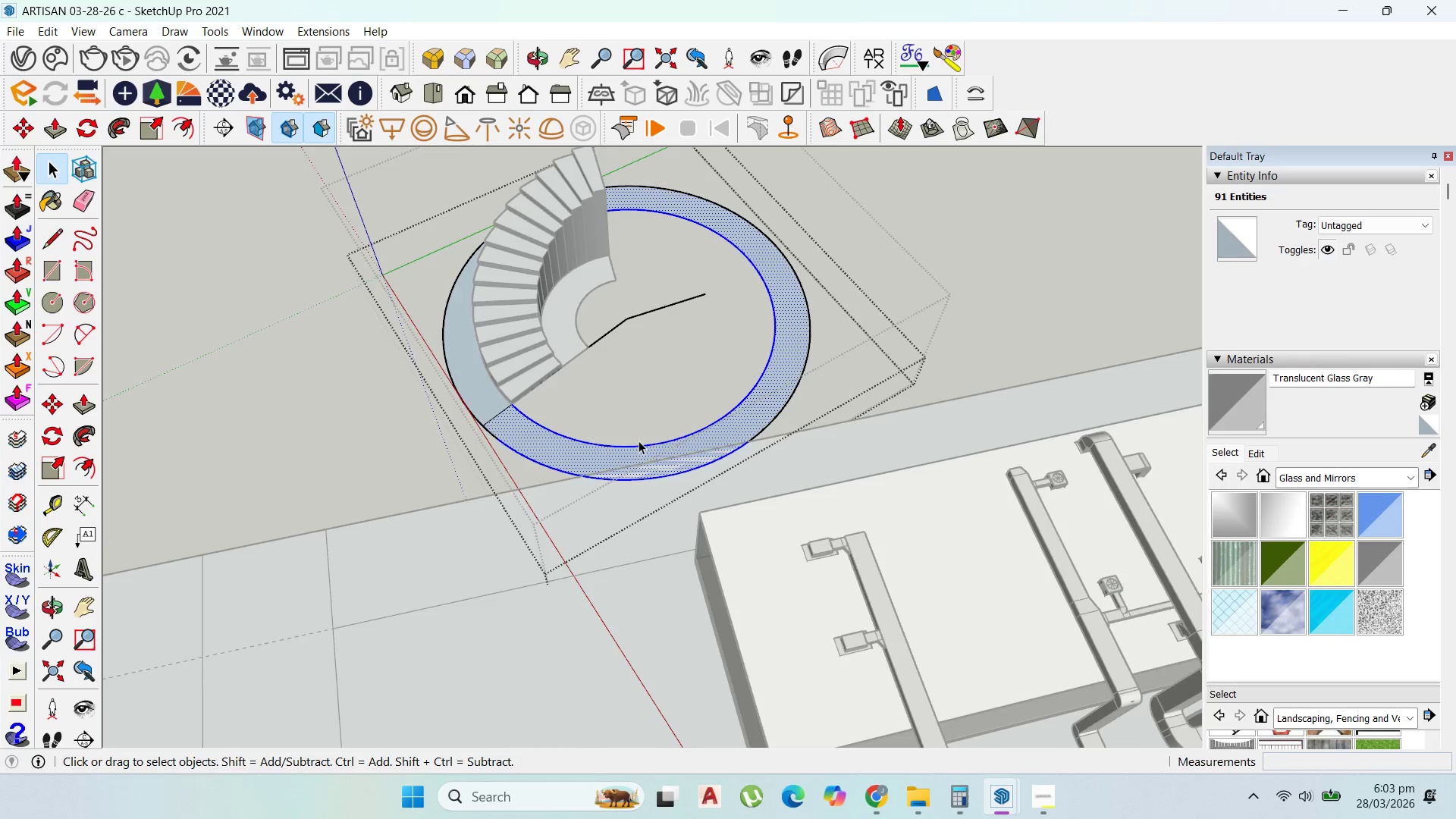 
key(Delete)
 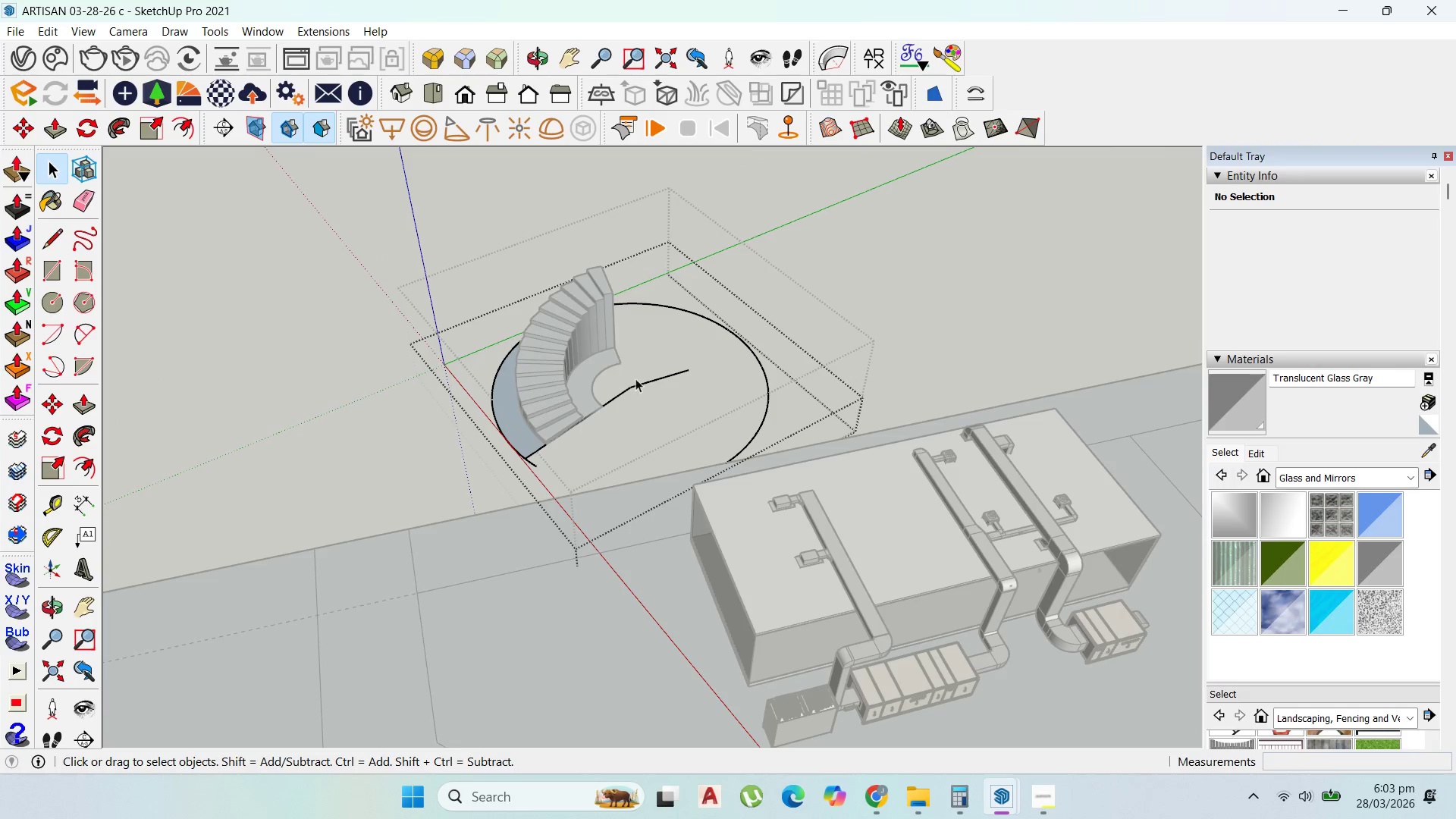 
scroll: coordinate [673, 466], scroll_direction: down, amount: 4.0
 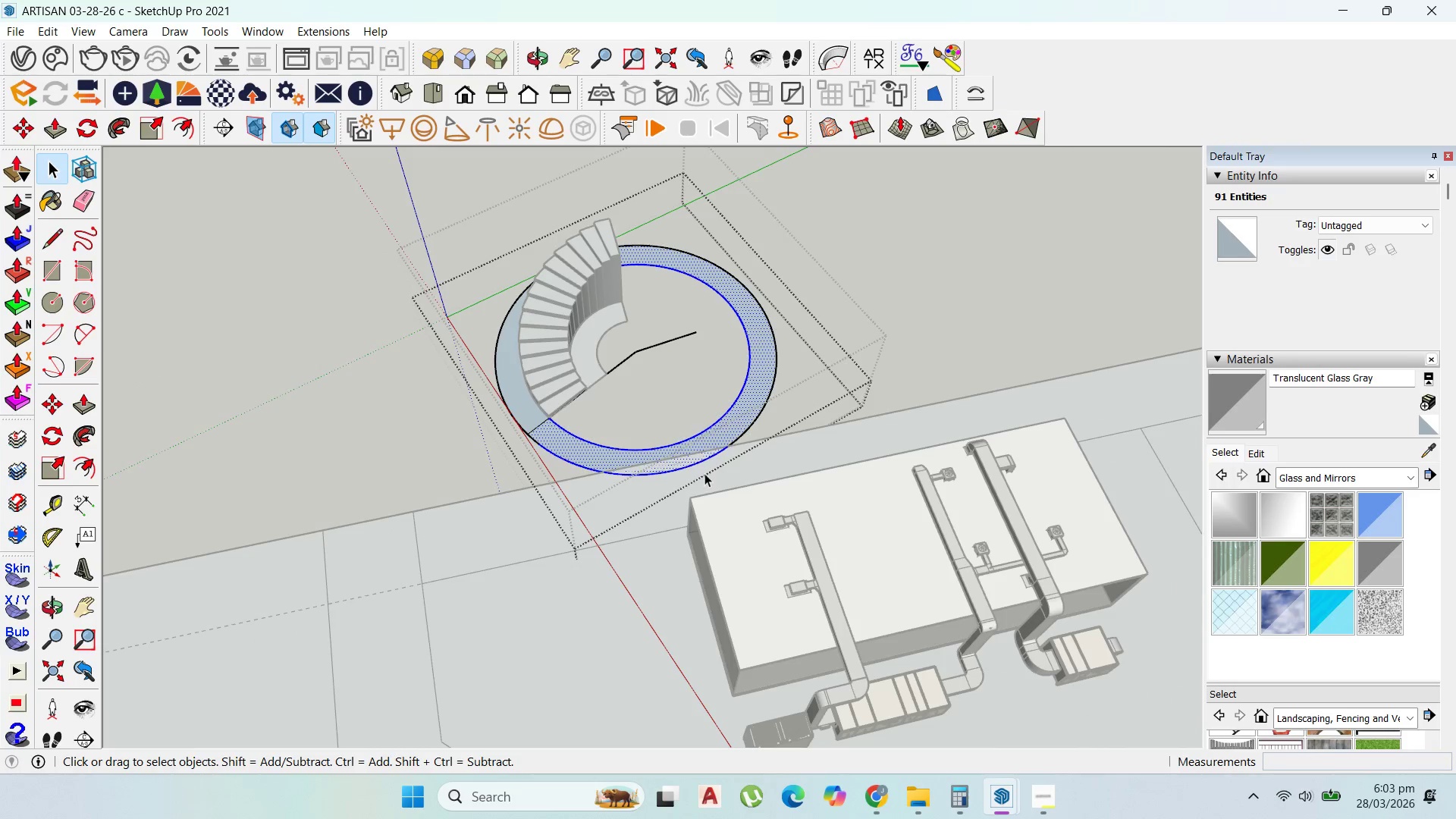 
left_click_drag(start_coordinate=[665, 394], to_coordinate=[628, 360])
 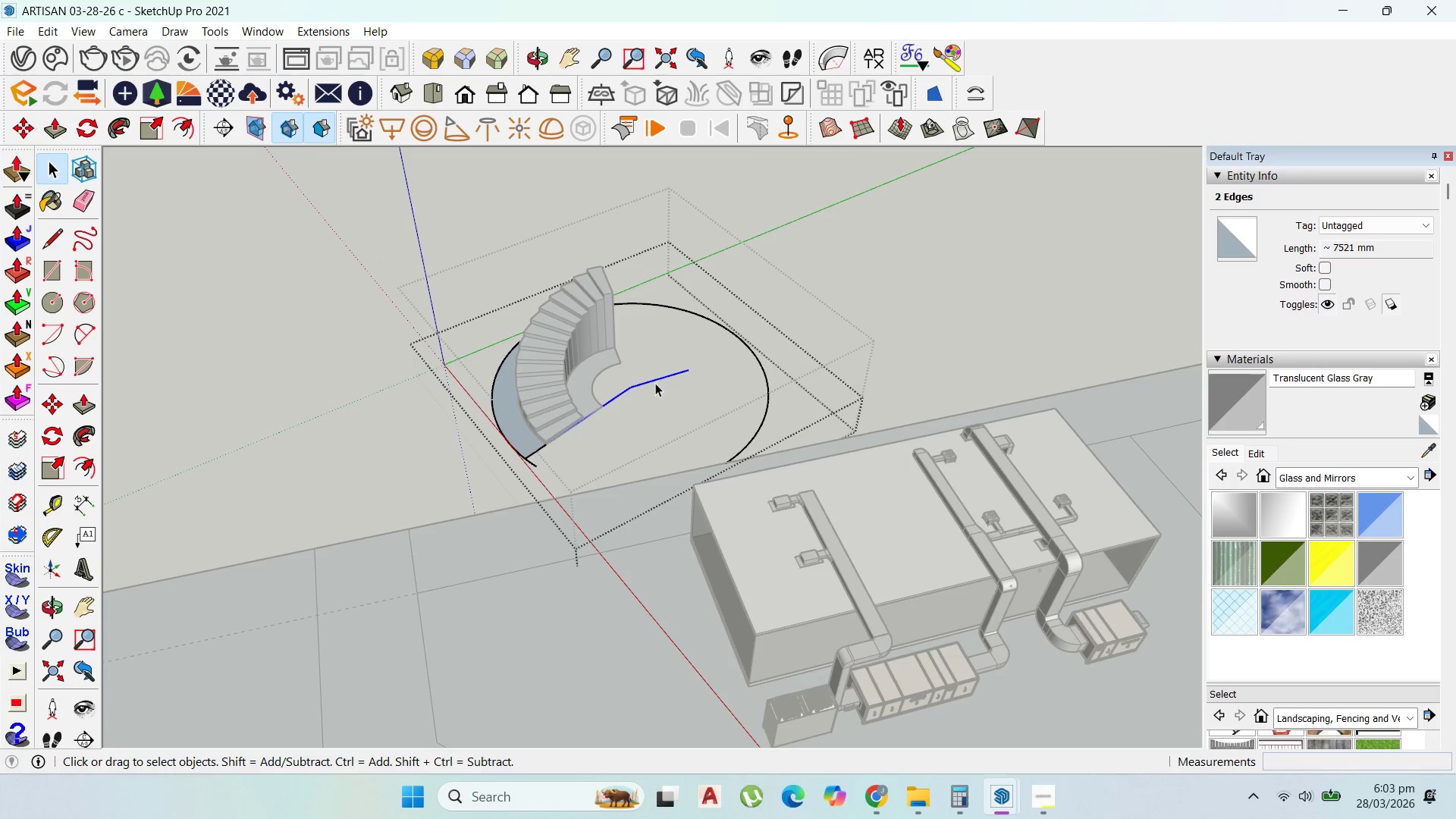 
key(Control+Z)
 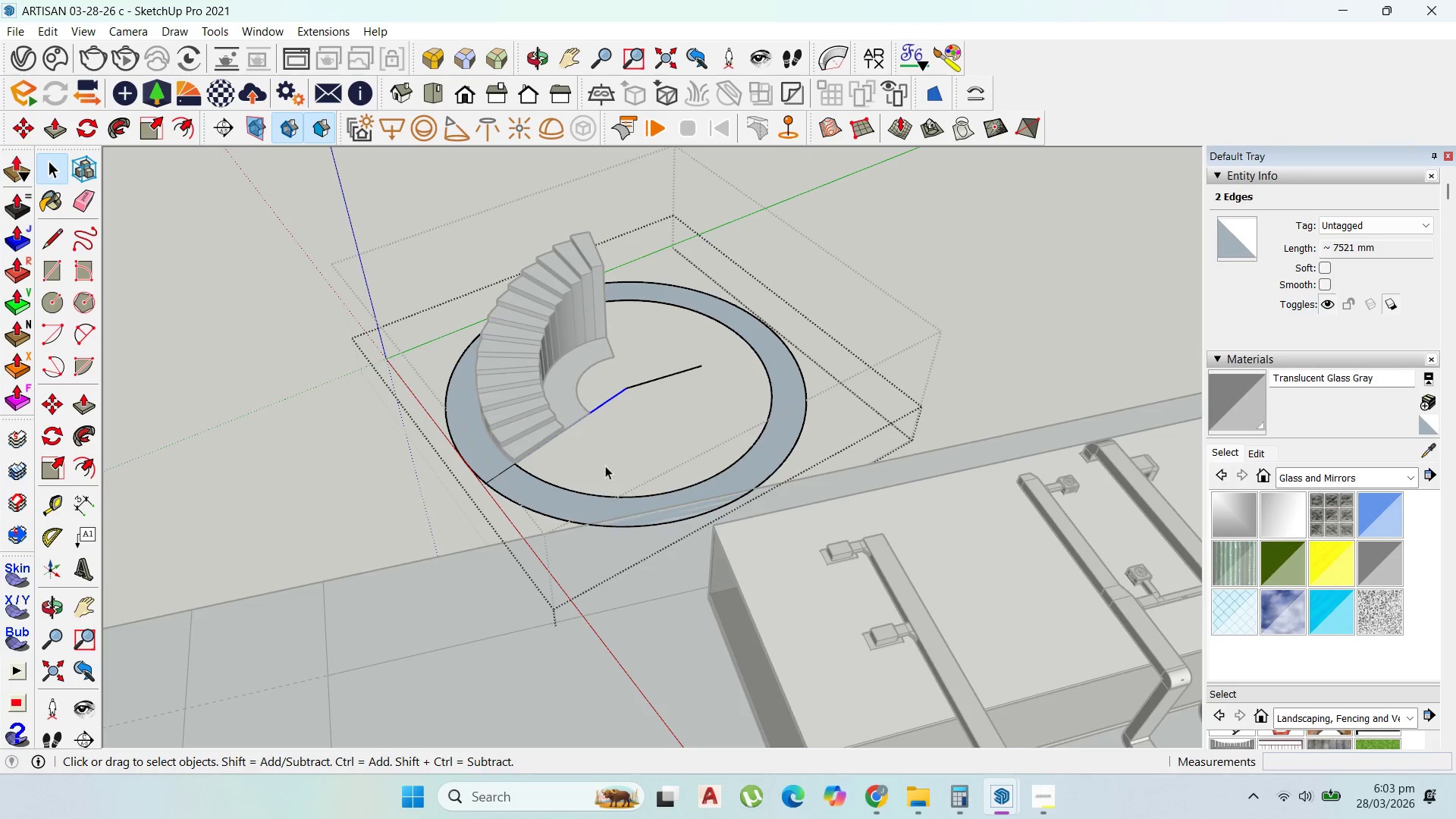 
scroll: coordinate [626, 381], scroll_direction: up, amount: 3.0
 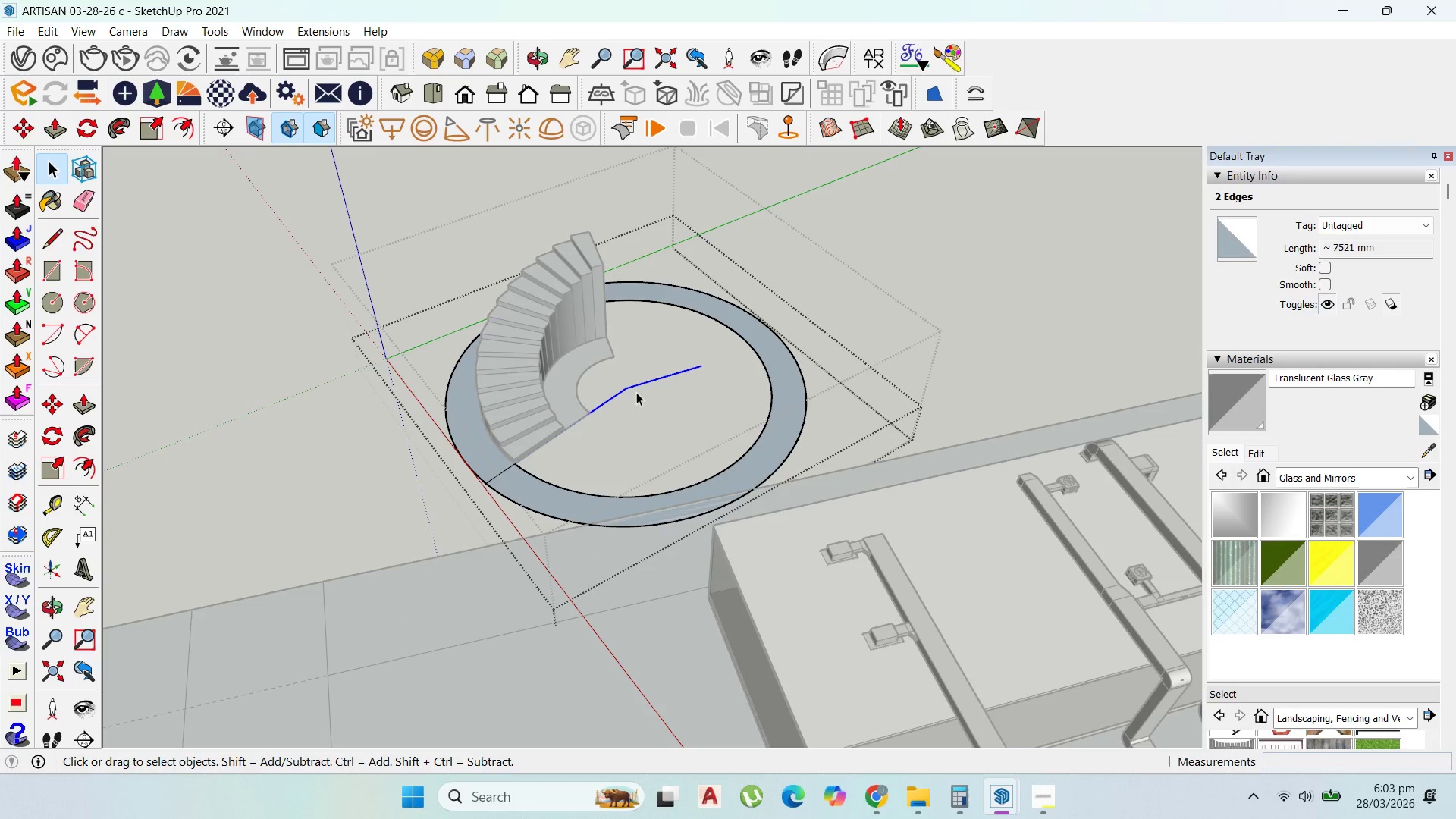 
left_click([623, 512])
 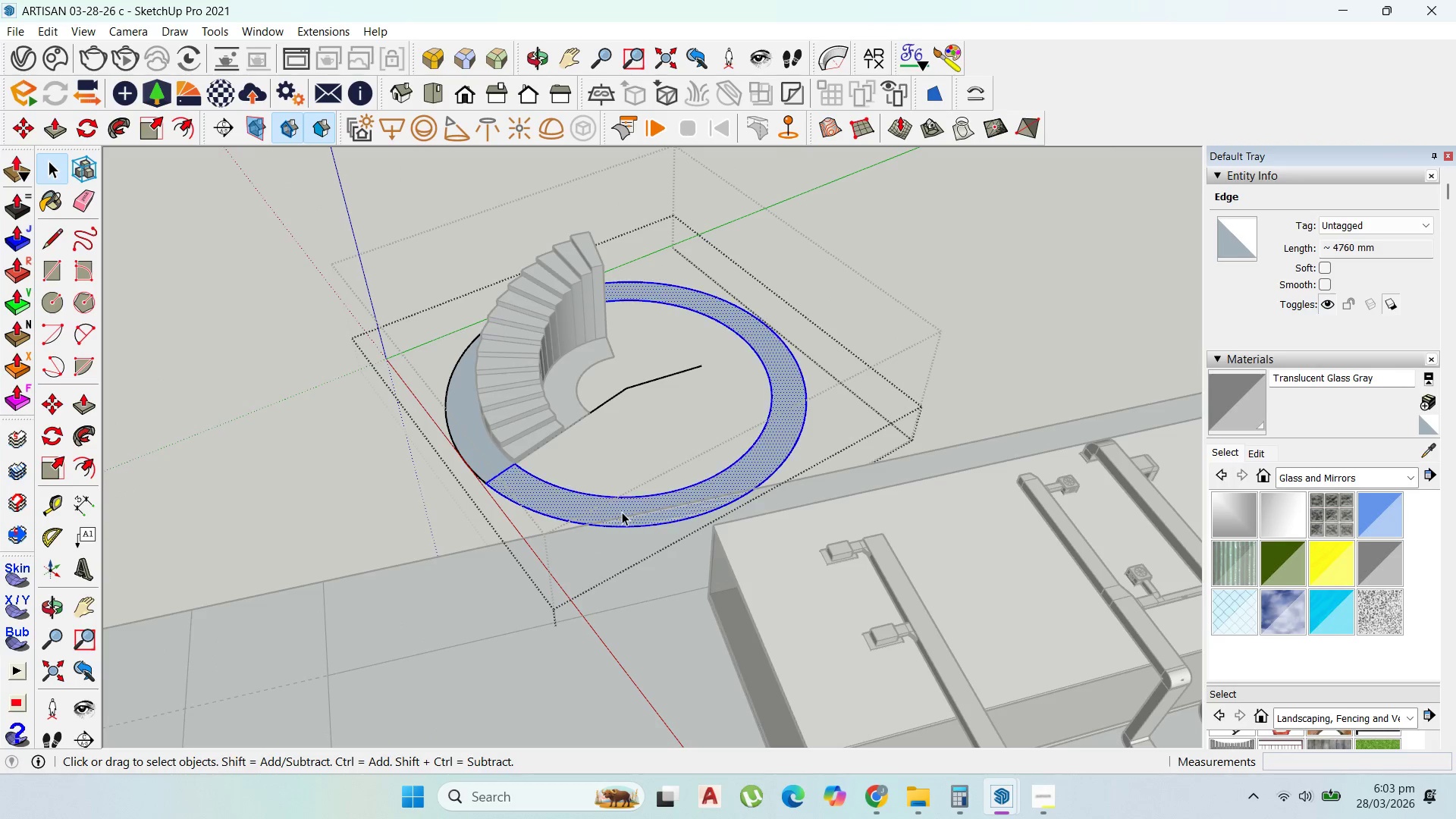 
triple_click([622, 512])
 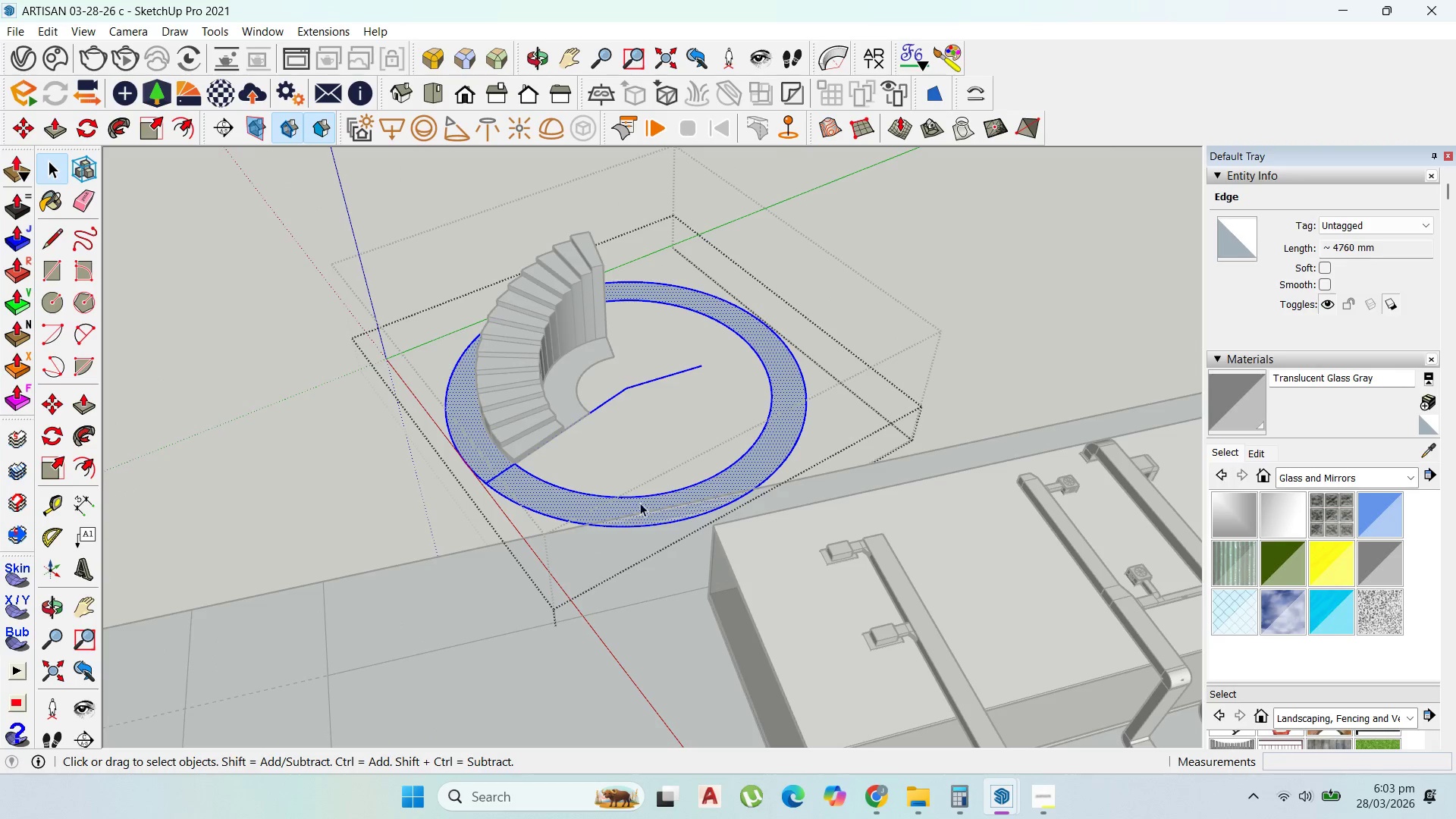 
key(Escape)
 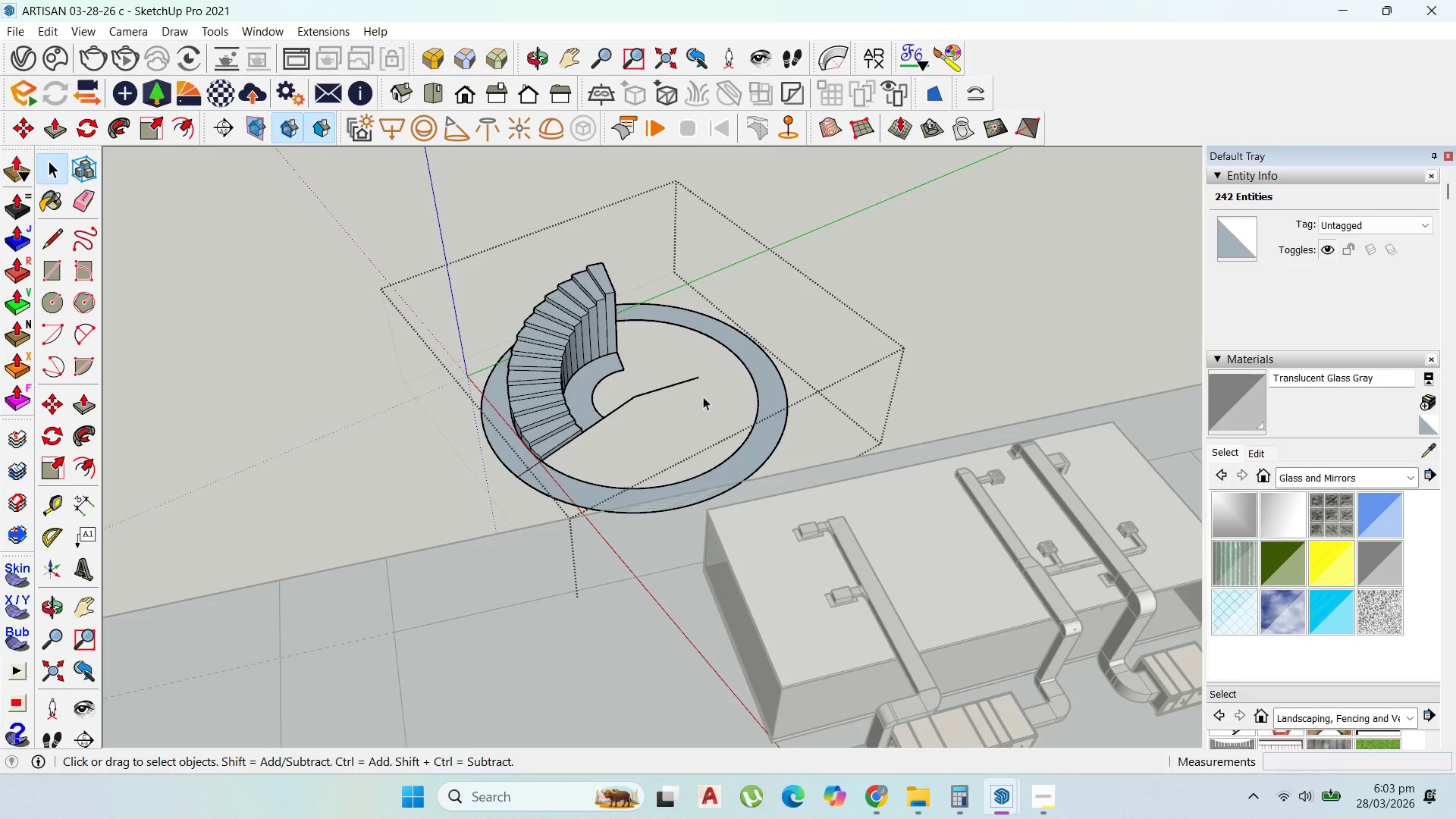 
key(Escape)
 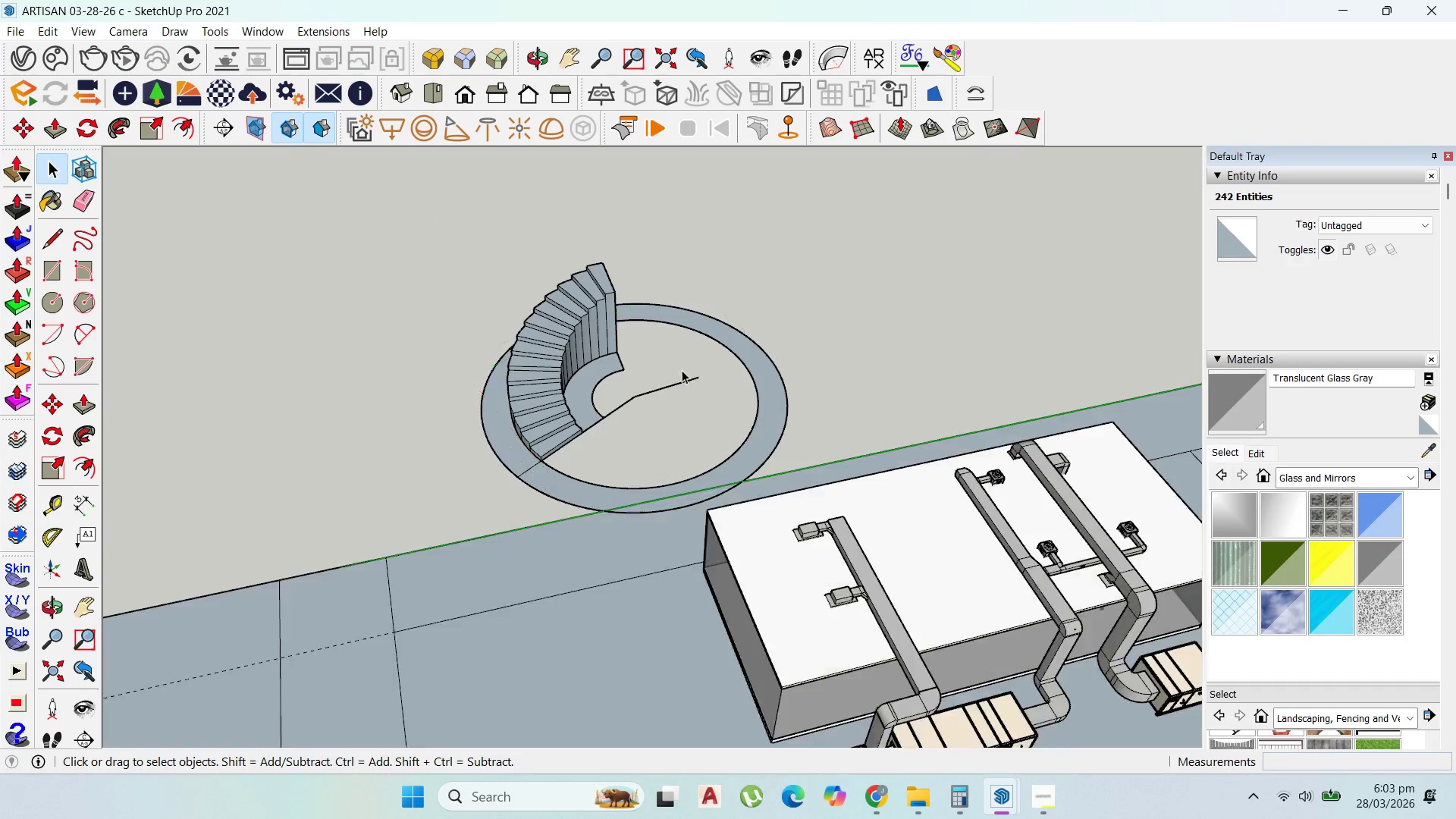 
key(Escape)
 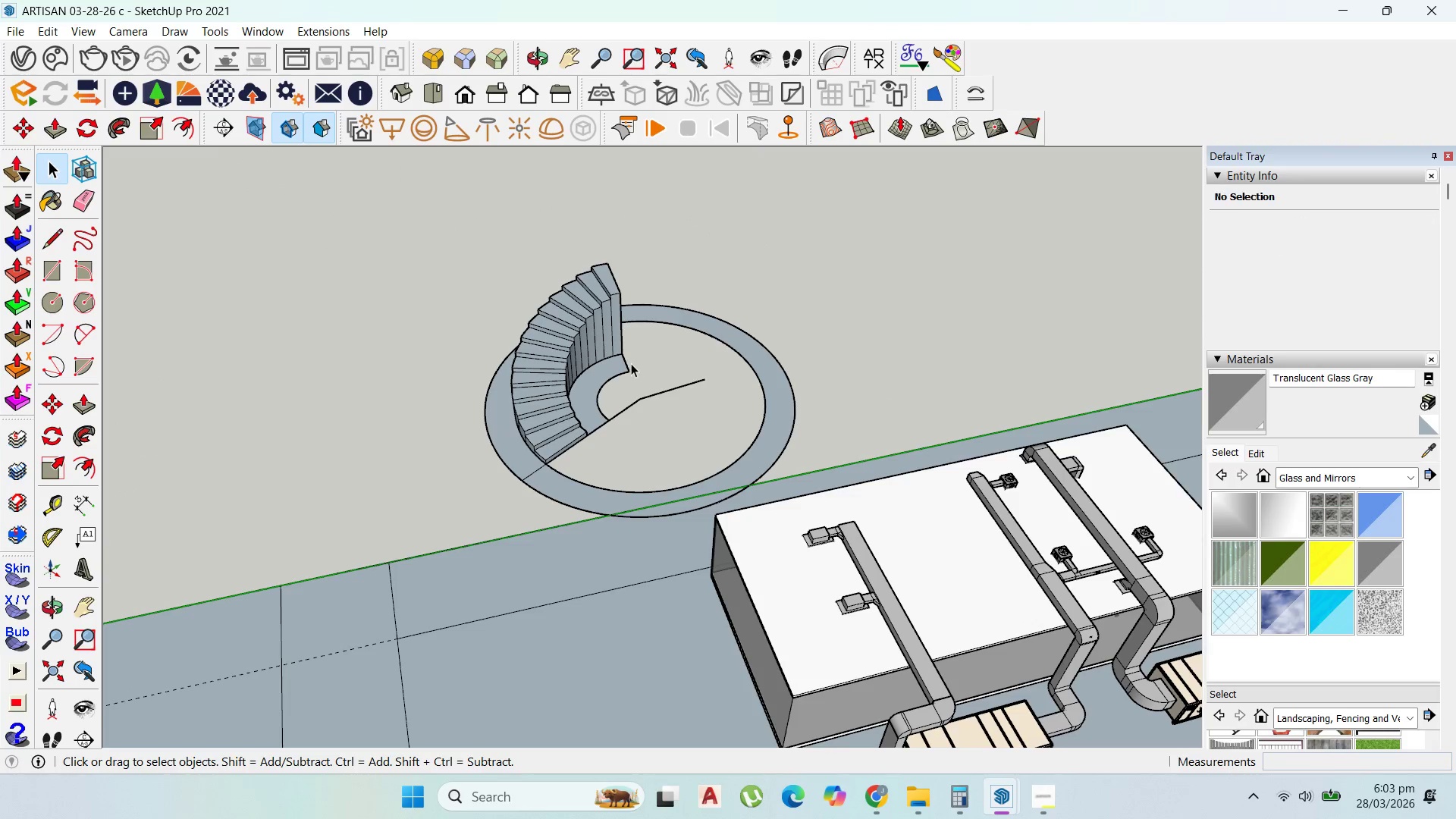 
left_click([627, 365])
 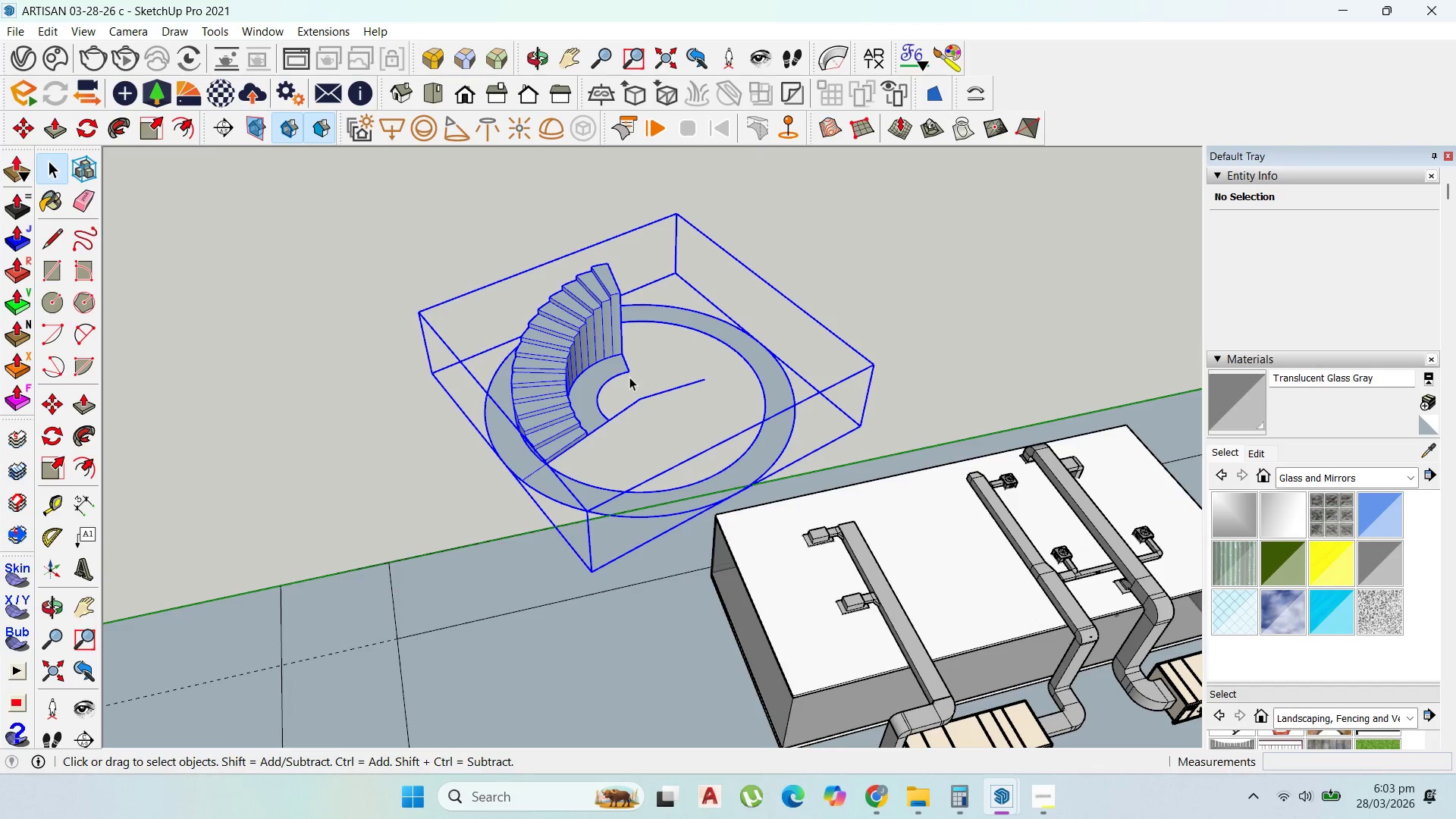 
scroll: coordinate [640, 359], scroll_direction: down, amount: 3.0
 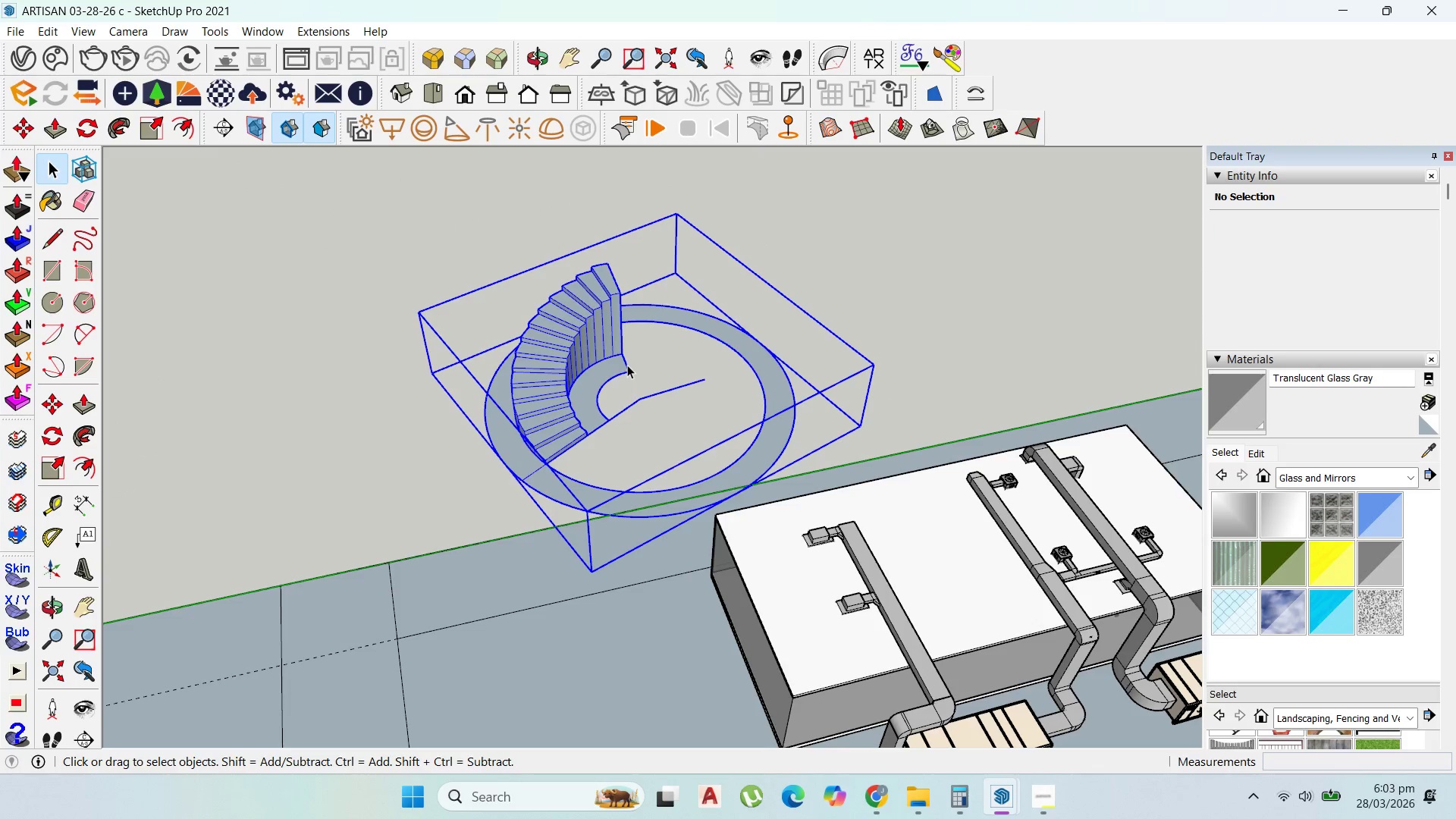 
key(M)
 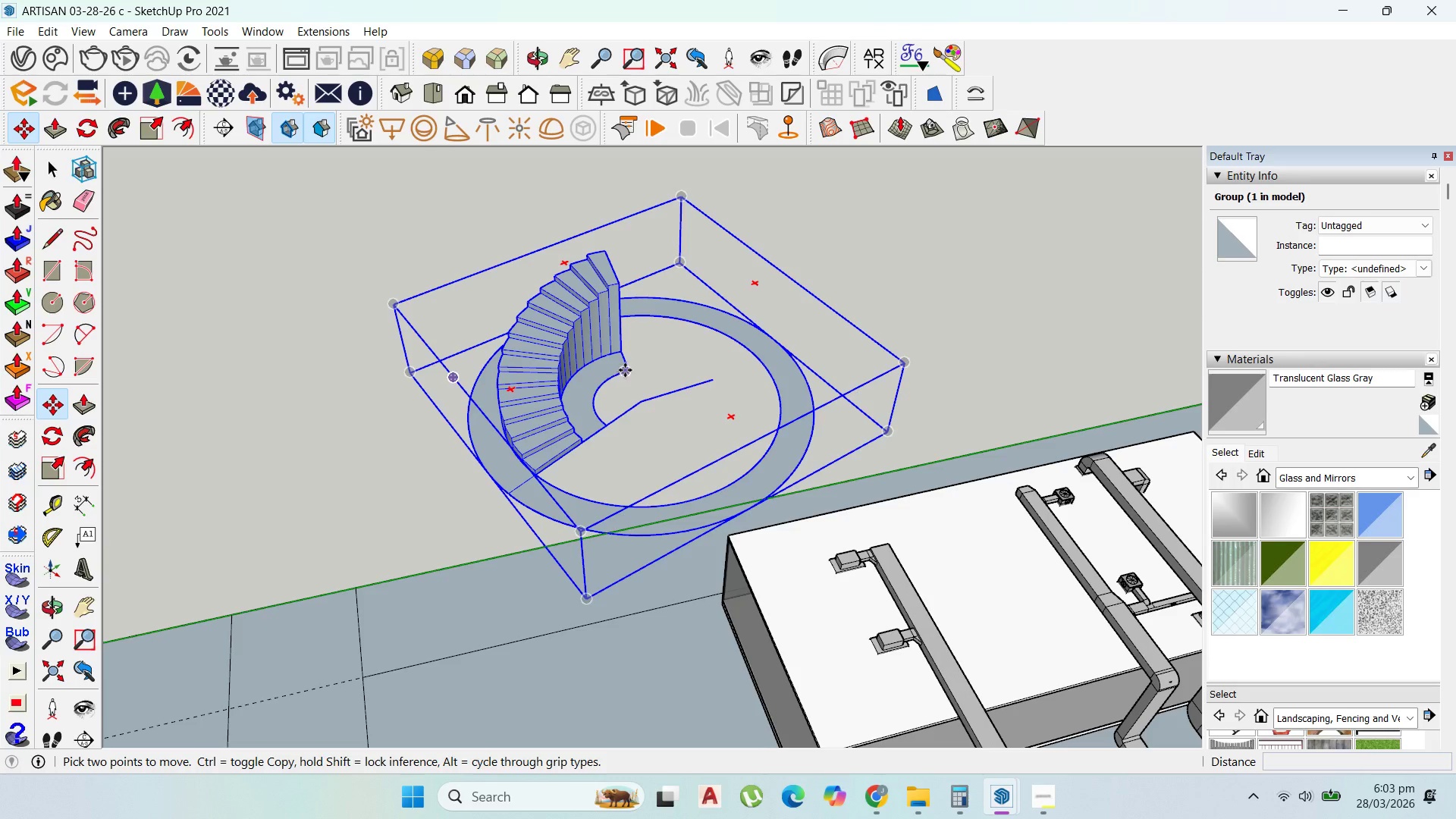 
scroll: coordinate [631, 377], scroll_direction: up, amount: 1.0
 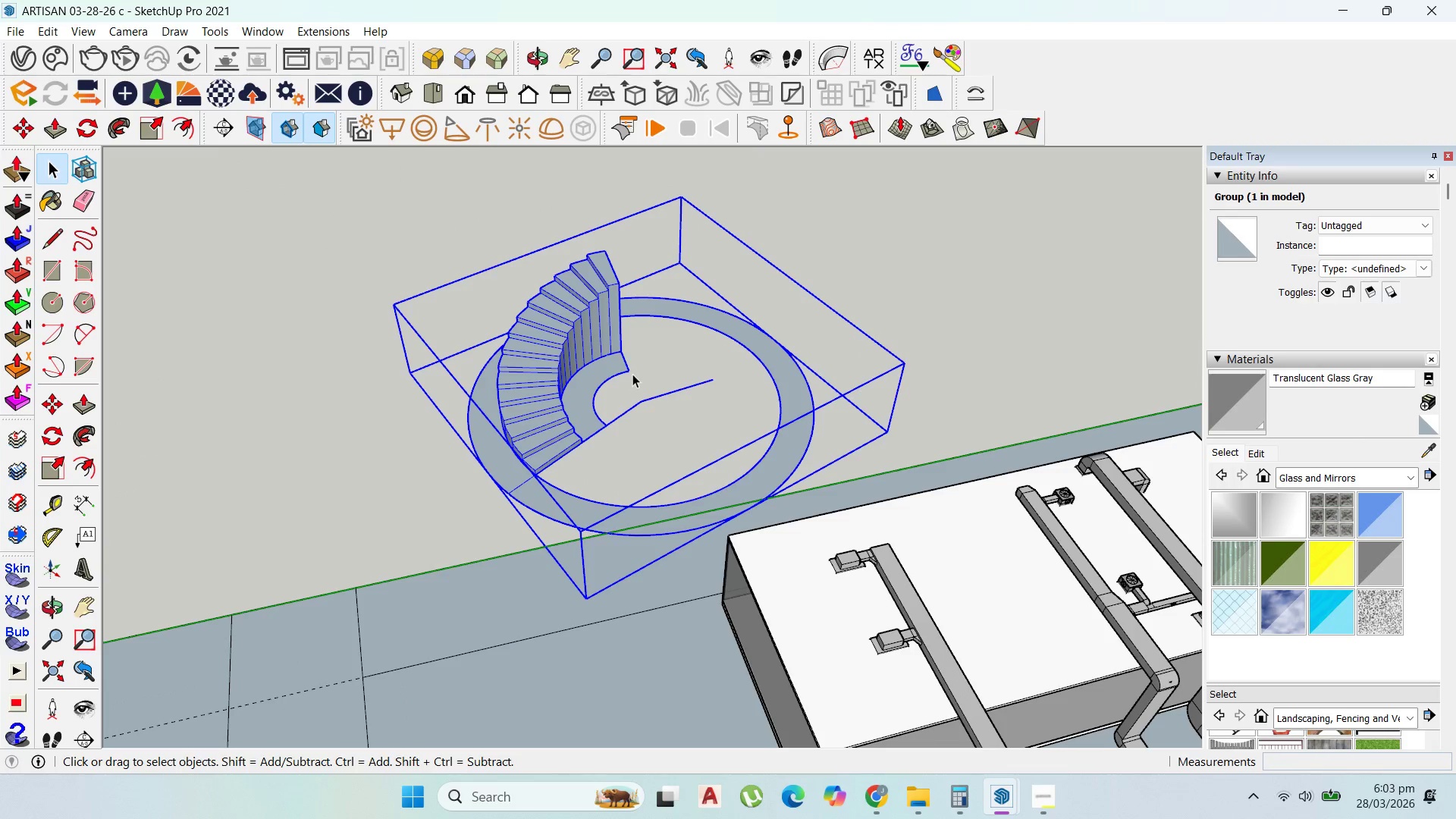 
left_click_drag(start_coordinate=[625, 370], to_coordinate=[625, 366])
 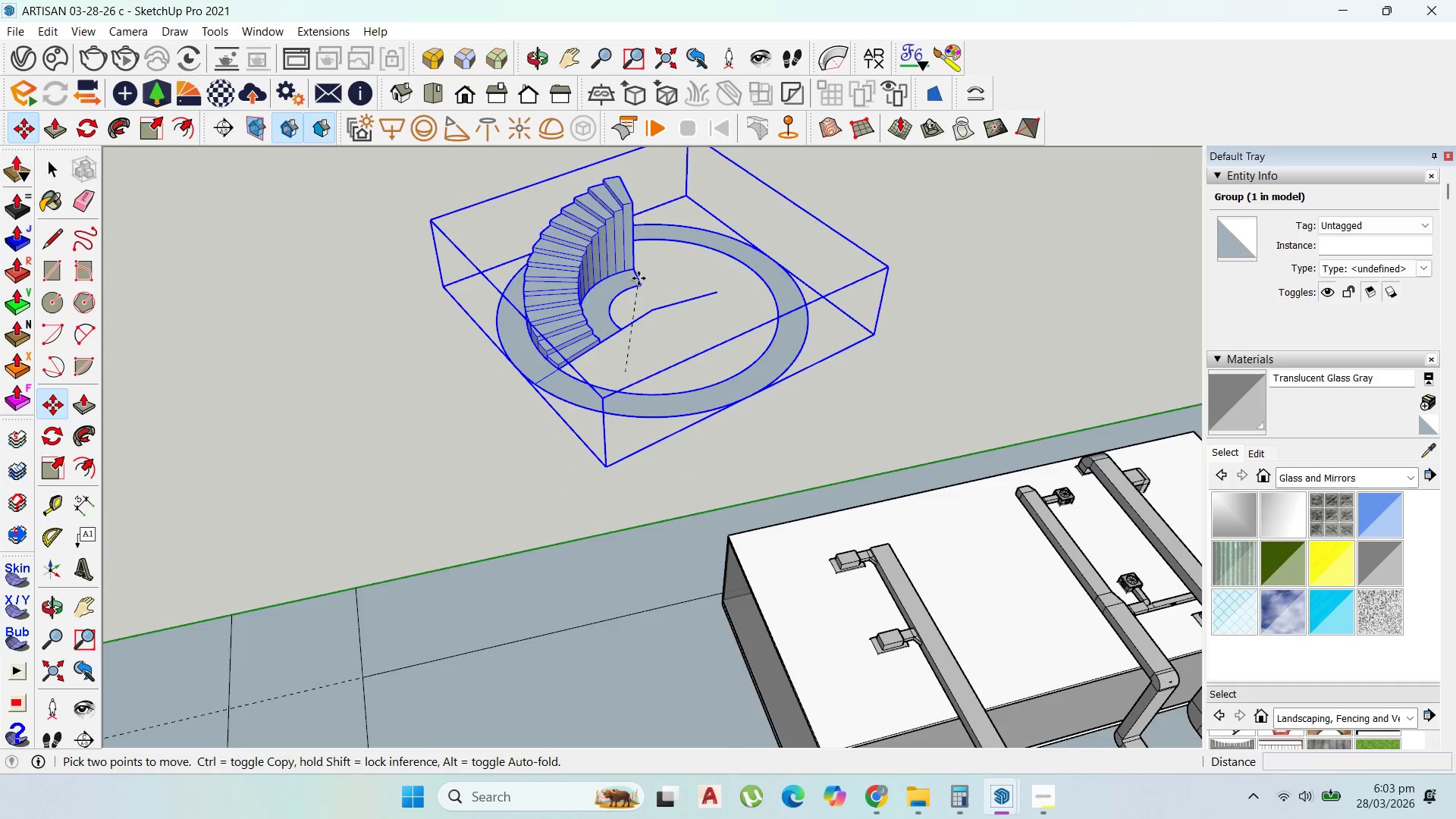 
scroll: coordinate [653, 425], scroll_direction: down, amount: 9.0
 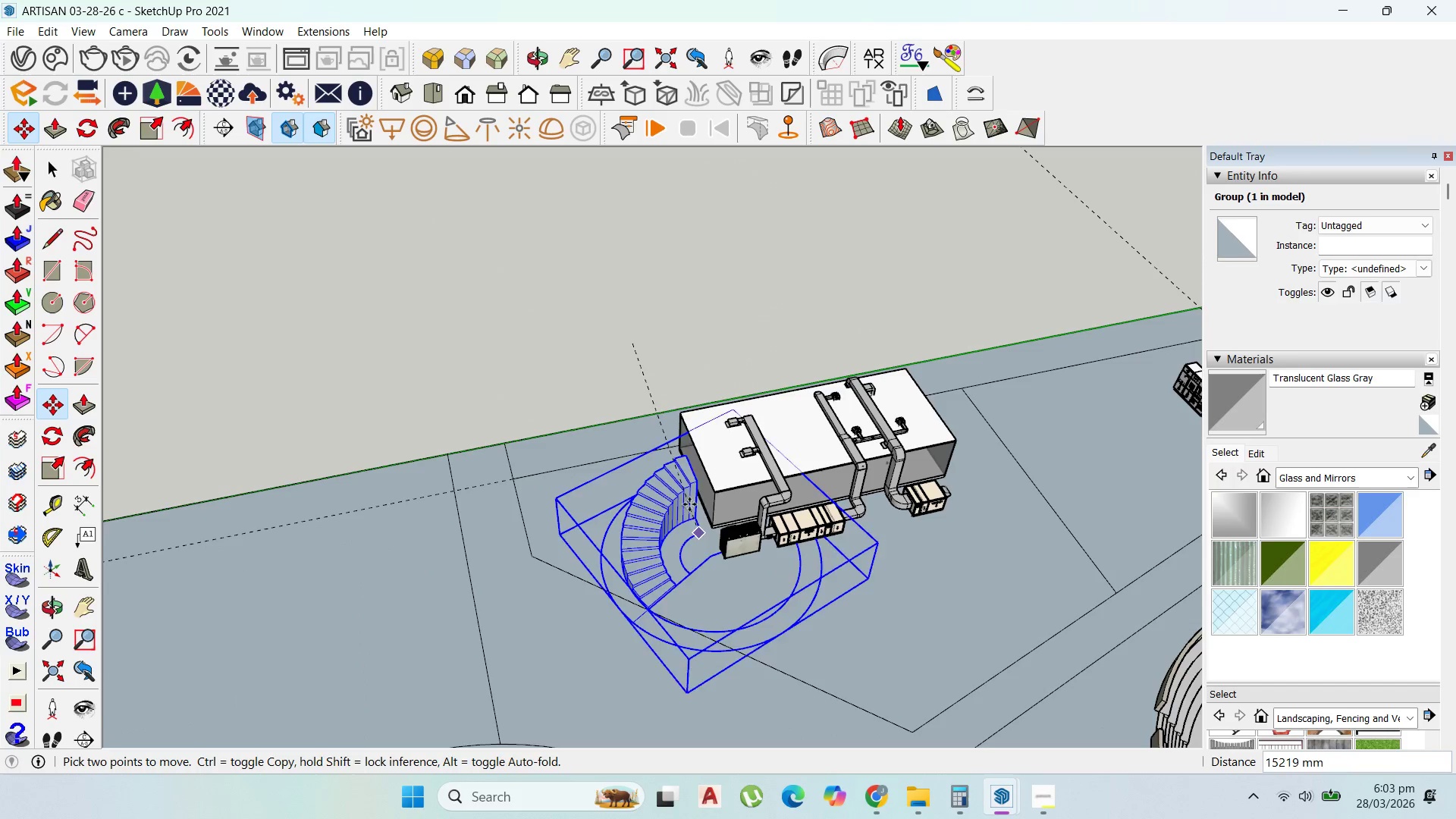 
scroll: coordinate [704, 505], scroll_direction: up, amount: 19.0
 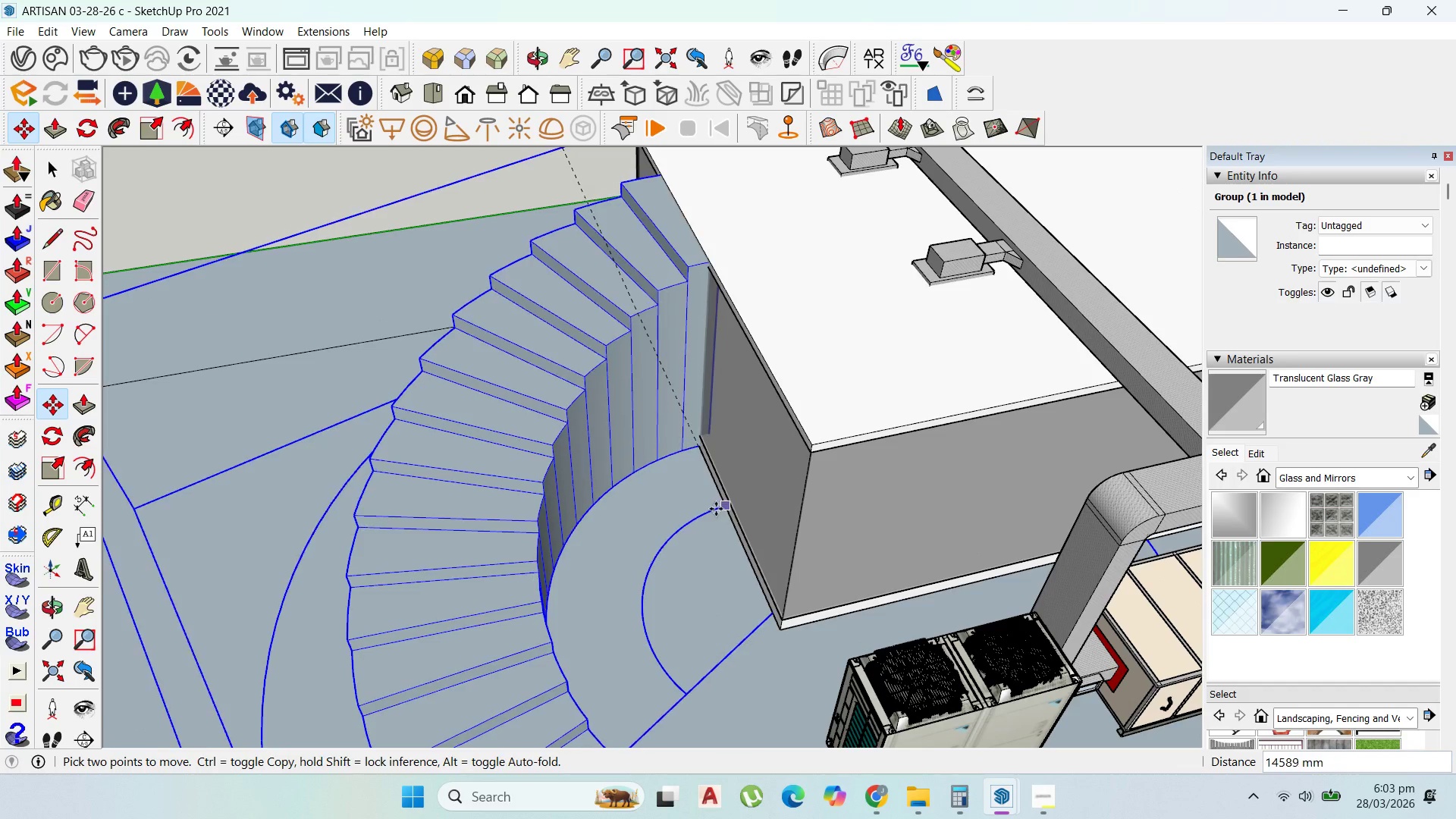 
left_click([712, 510])
 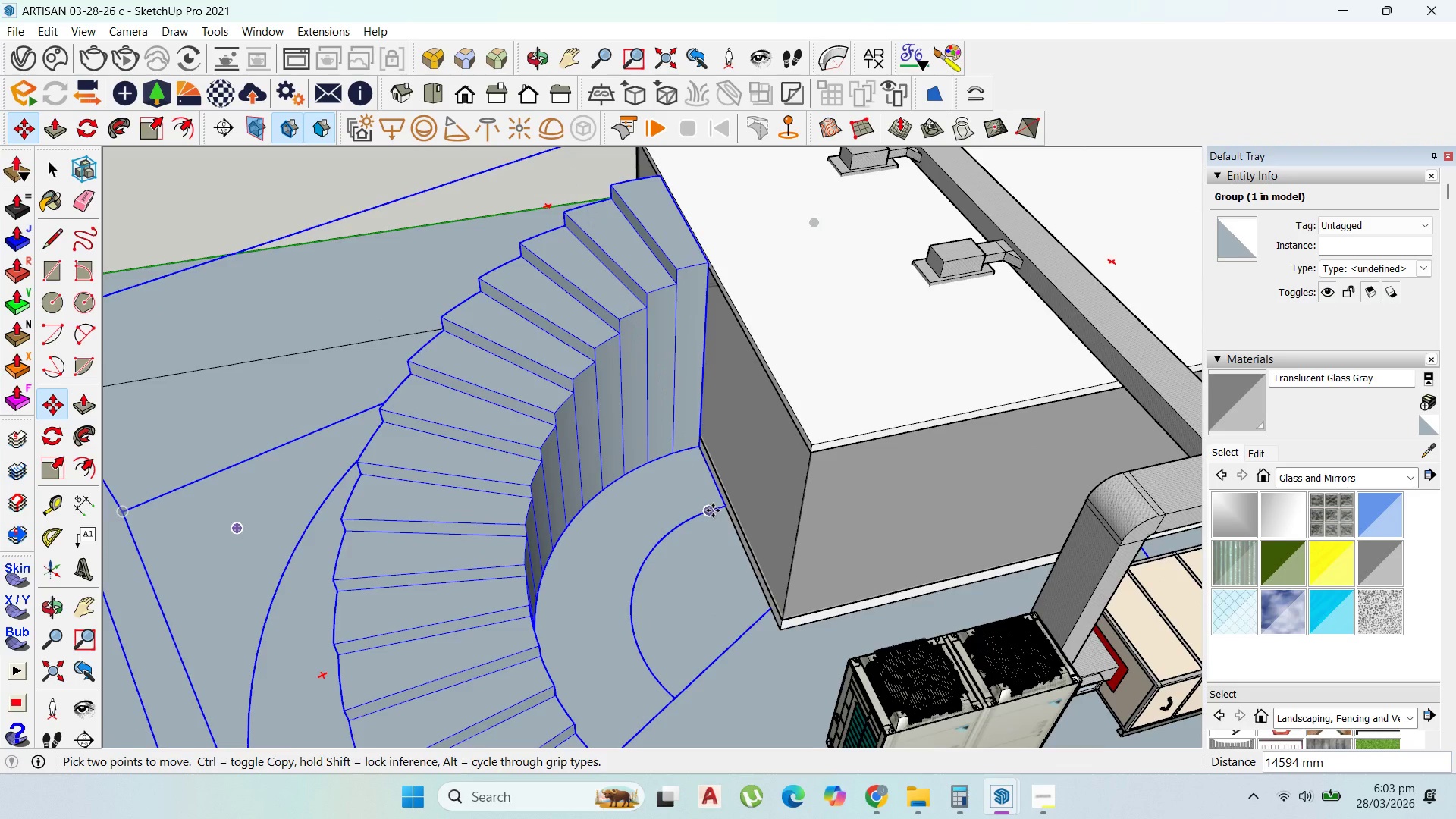 
scroll: coordinate [715, 510], scroll_direction: up, amount: 4.0
 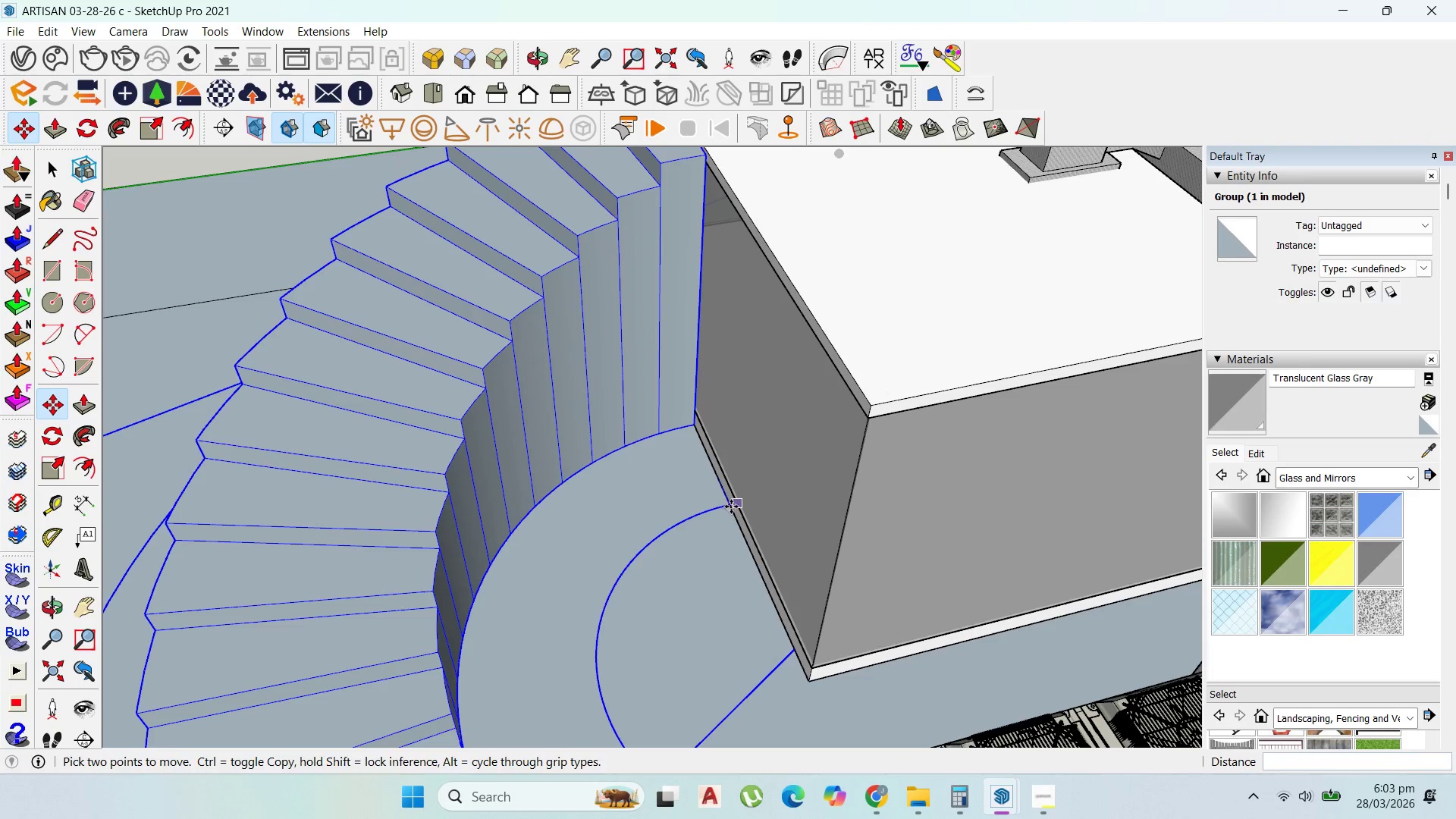 
scroll: coordinate [718, 510], scroll_direction: down, amount: 11.0
 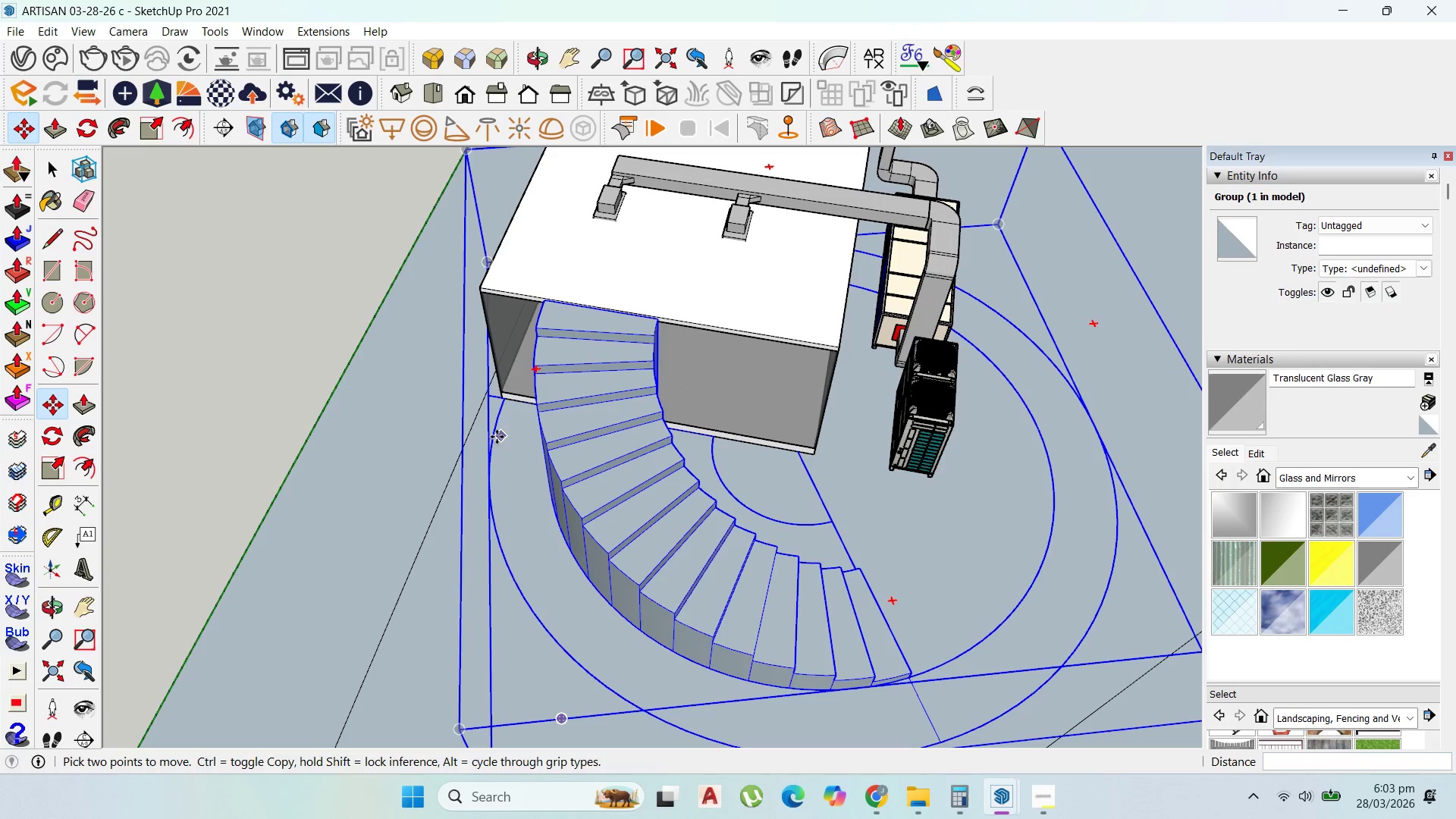 
scroll: coordinate [492, 406], scroll_direction: up, amount: 9.0
 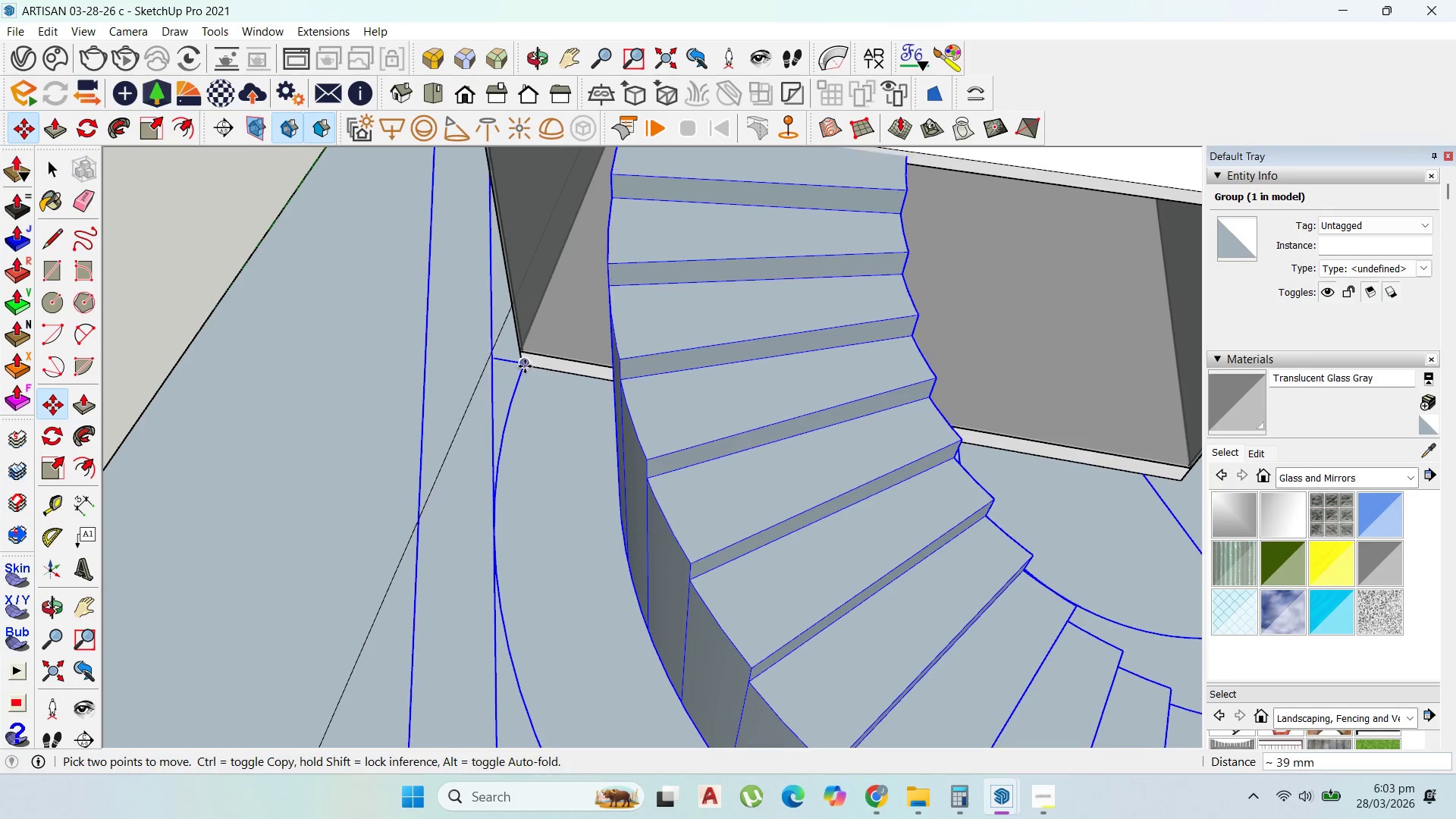 
left_click([520, 366])
 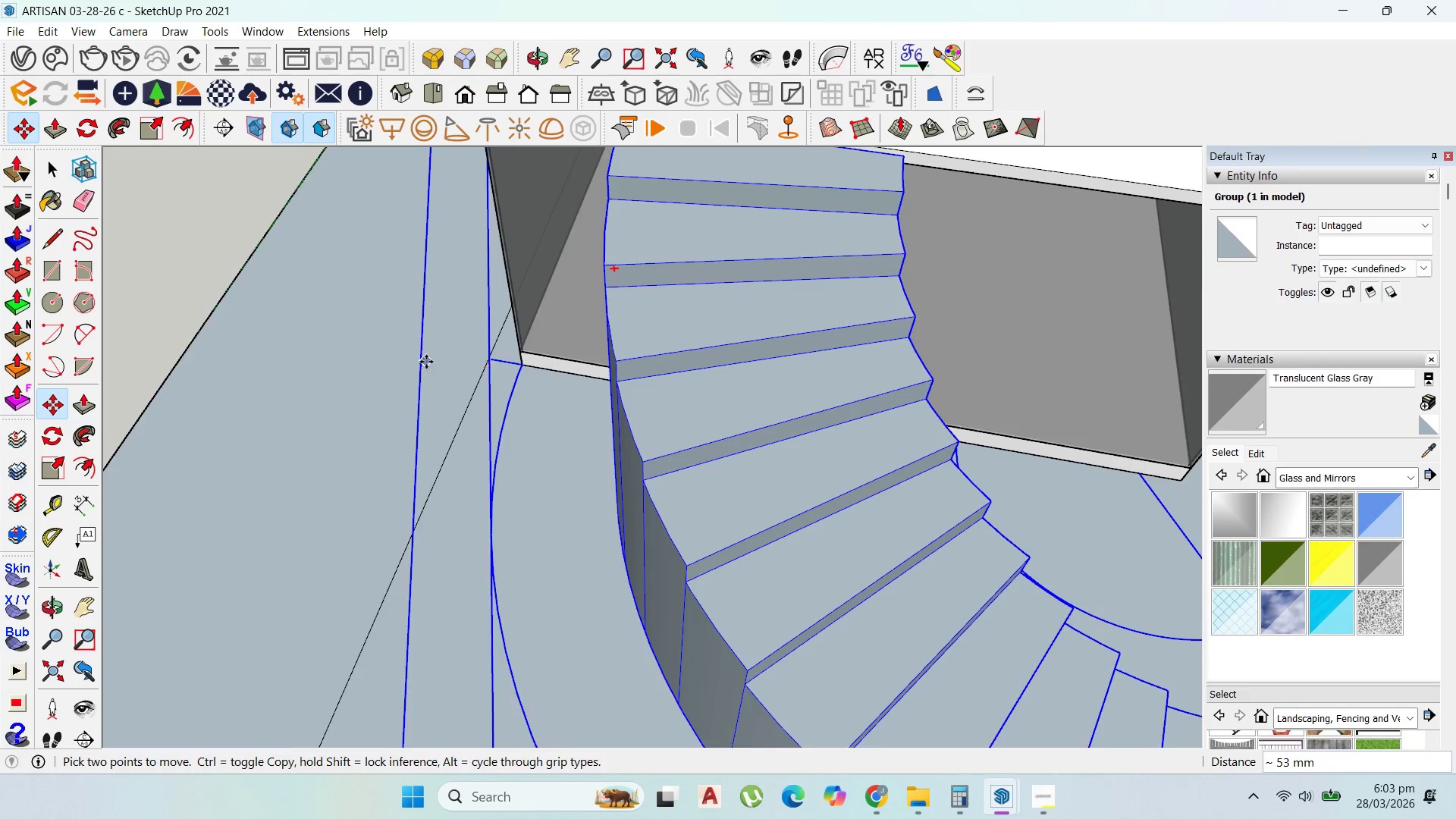 
scroll: coordinate [485, 342], scroll_direction: down, amount: 33.0
 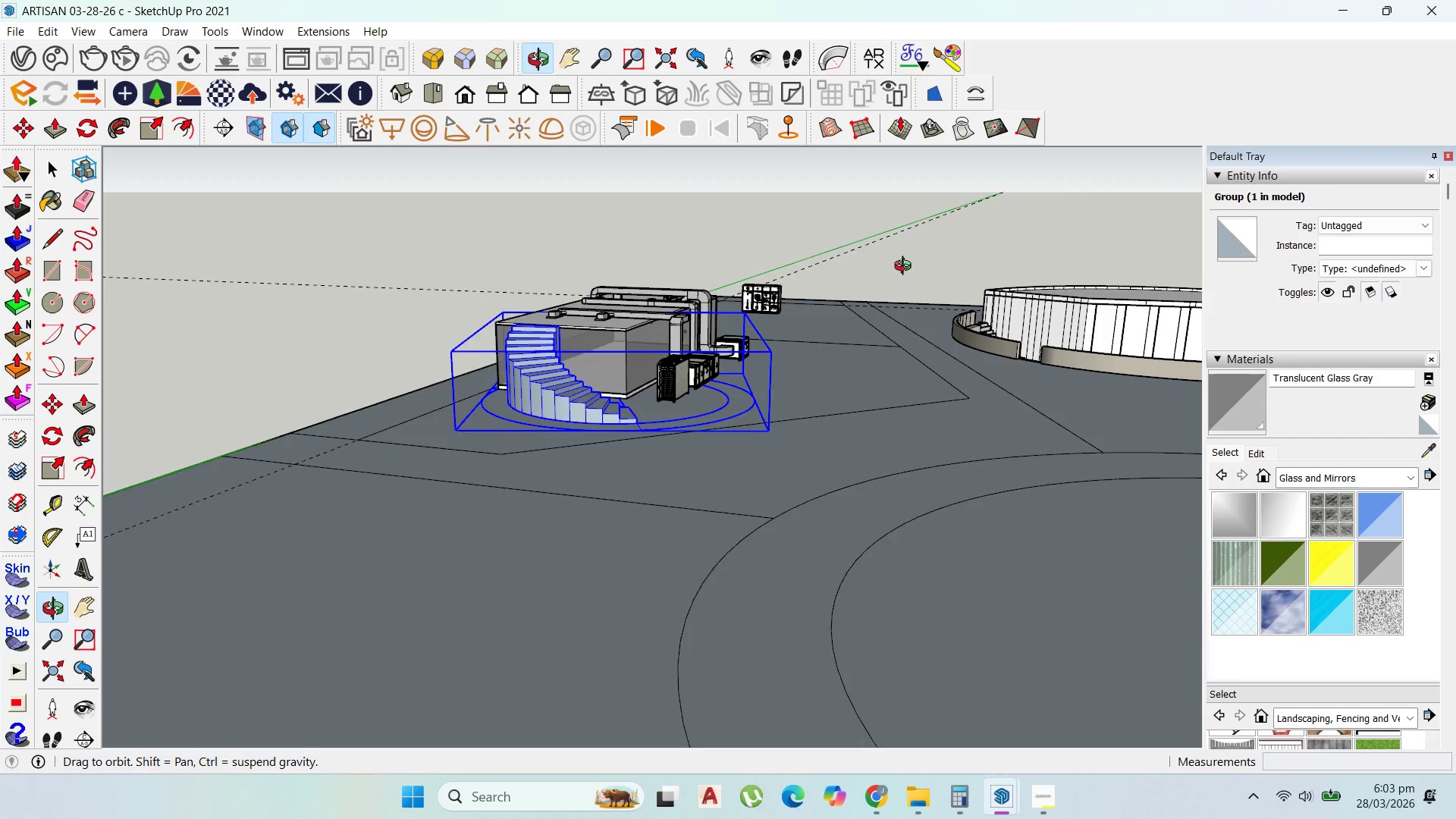 
scroll: coordinate [767, 333], scroll_direction: up, amount: 3.0
 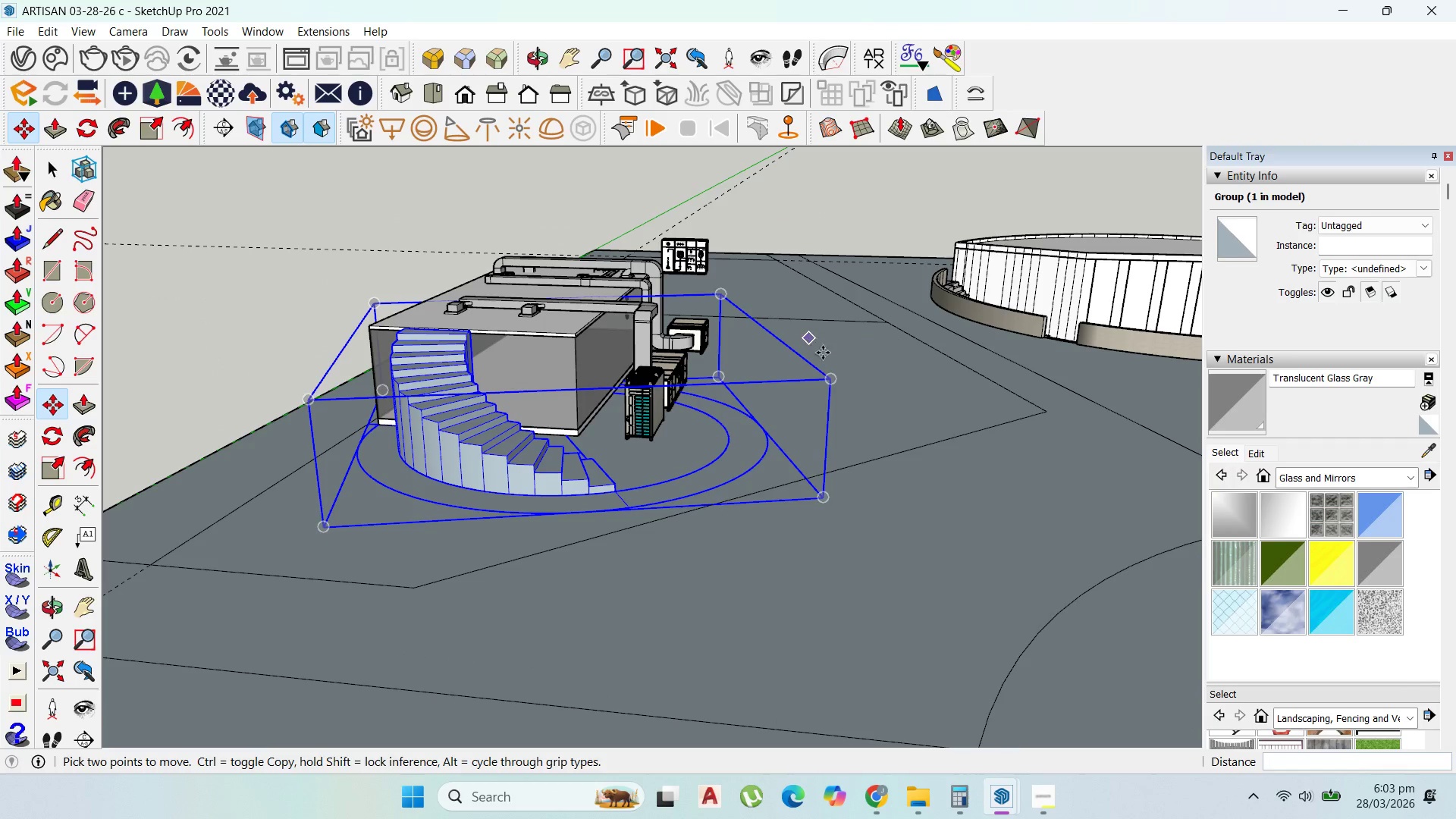 
scroll: coordinate [165, 476], scroll_direction: down, amount: 25.0
 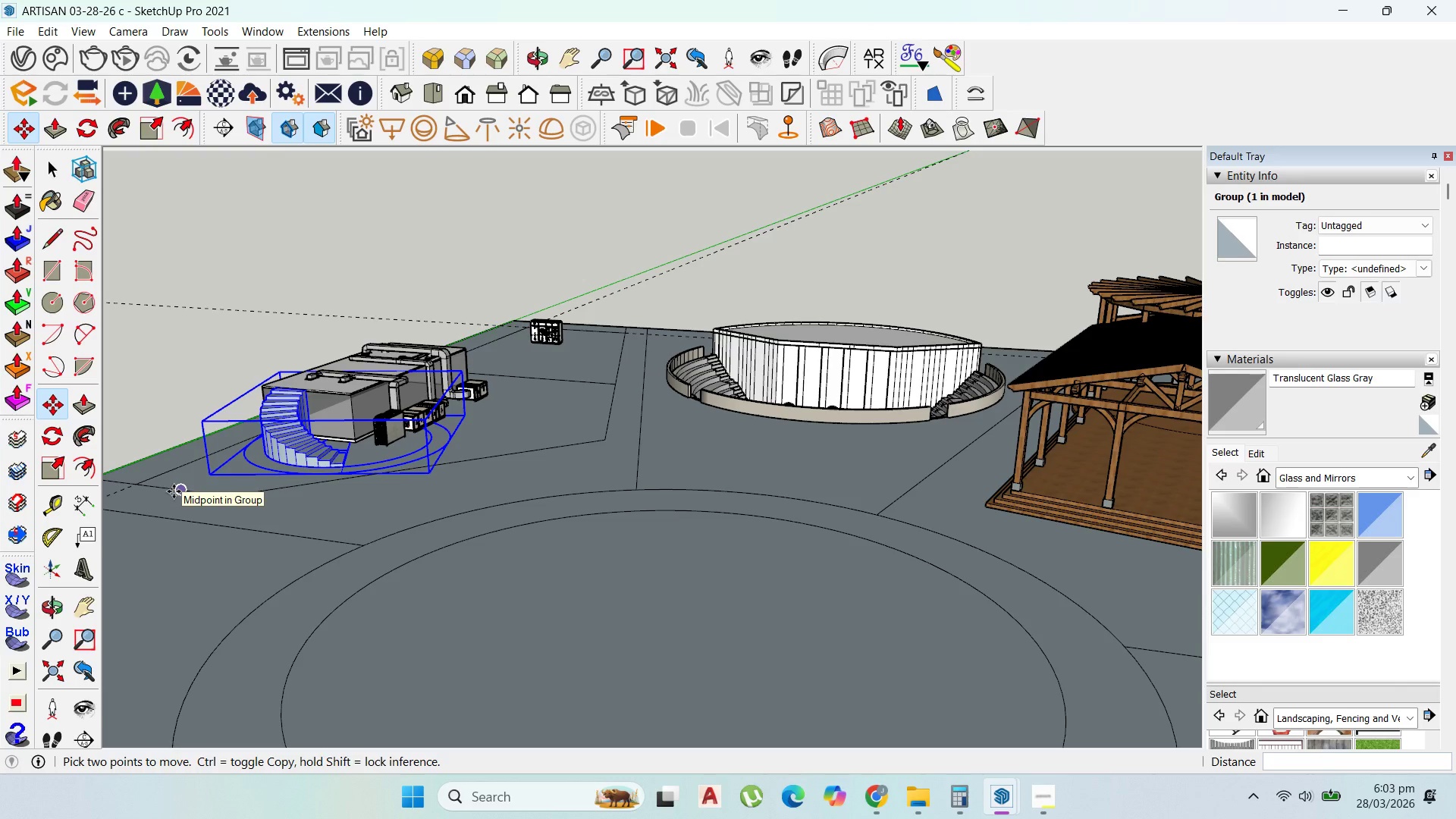 
wait(5.39)
 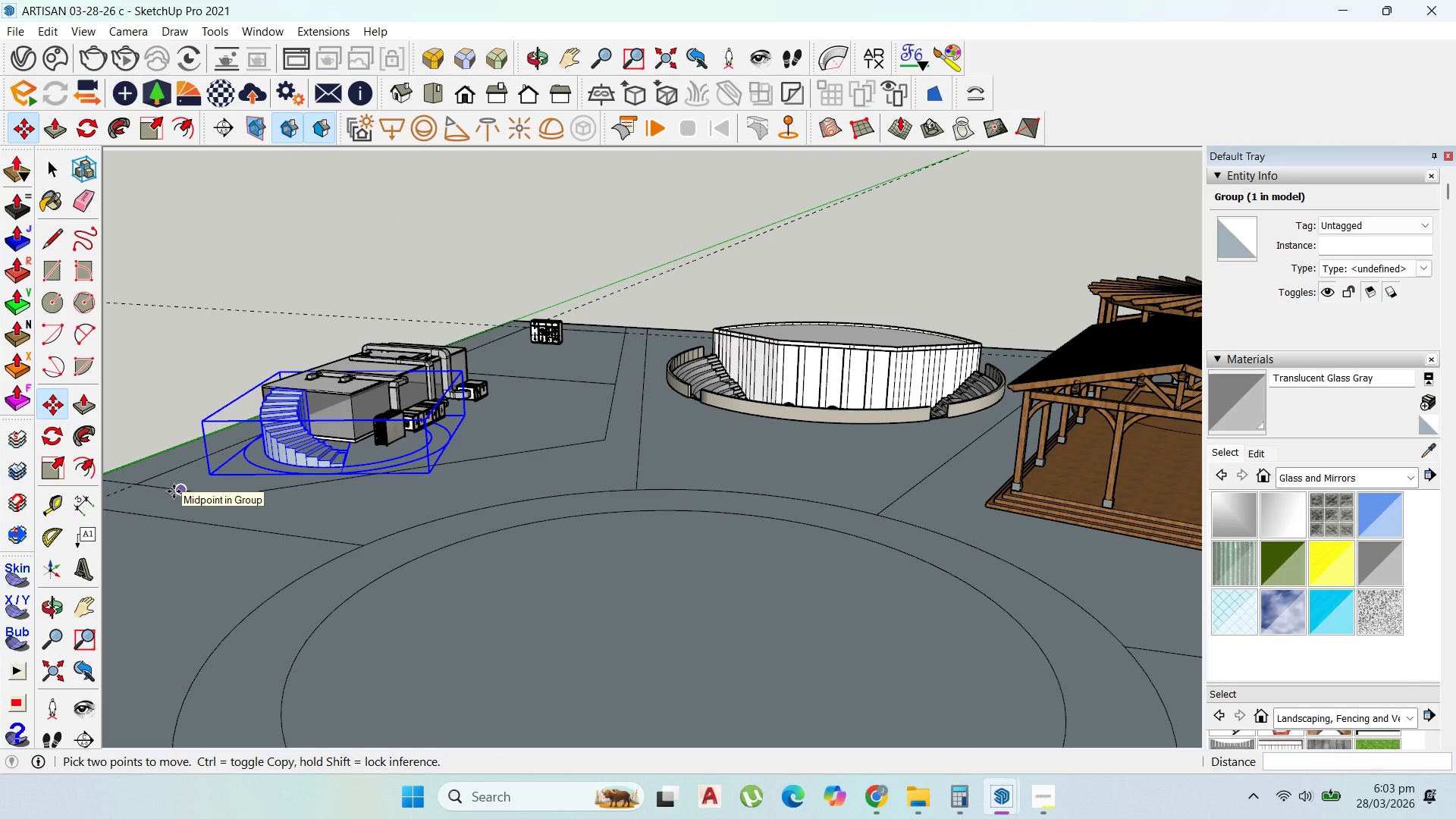 
scroll: coordinate [20, 301], scroll_direction: up, amount: 23.0
 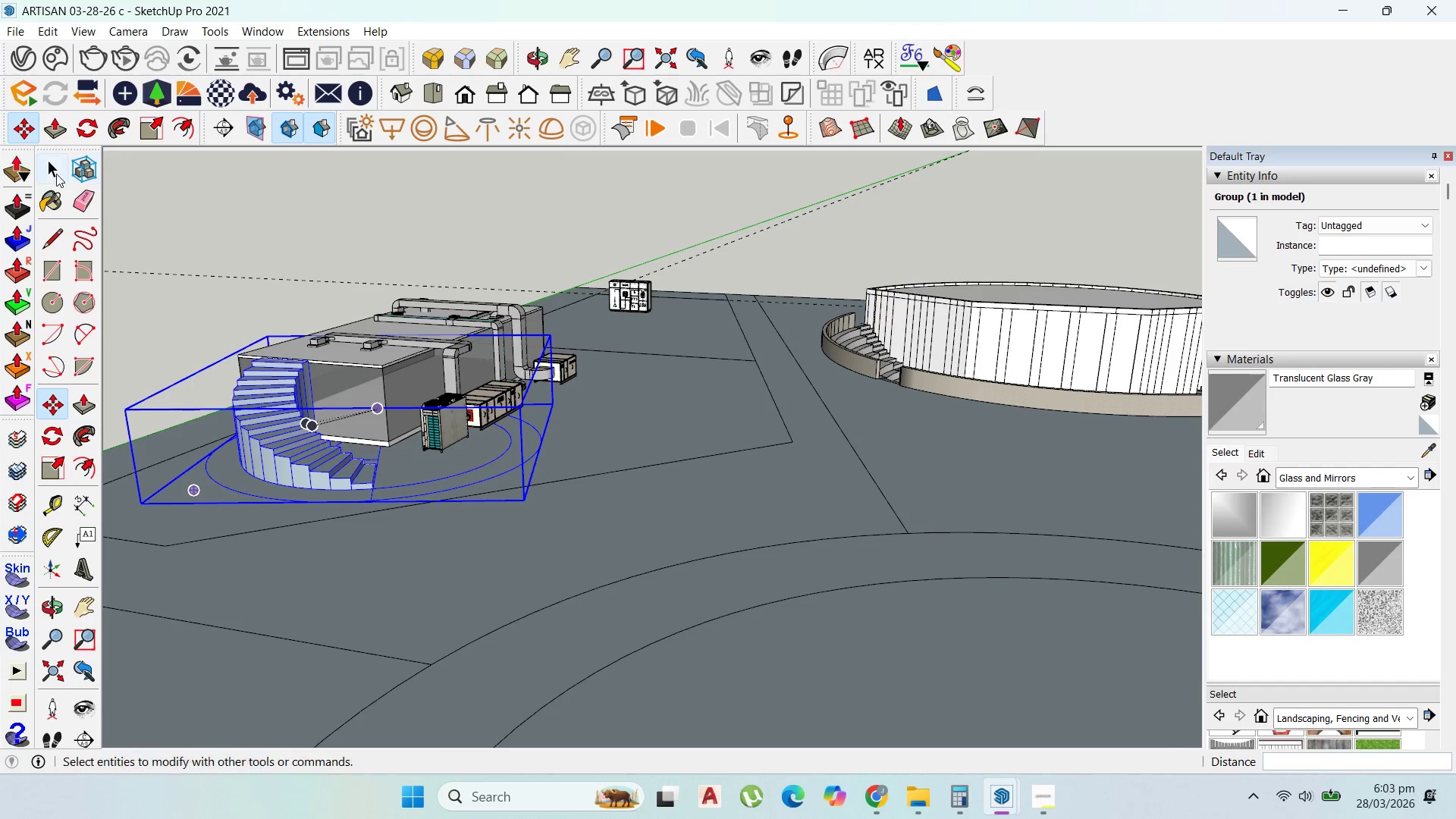 
left_click([55, 174])
 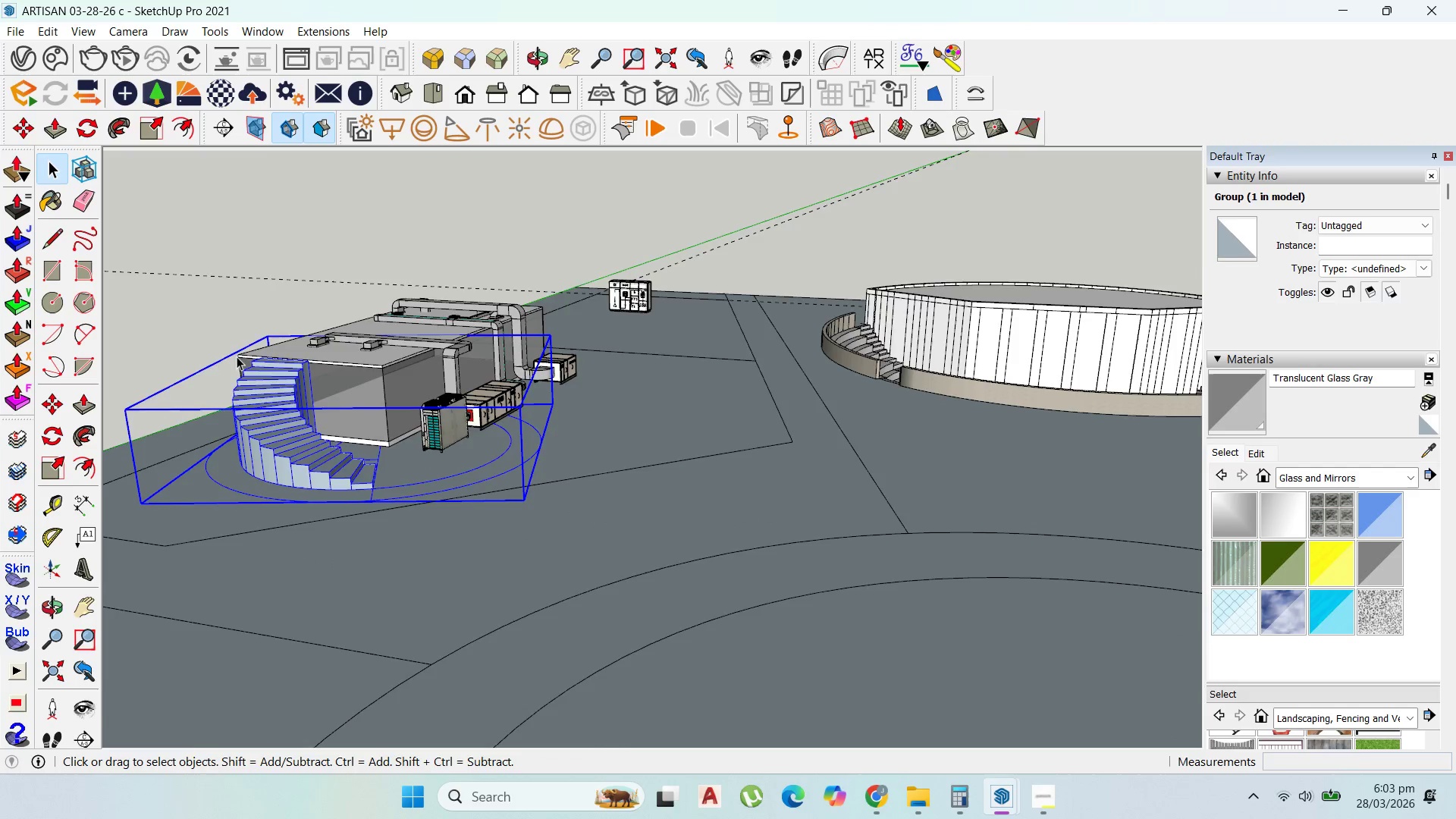 
double_click([221, 479])
 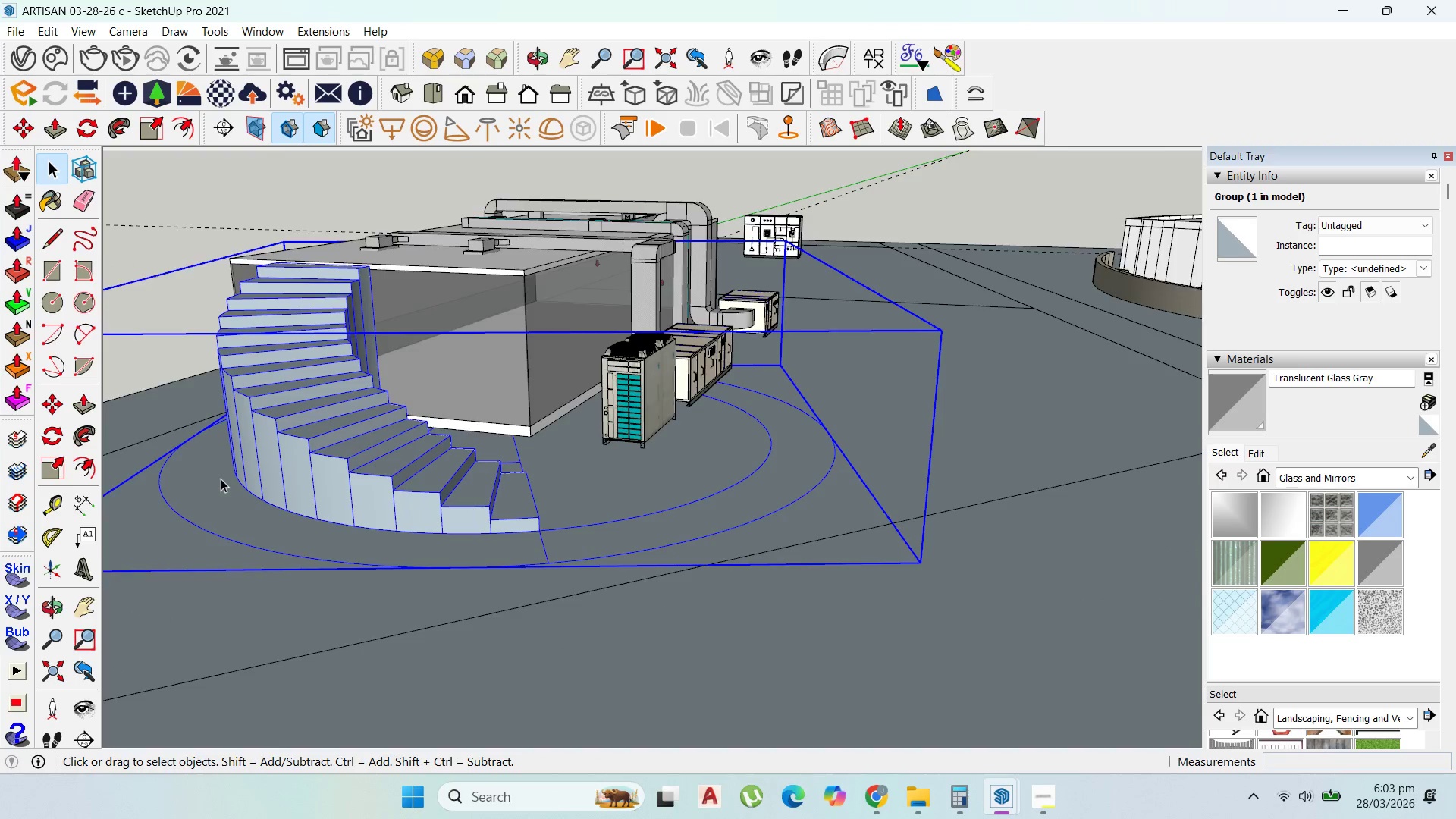 
scroll: coordinate [221, 478], scroll_direction: up, amount: 9.0
 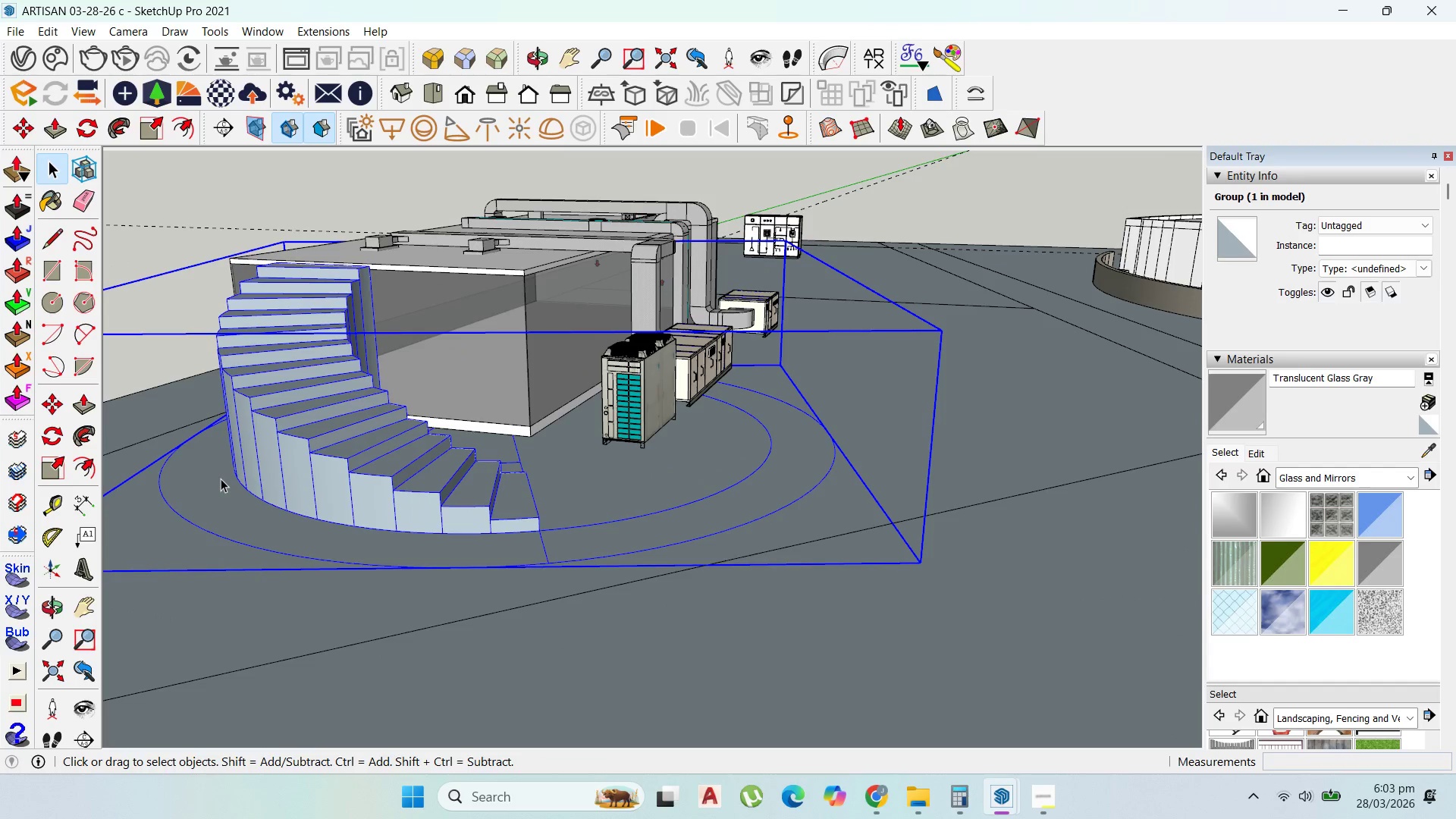 
triple_click([221, 479])
 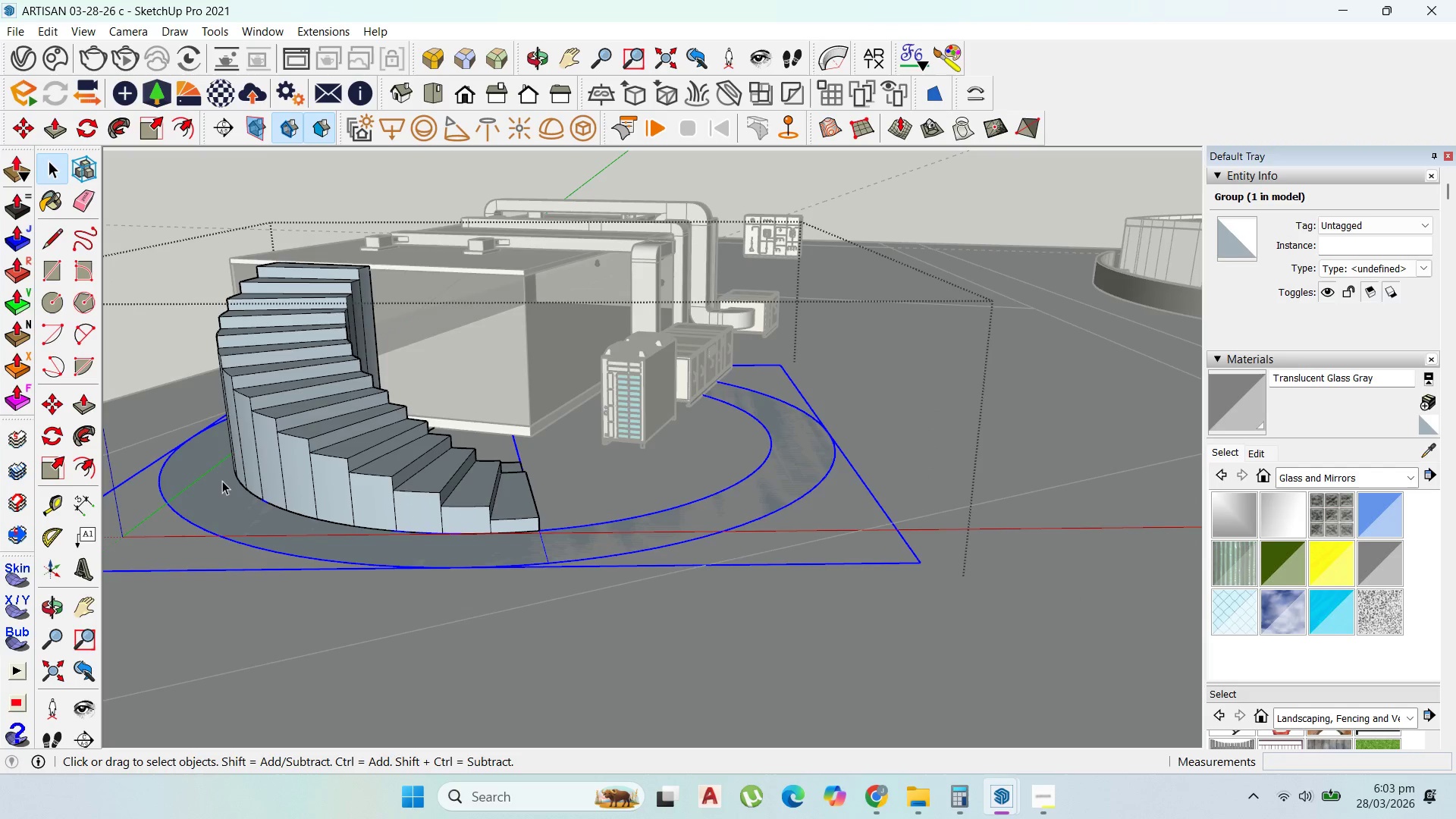 
scroll: coordinate [224, 485], scroll_direction: up, amount: 3.0
 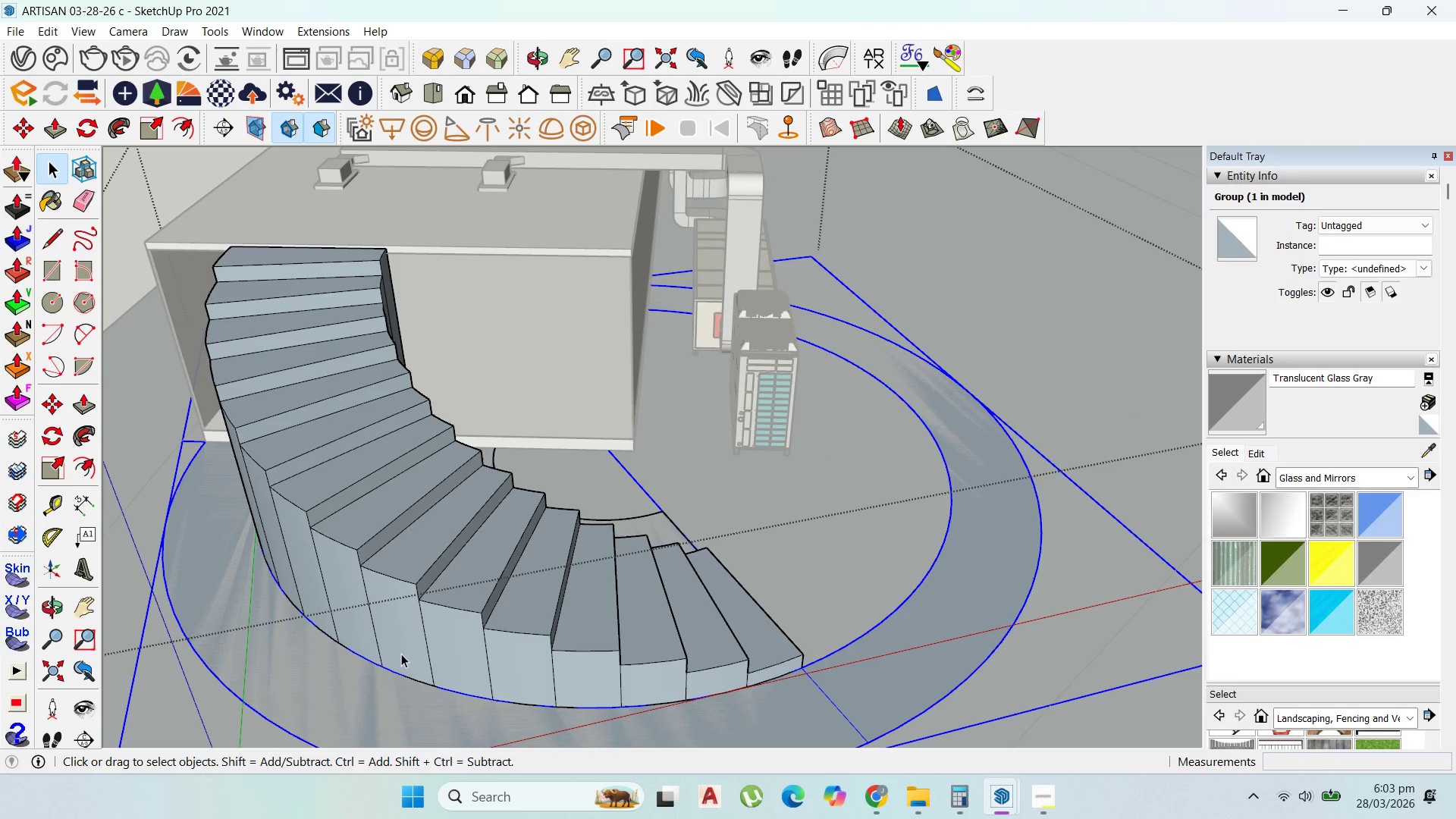 
scroll: coordinate [675, 536], scroll_direction: down, amount: 6.0
 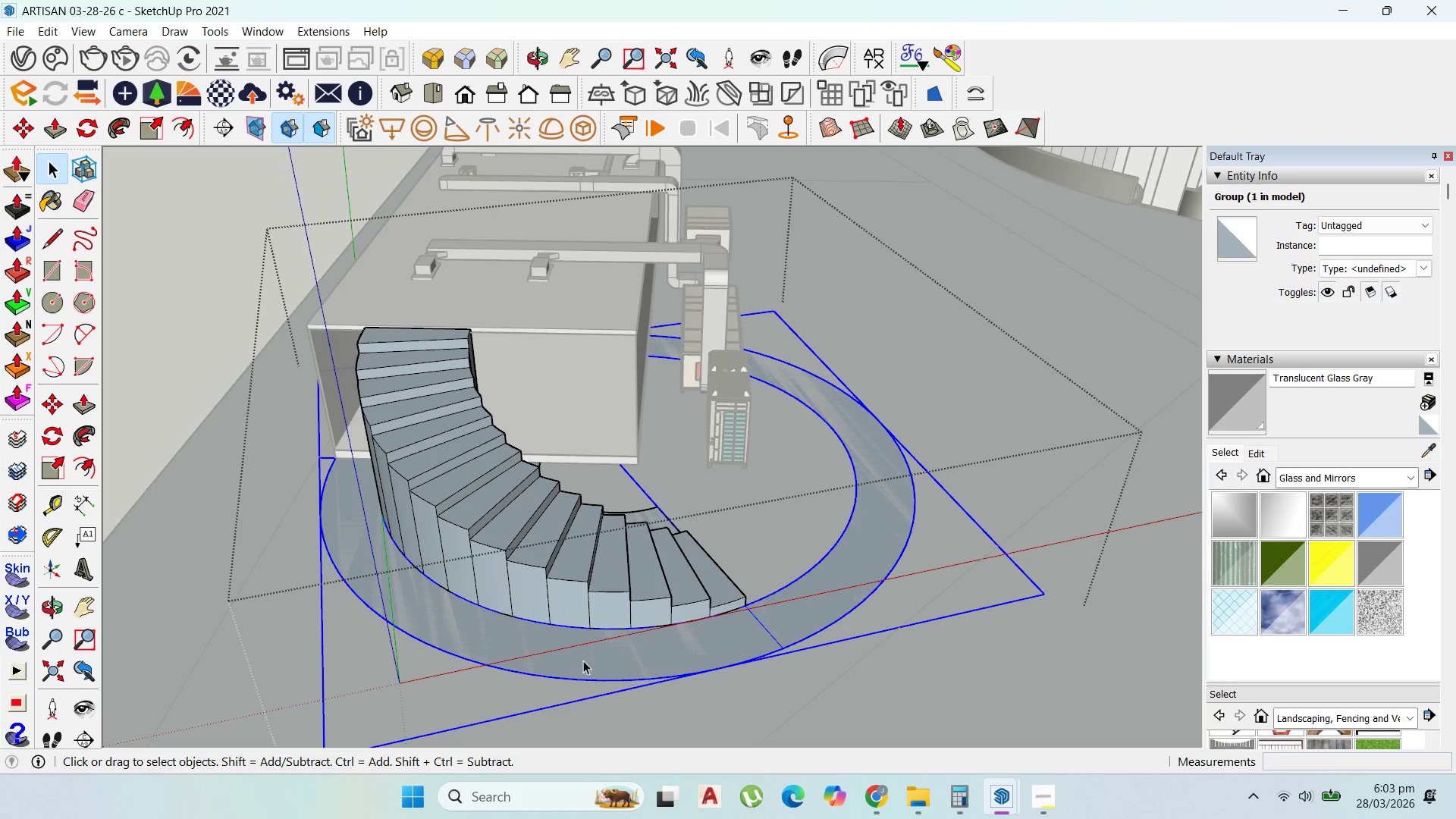 
double_click([583, 660])
 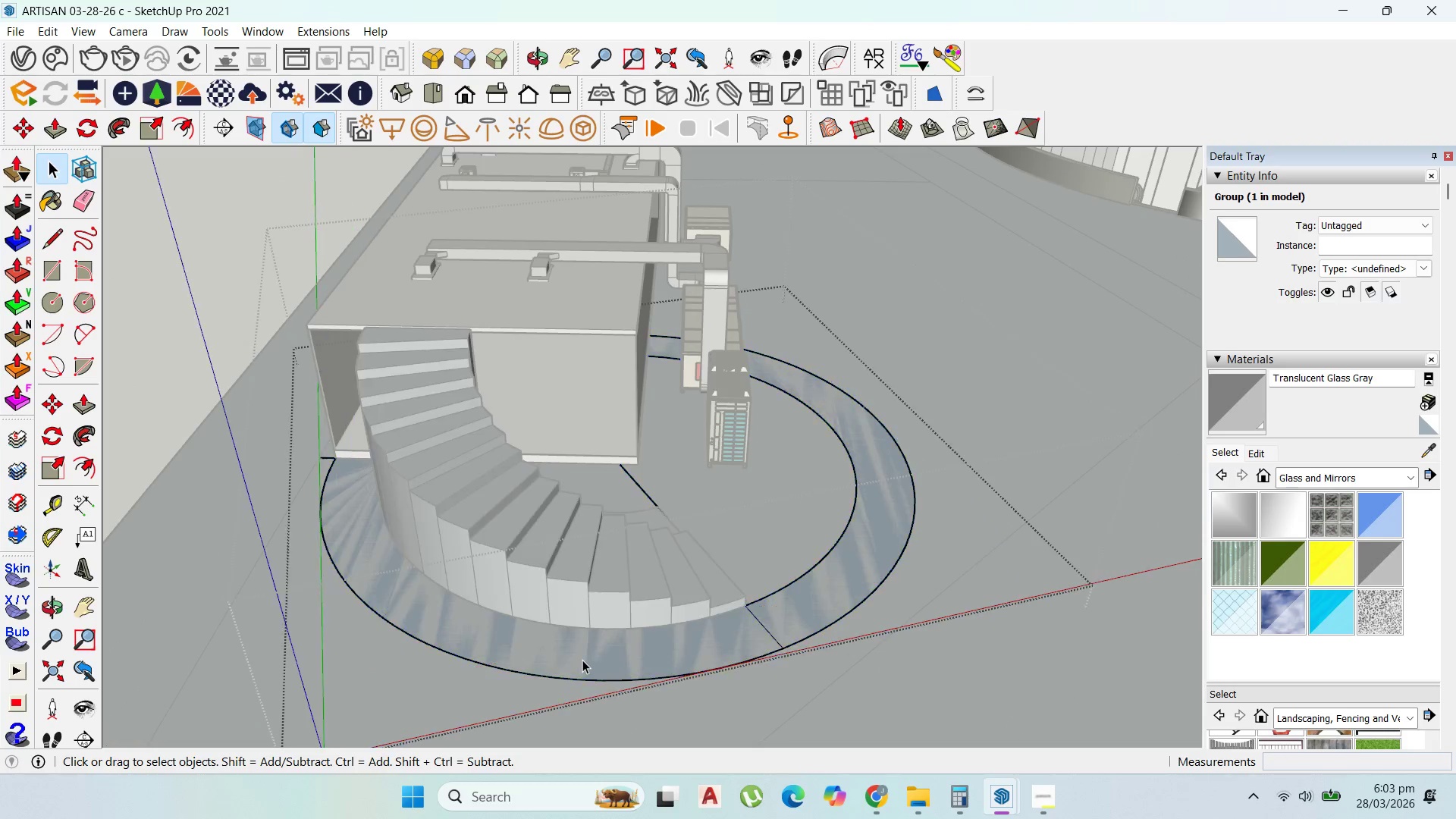 
triple_click([582, 660])
 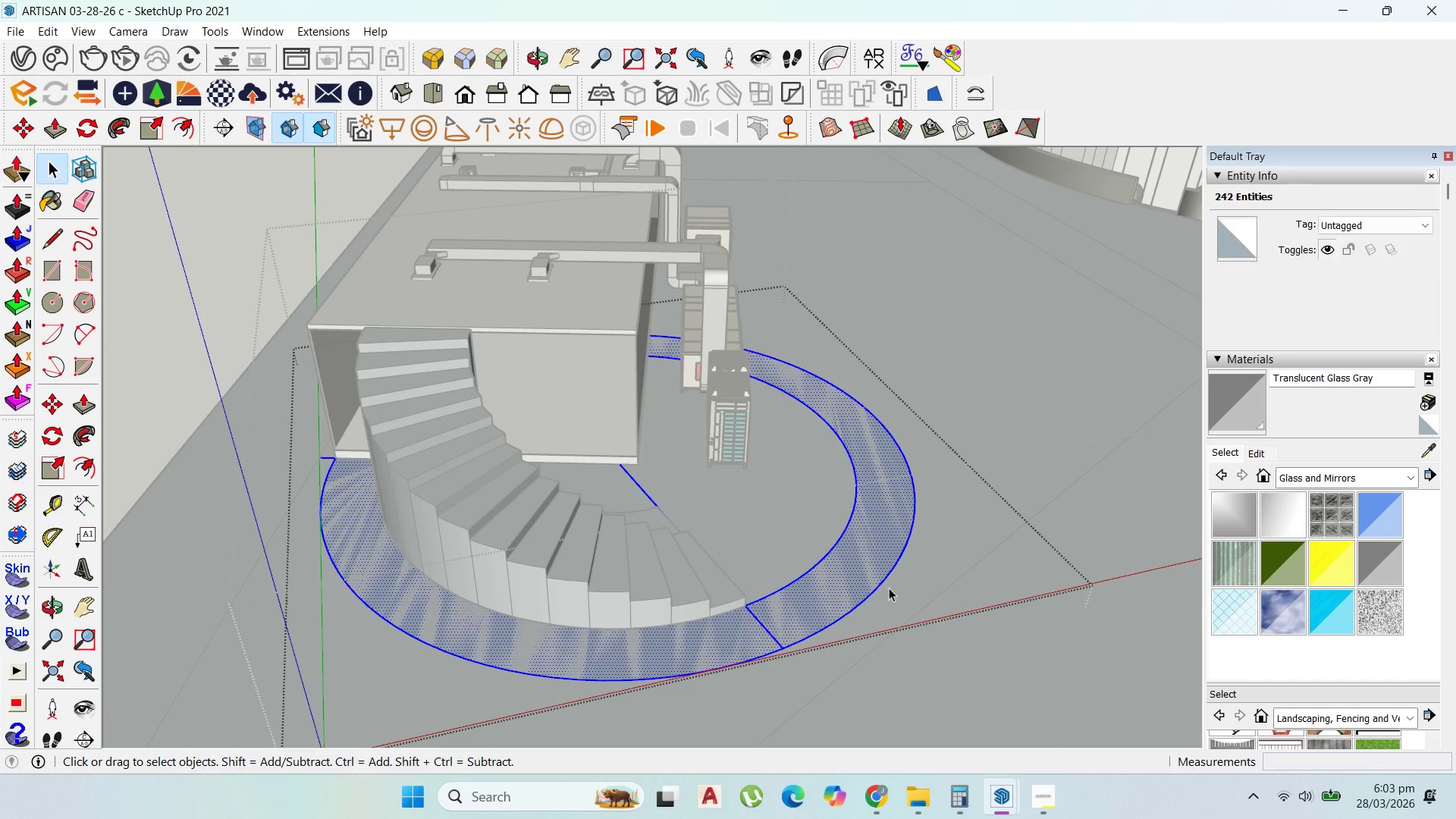 
left_click_drag(start_coordinate=[896, 604], to_coordinate=[821, 508])
 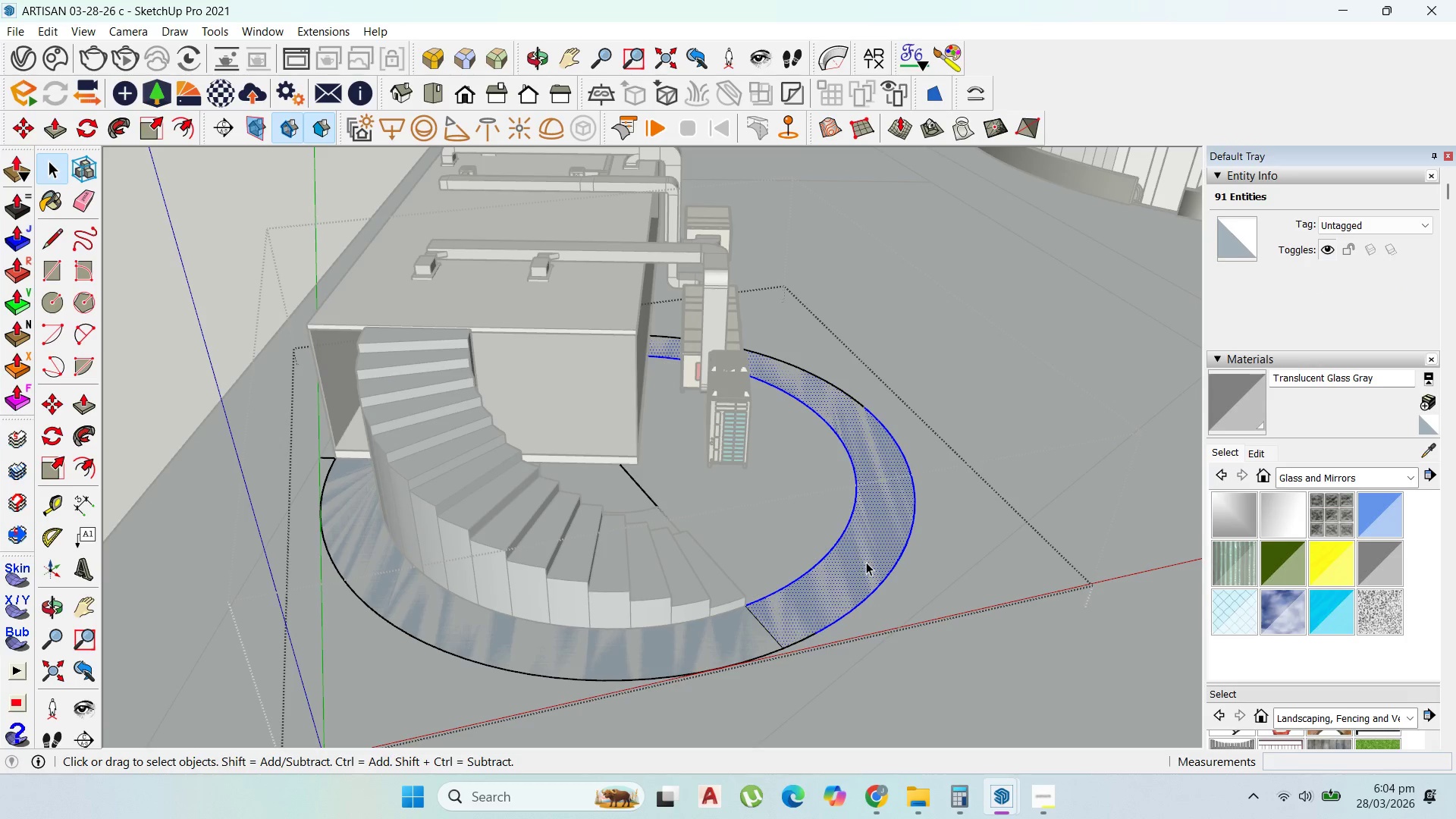 
key(Delete)
 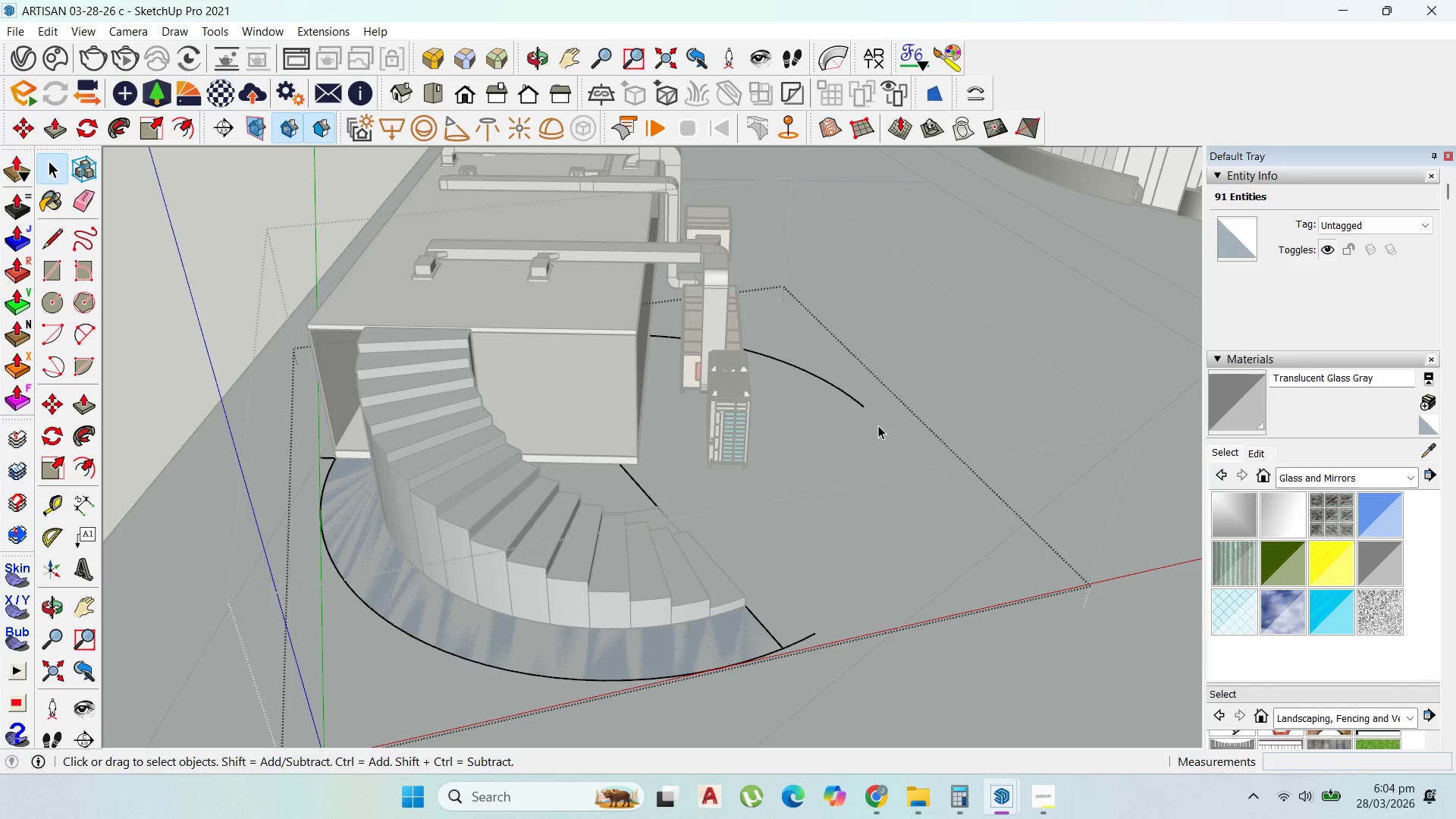 
left_click_drag(start_coordinate=[877, 413], to_coordinate=[824, 352])
 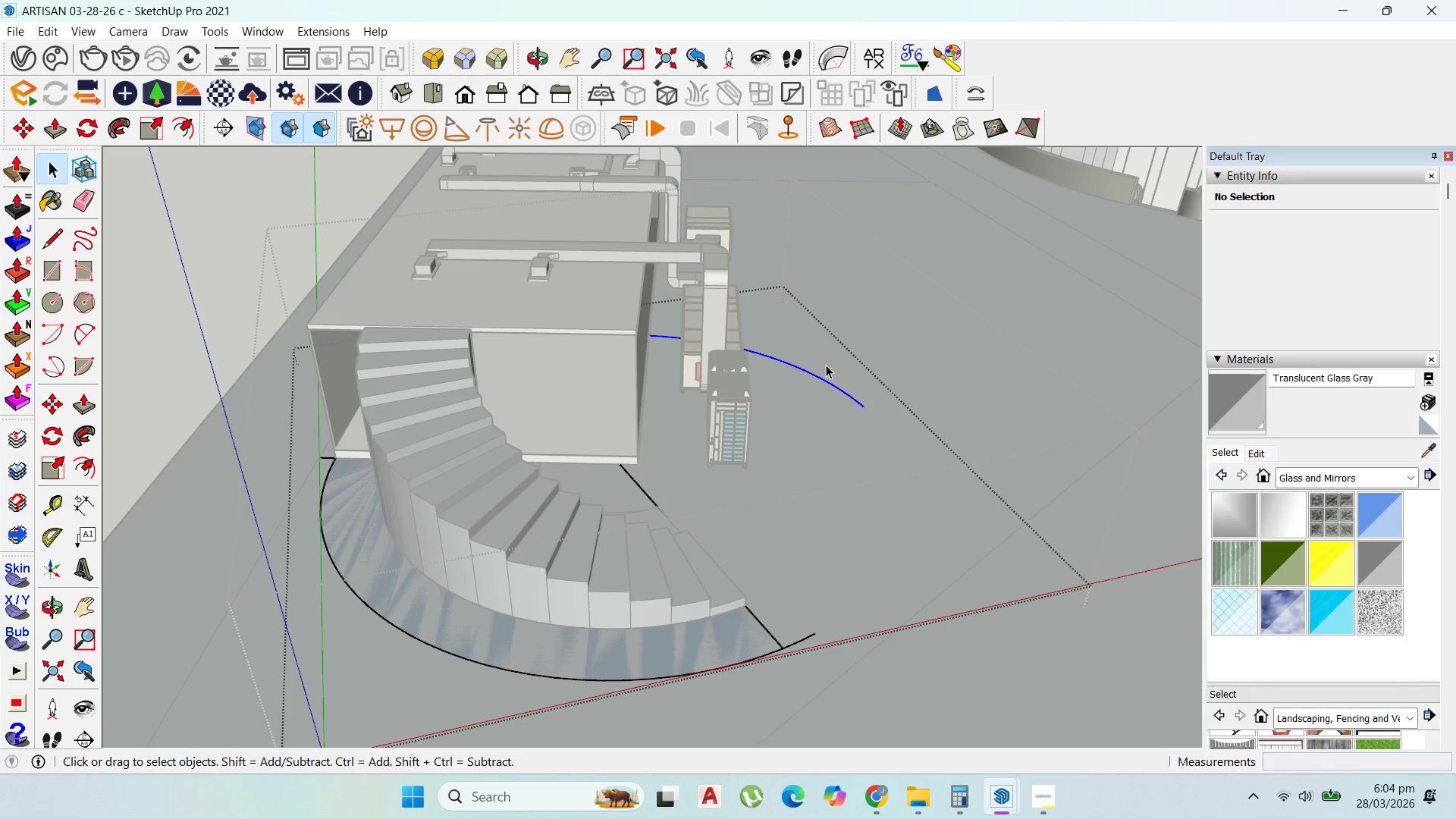 
key(Delete)
 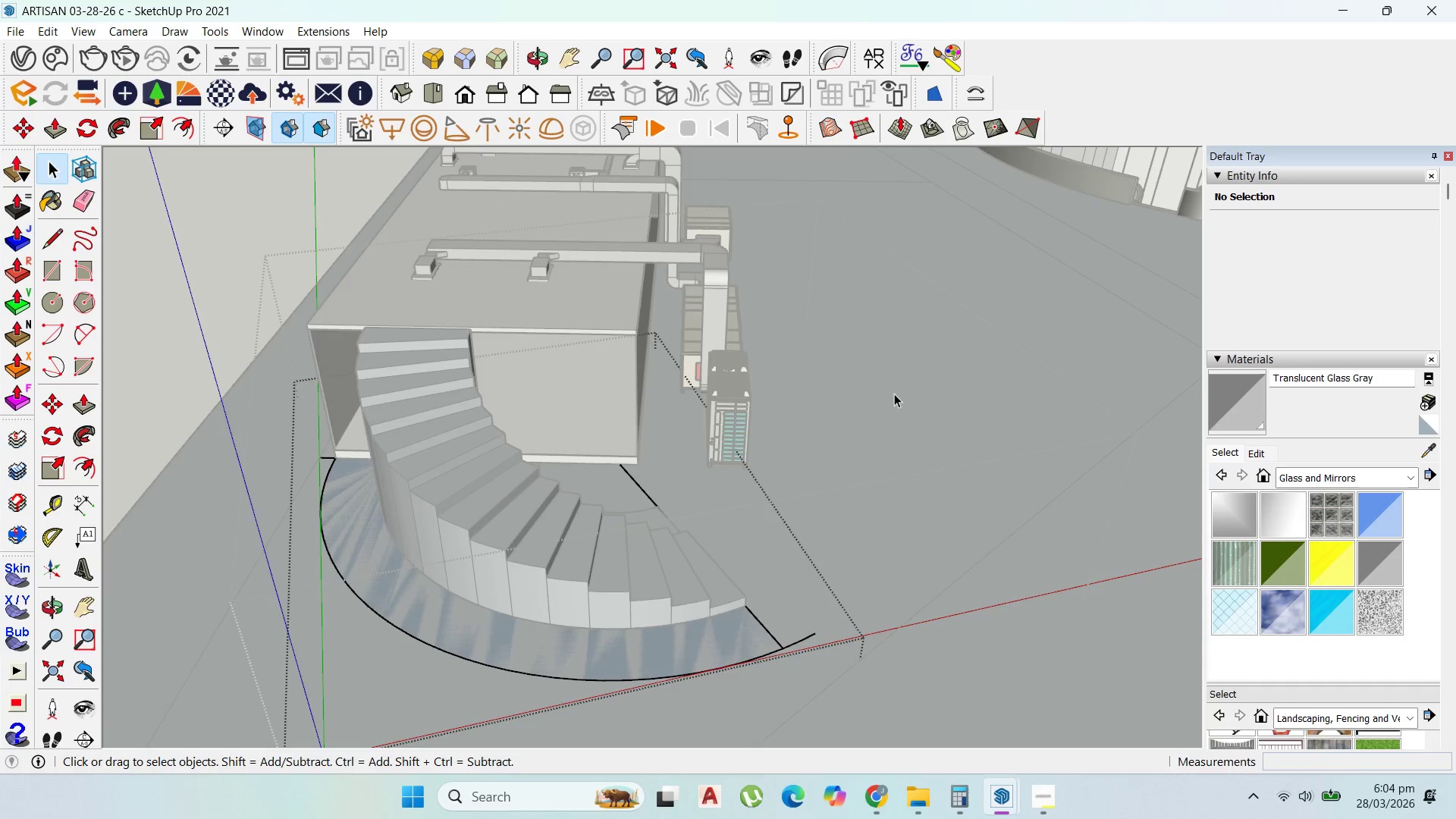 
scroll: coordinate [686, 560], scroll_direction: up, amount: 4.0
 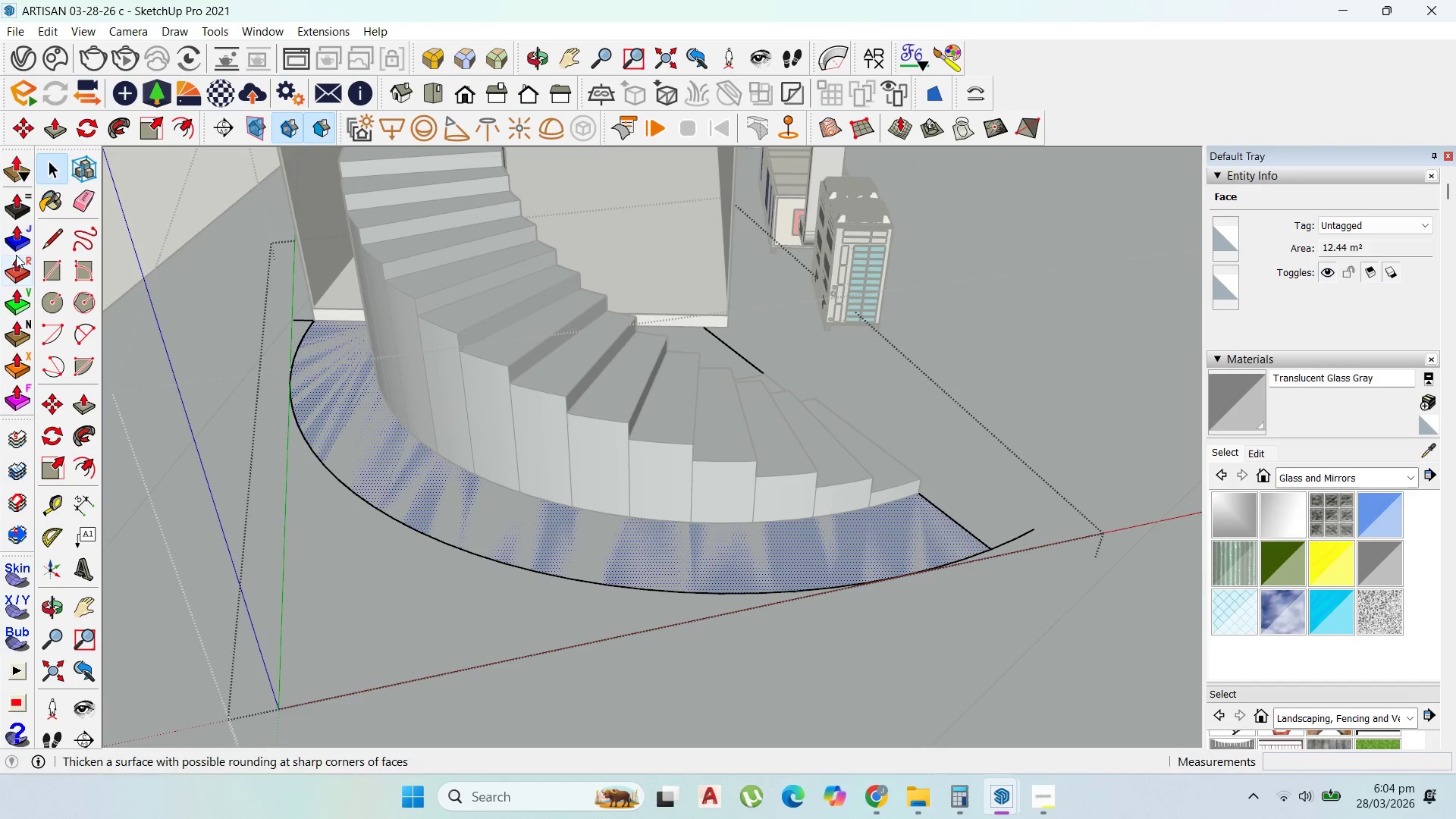 
left_click([44, 243])
 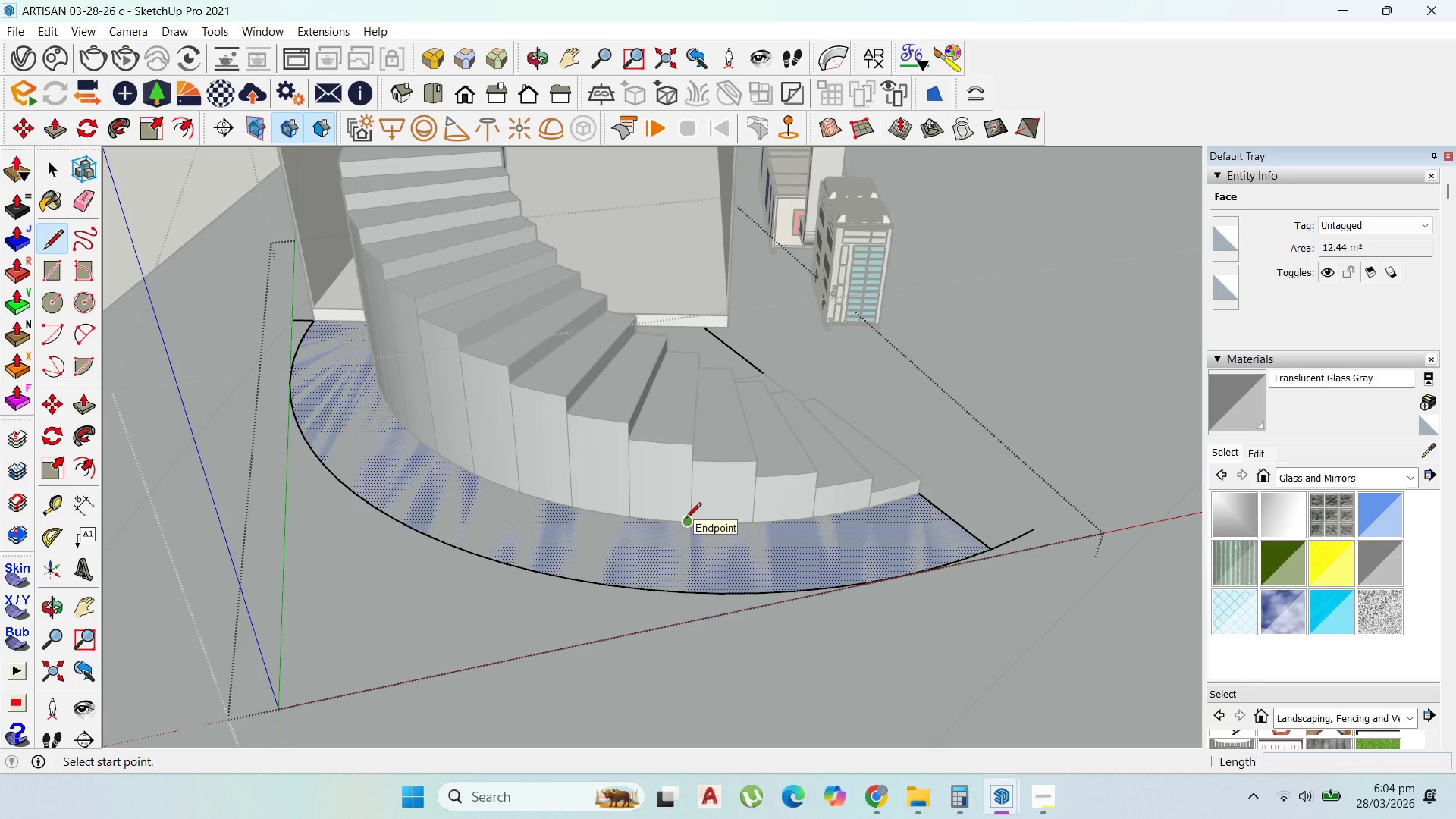 
left_click([686, 520])
 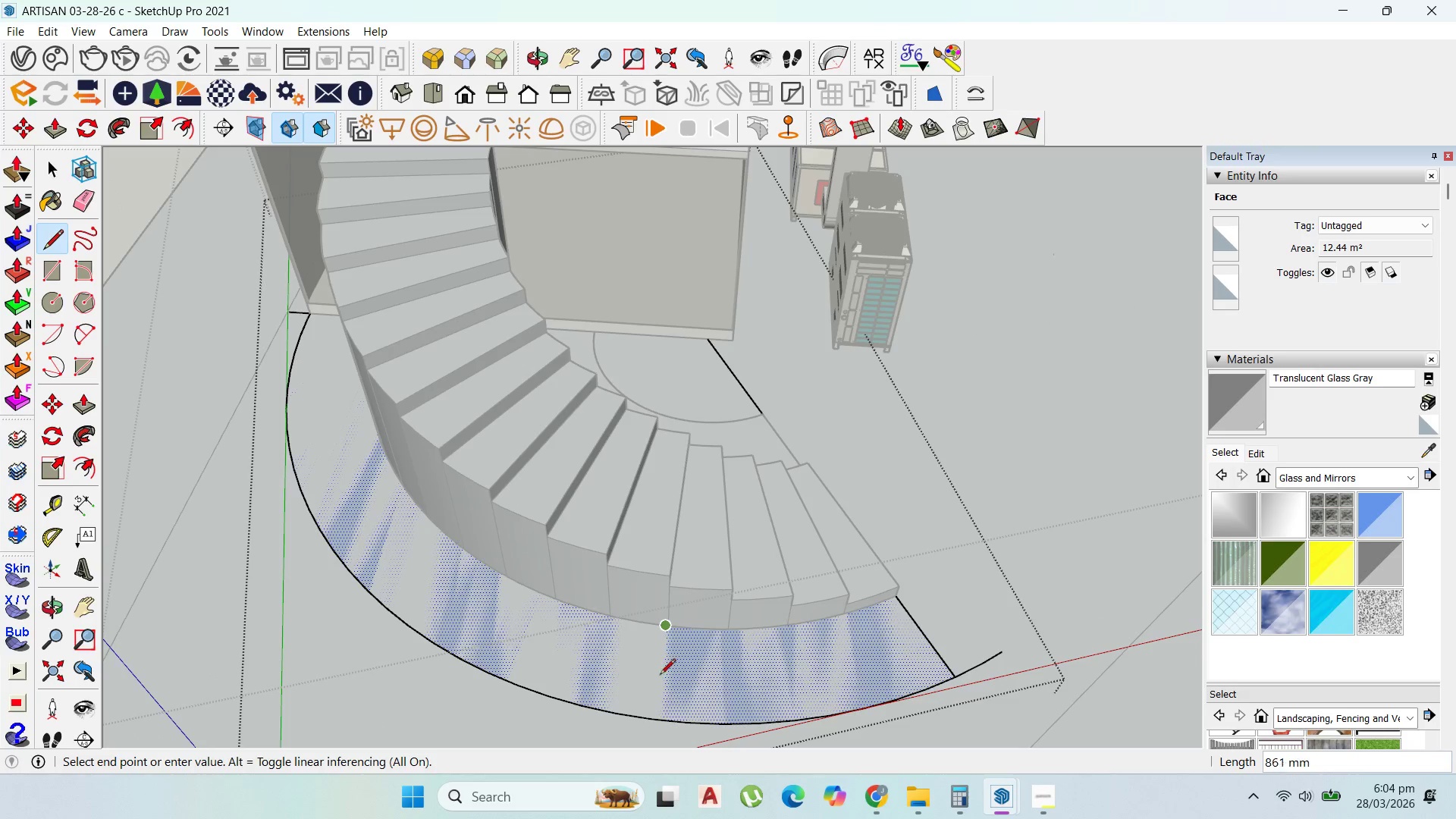 
scroll: coordinate [659, 692], scroll_direction: up, amount: 1.0
 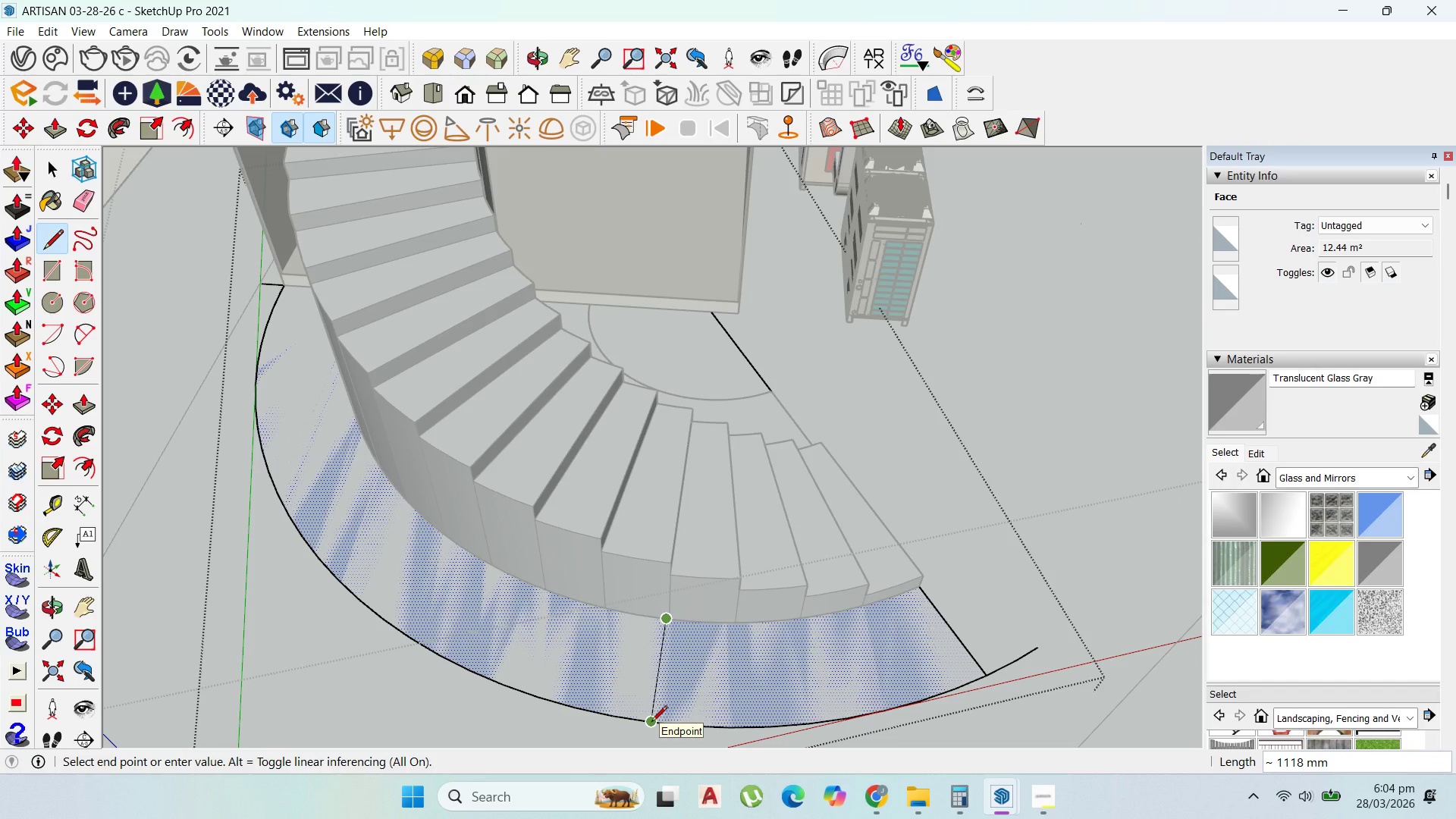 
left_click([651, 722])
 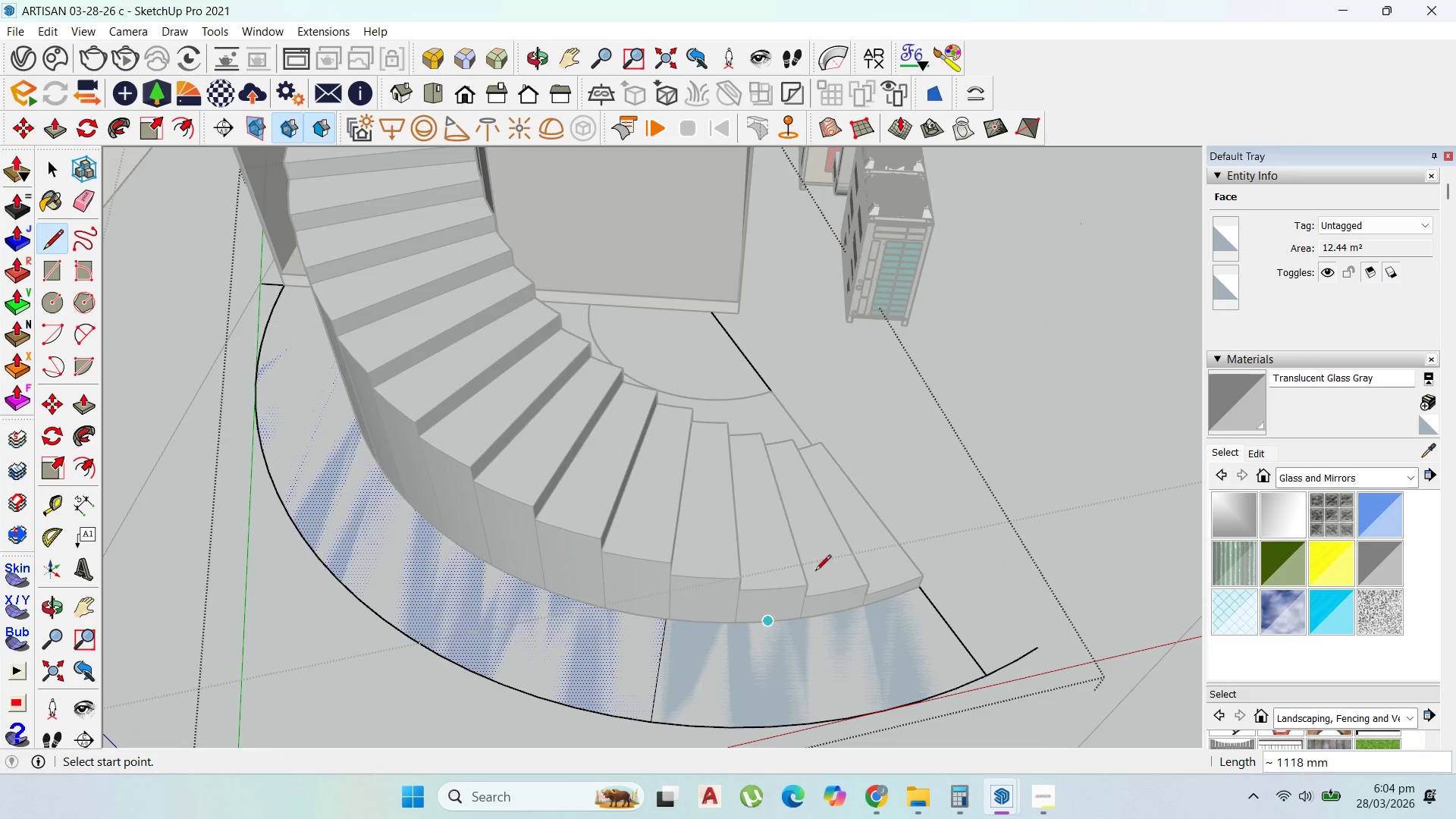 
scroll: coordinate [835, 558], scroll_direction: down, amount: 2.0
 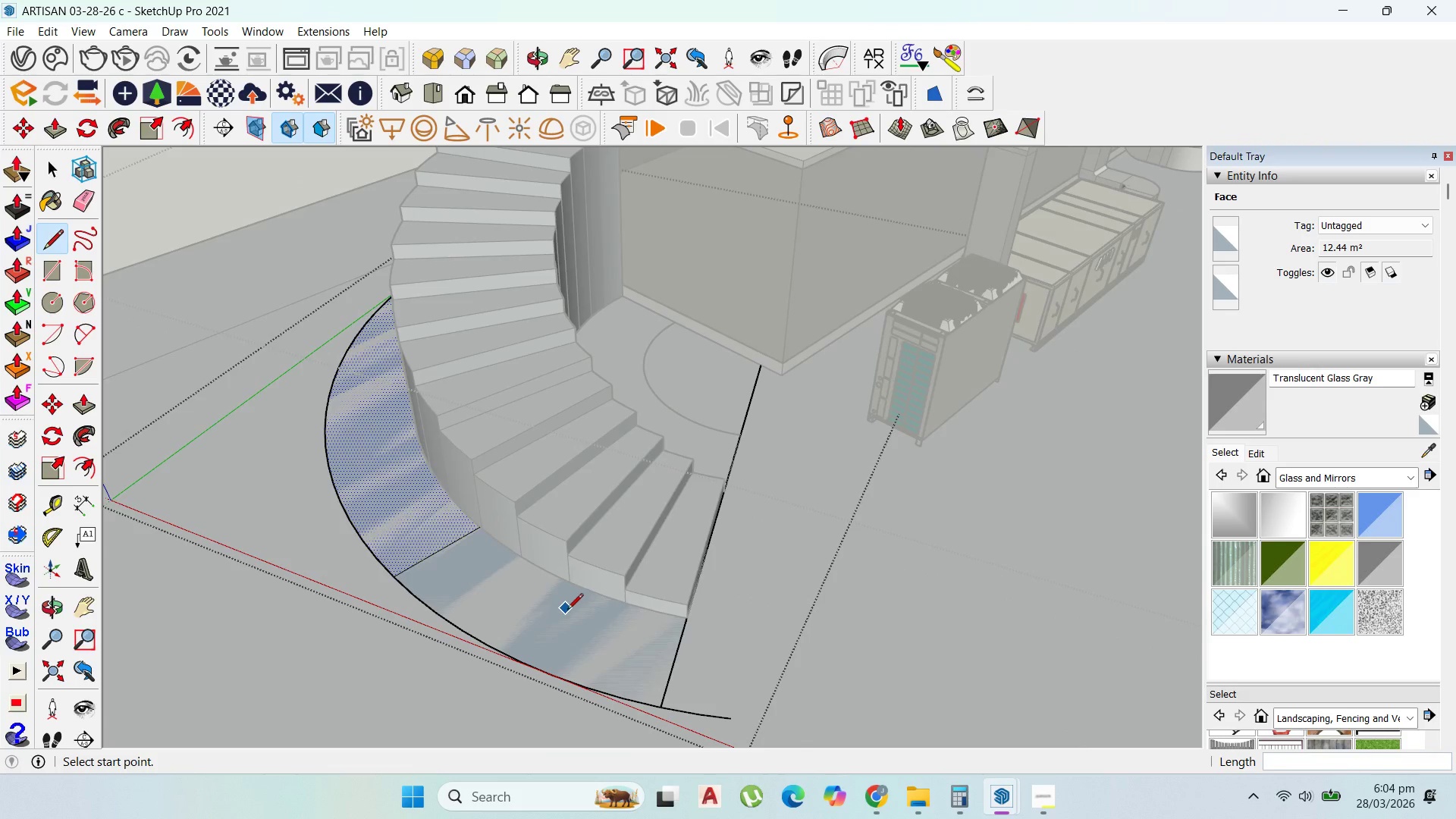 
key(P)
 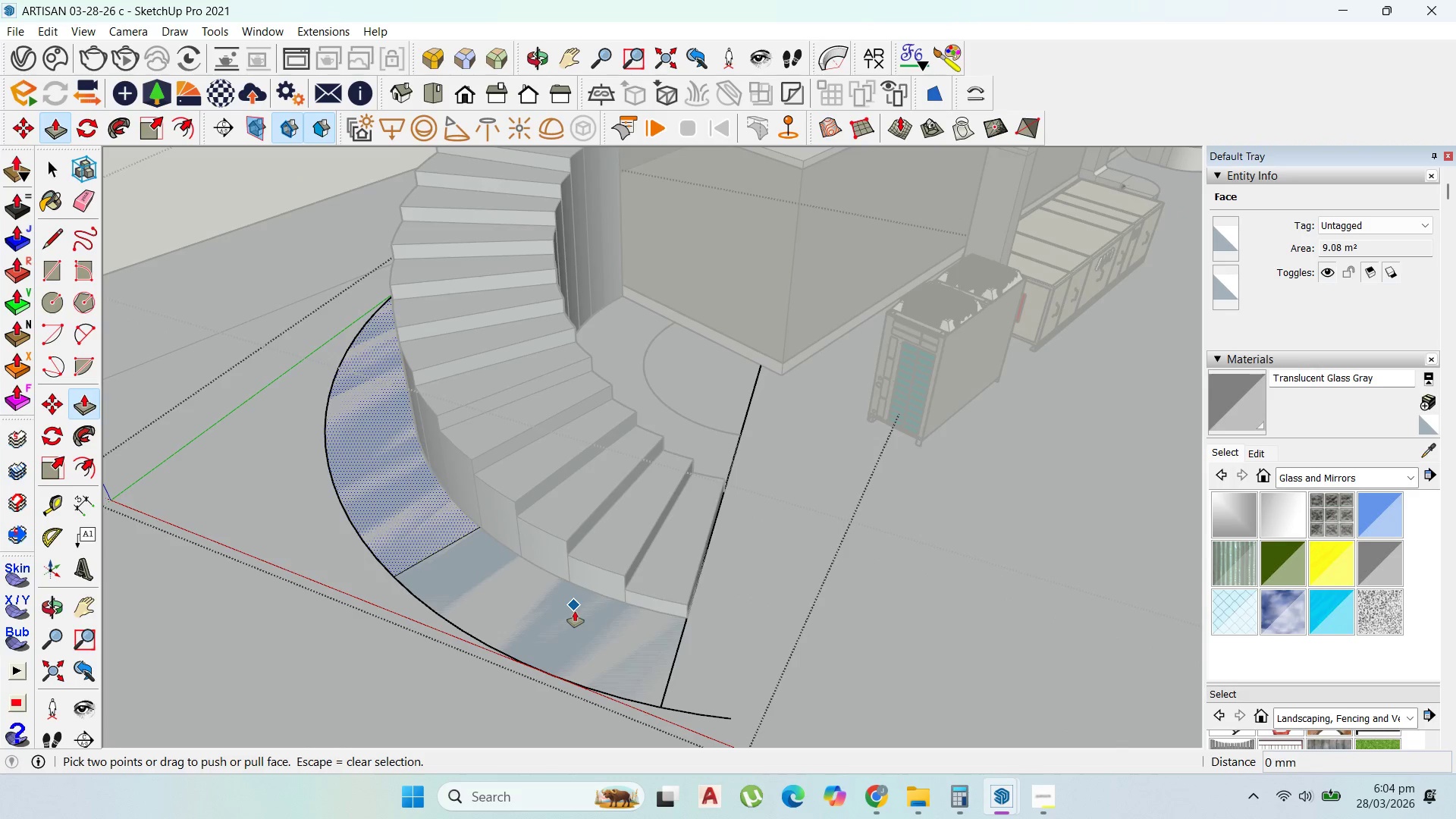 
key(Escape)
 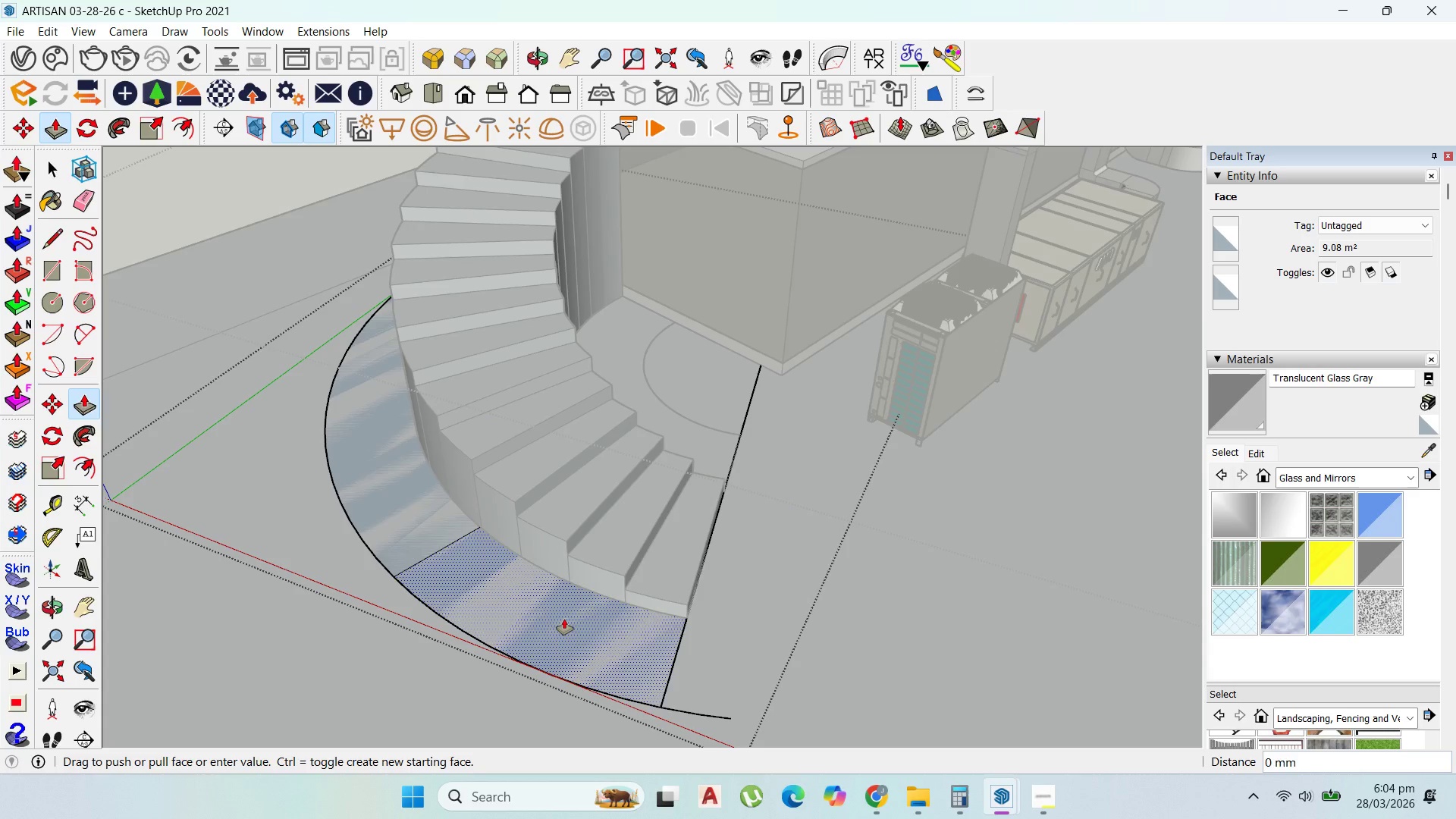 
left_click_drag(start_coordinate=[565, 621], to_coordinate=[565, 505])
 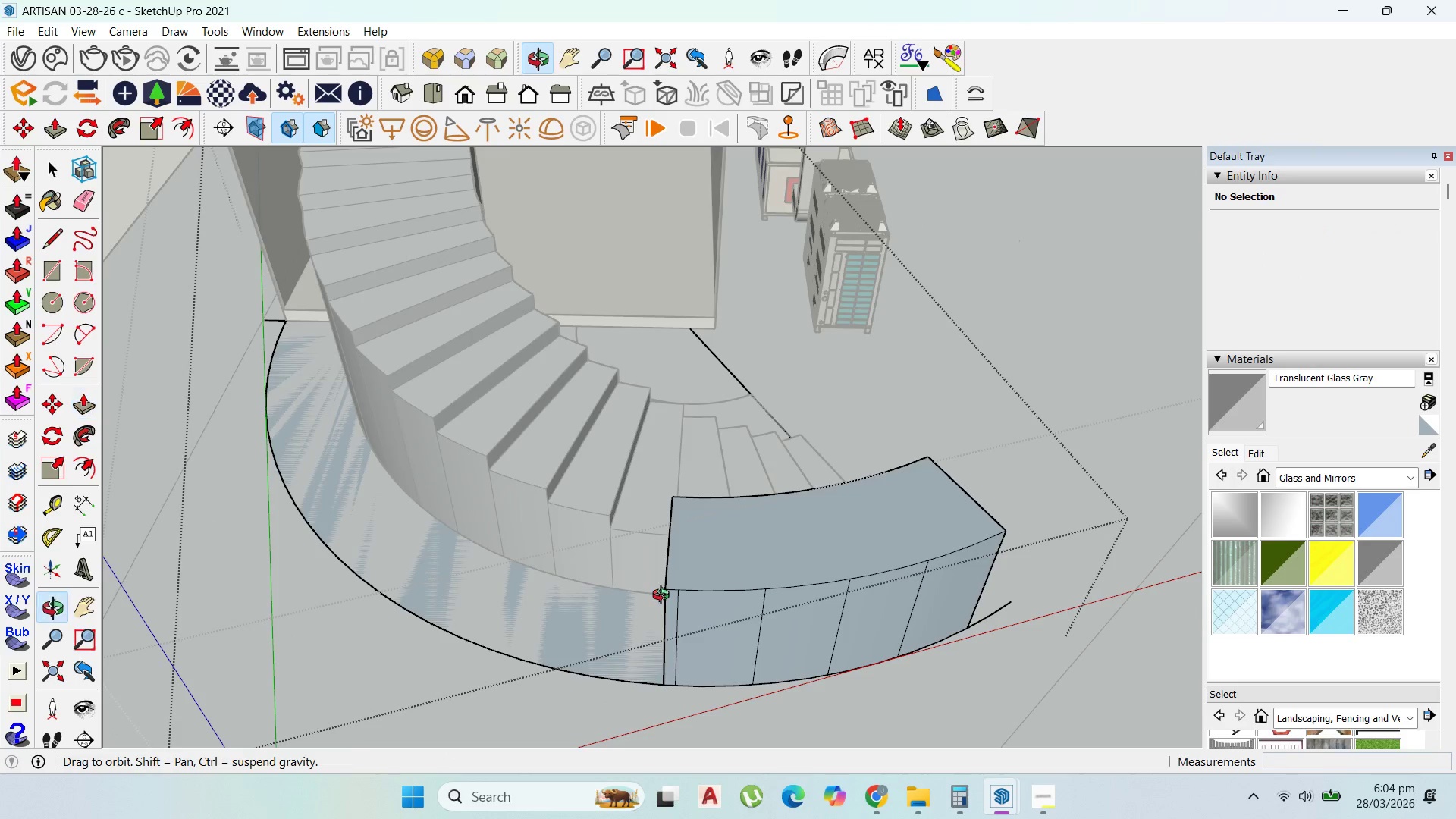 
scroll: coordinate [667, 596], scroll_direction: down, amount: 2.0
 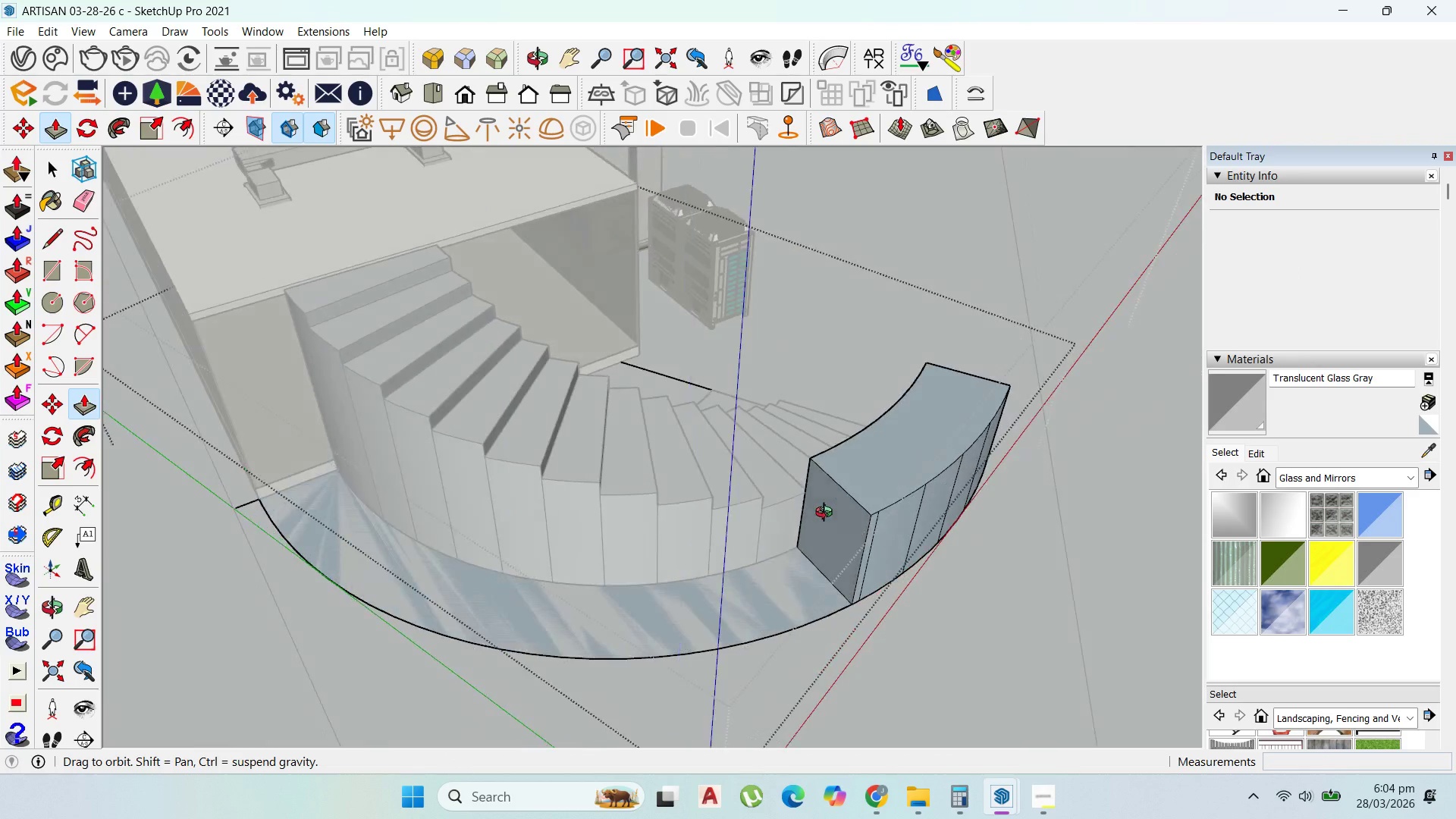 
wait(5.2)
 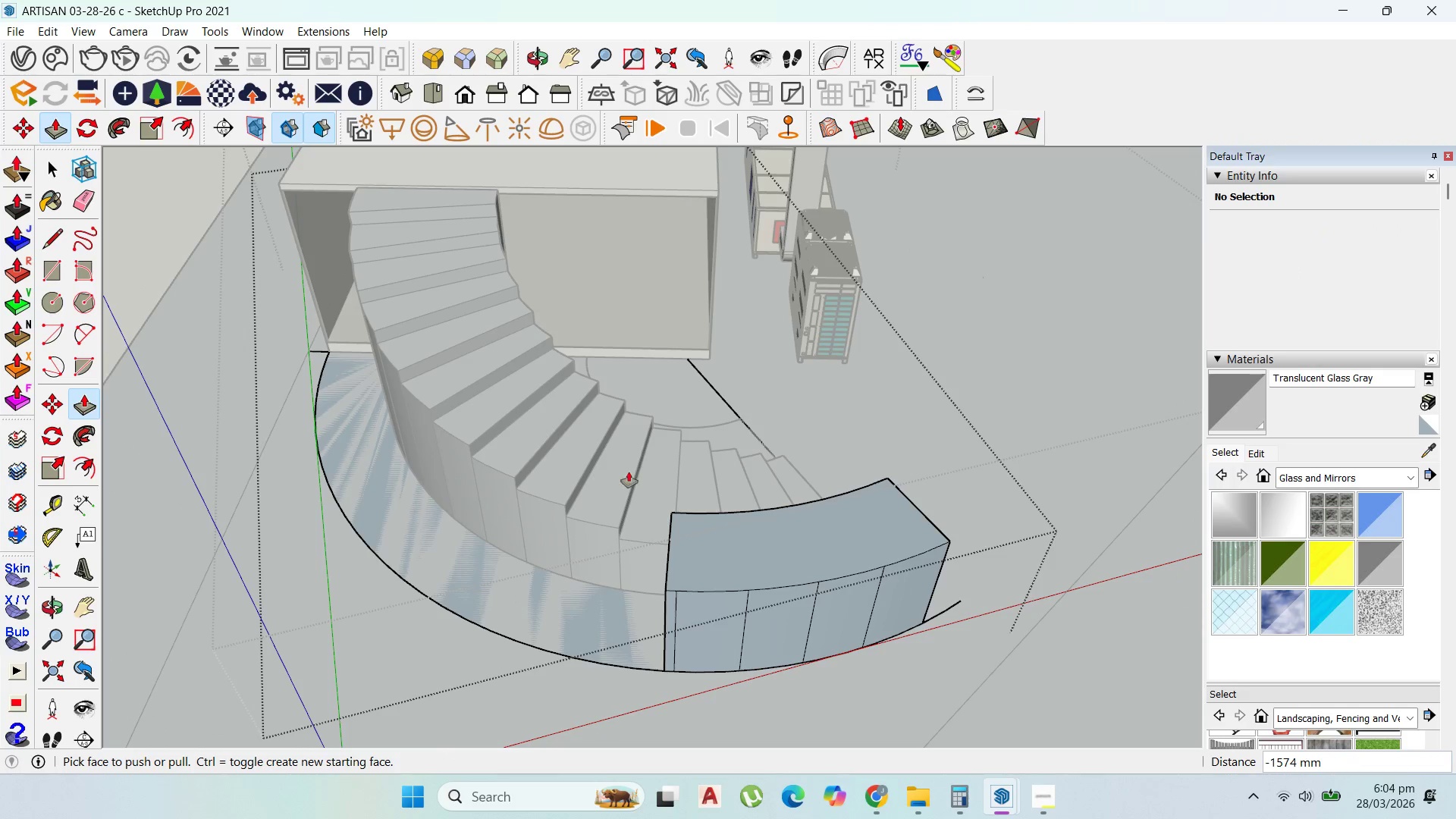 
left_click([56, 224])
 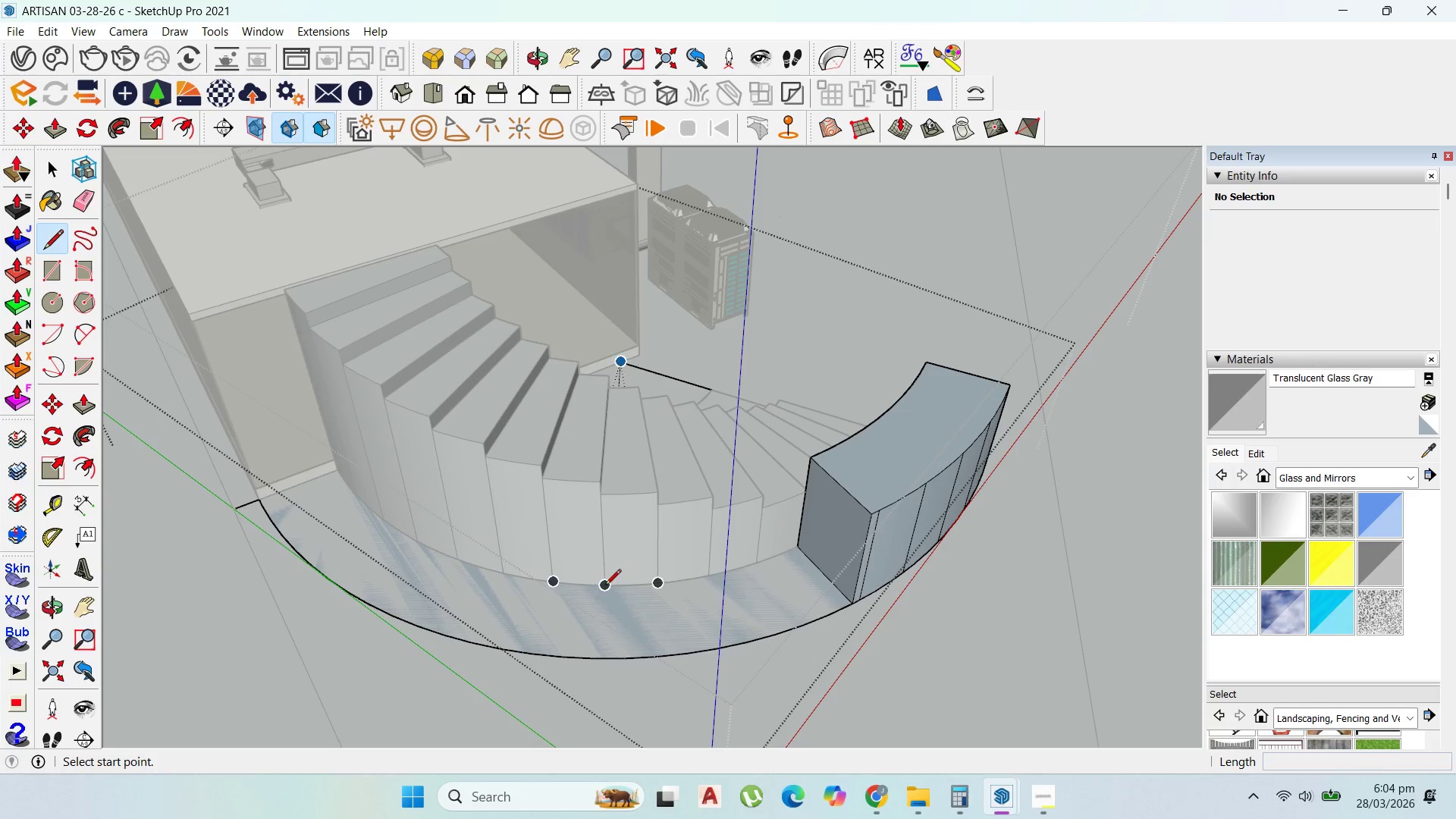 
left_click([606, 585])
 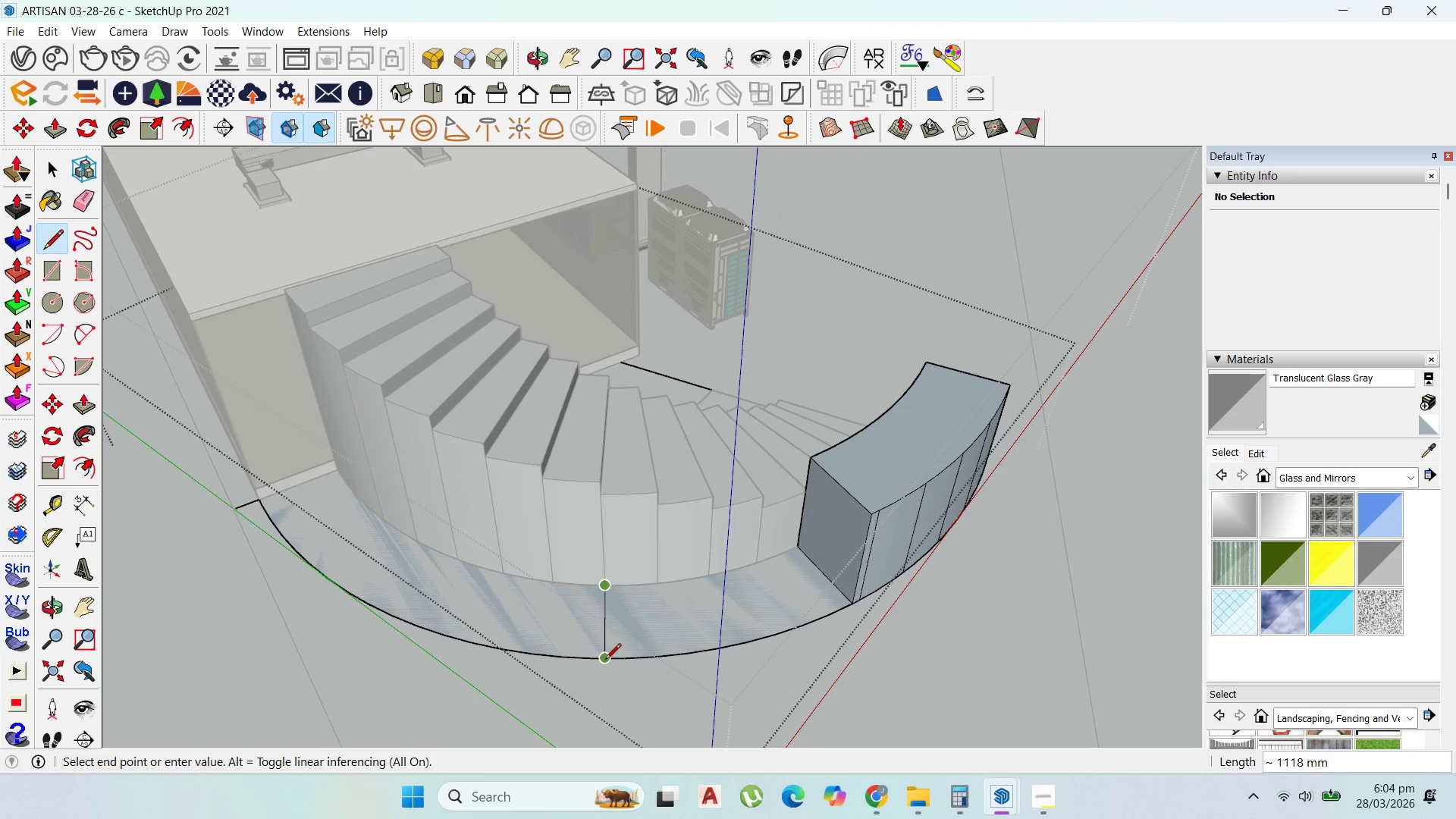 
left_click([605, 661])
 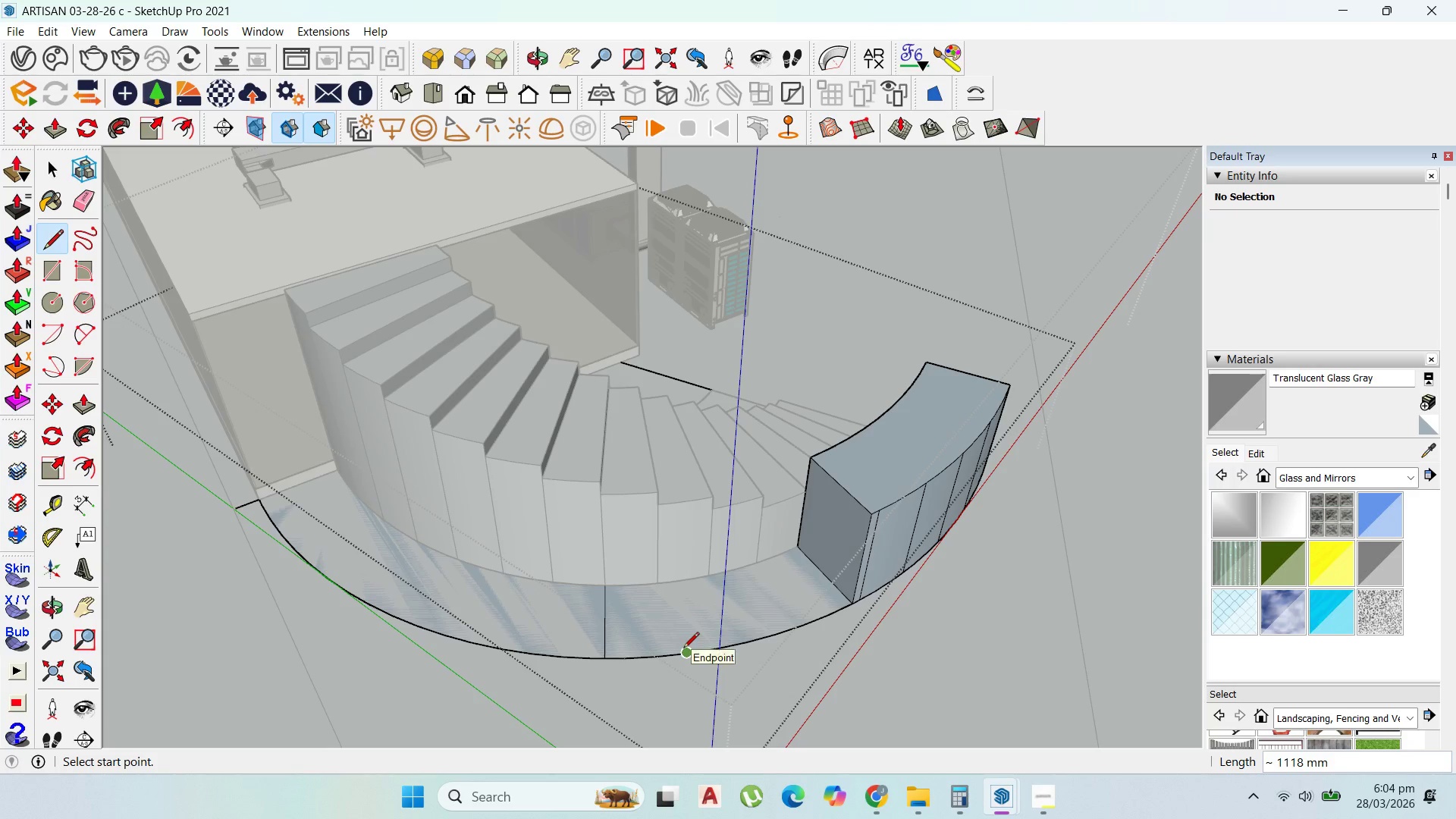 
key(P)
 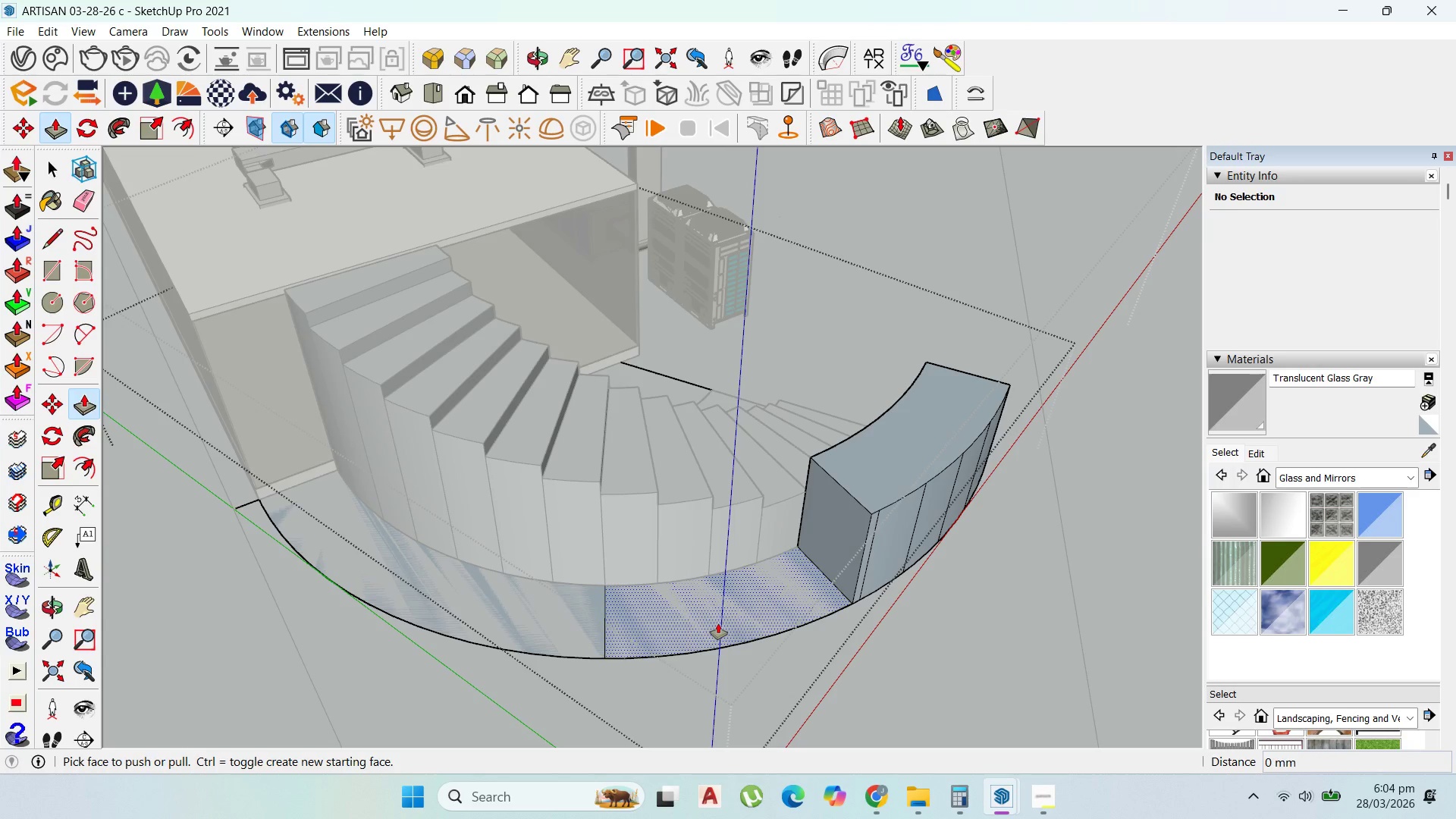 
left_click_drag(start_coordinate=[718, 623], to_coordinate=[799, 448])
 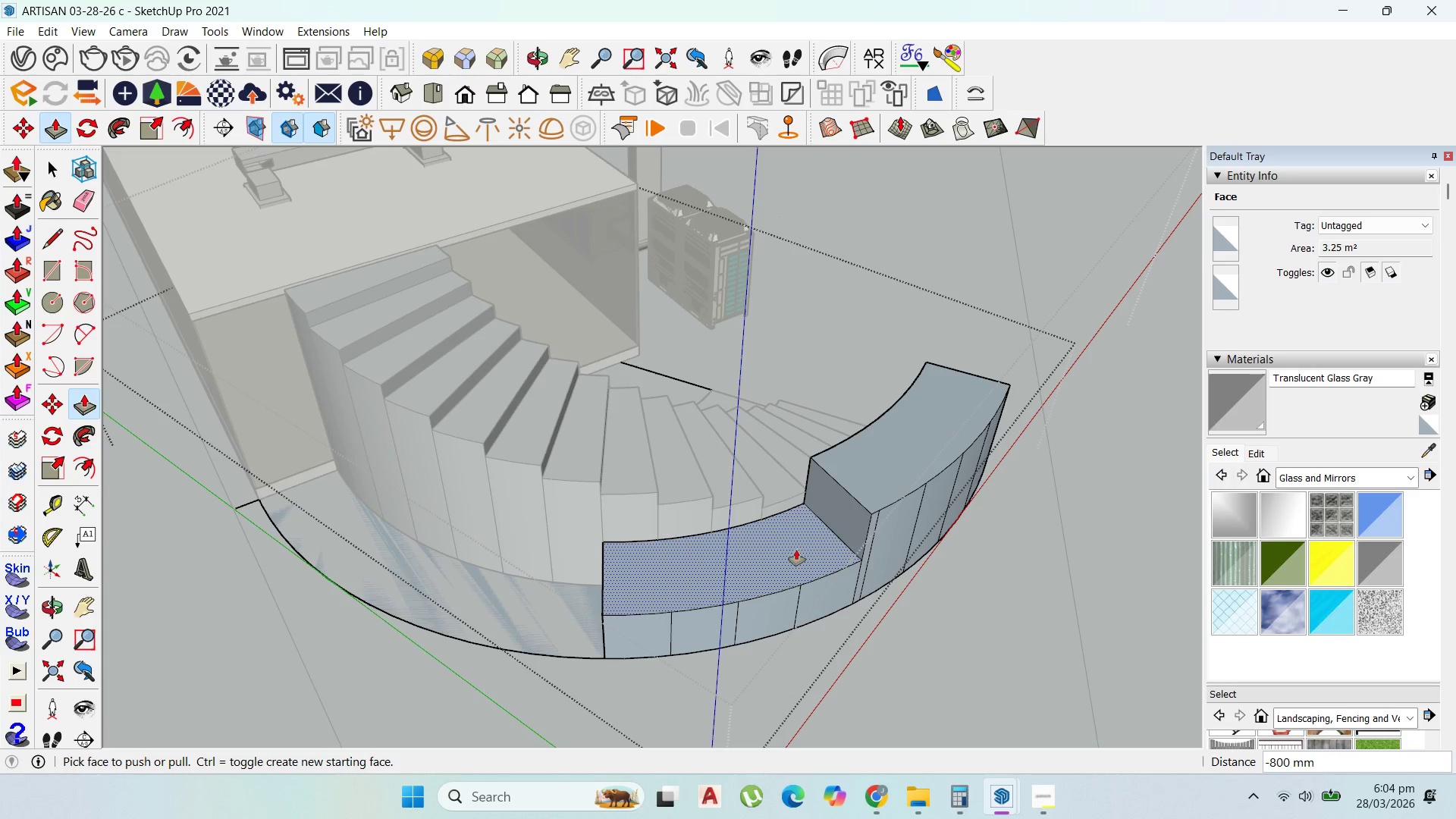 
left_click_drag(start_coordinate=[795, 545], to_coordinate=[812, 460])
 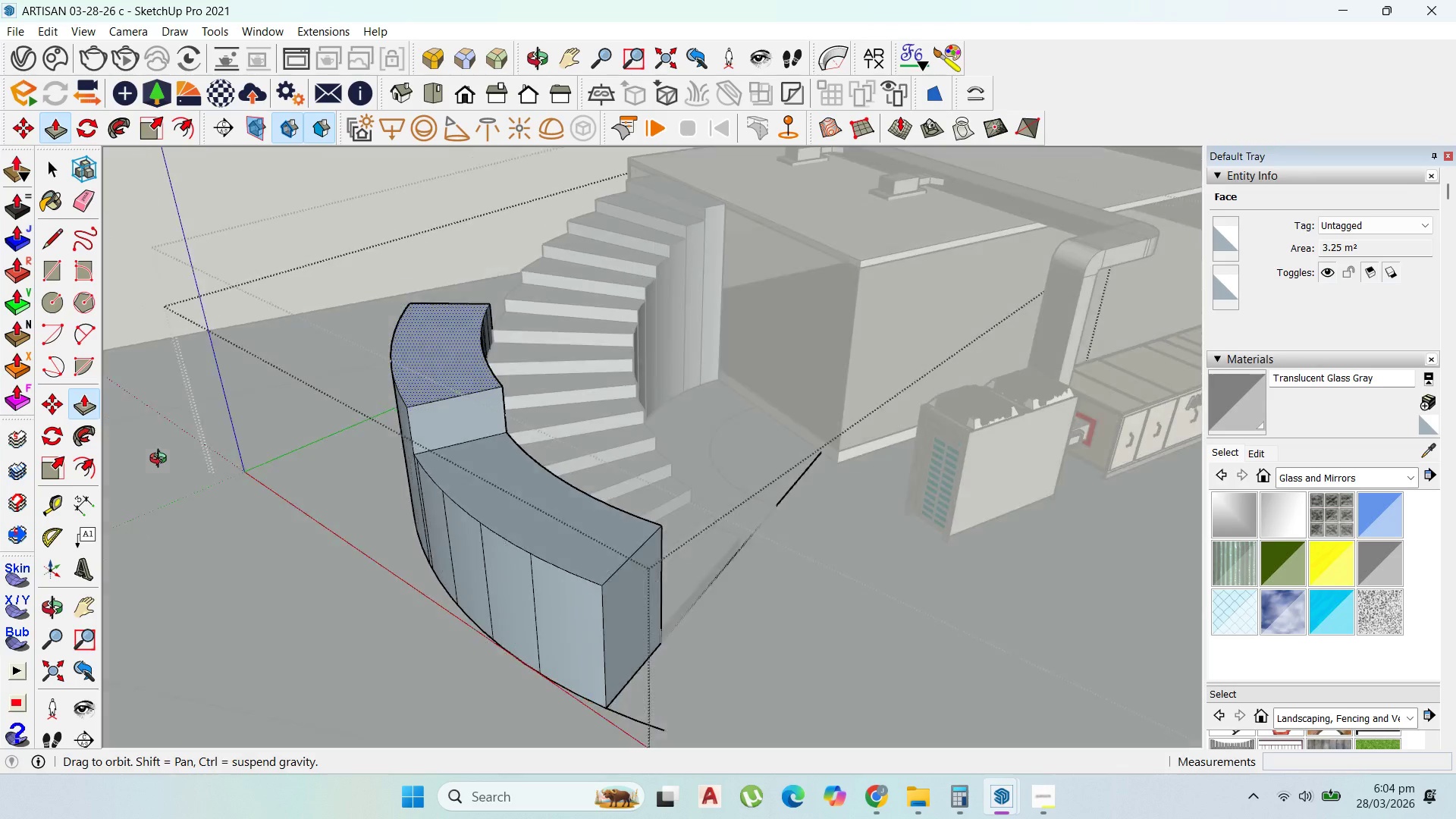 
scroll: coordinate [639, 461], scroll_direction: up, amount: 1.0
 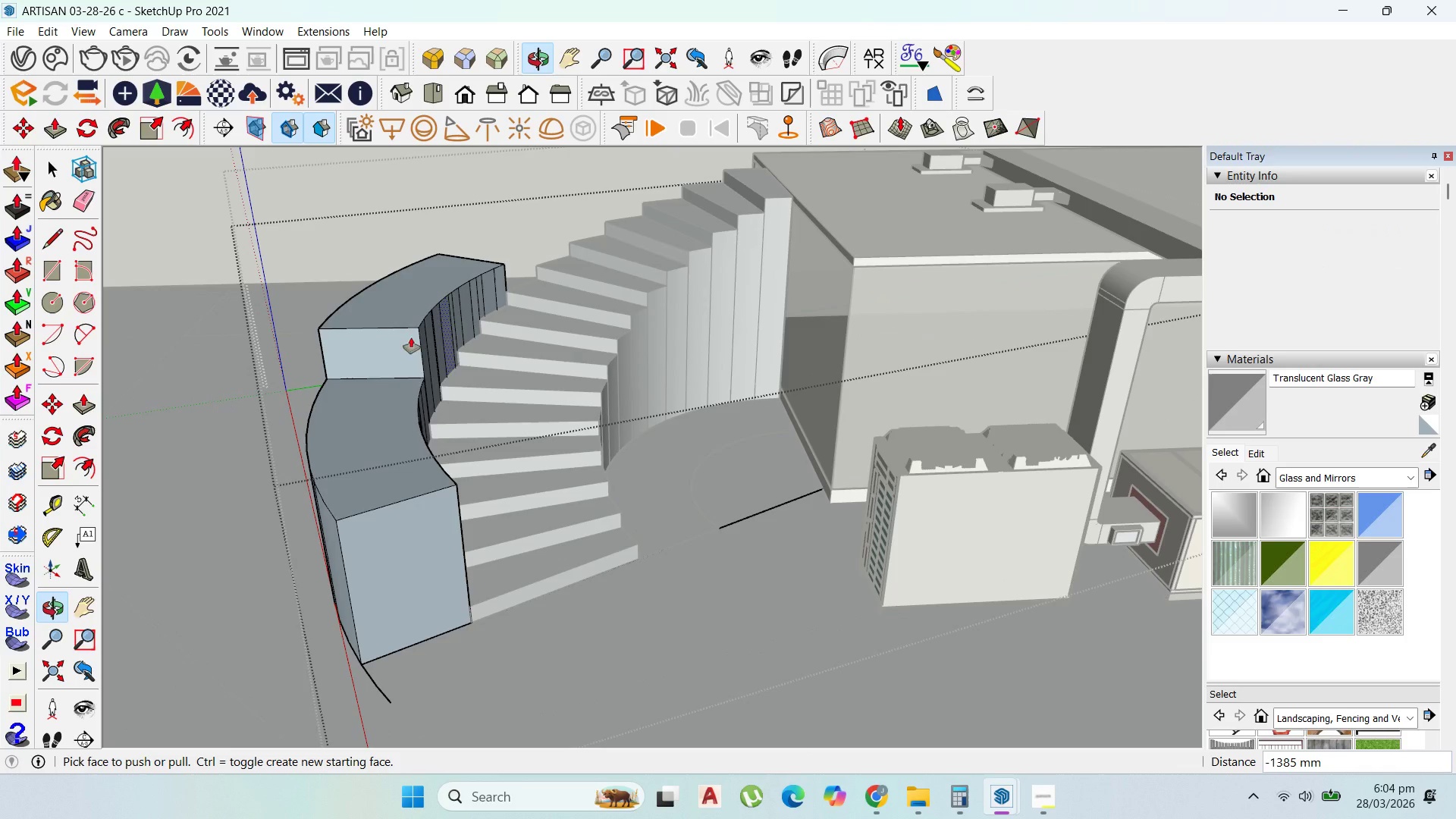 
left_click_drag(start_coordinate=[403, 288], to_coordinate=[410, 300])
 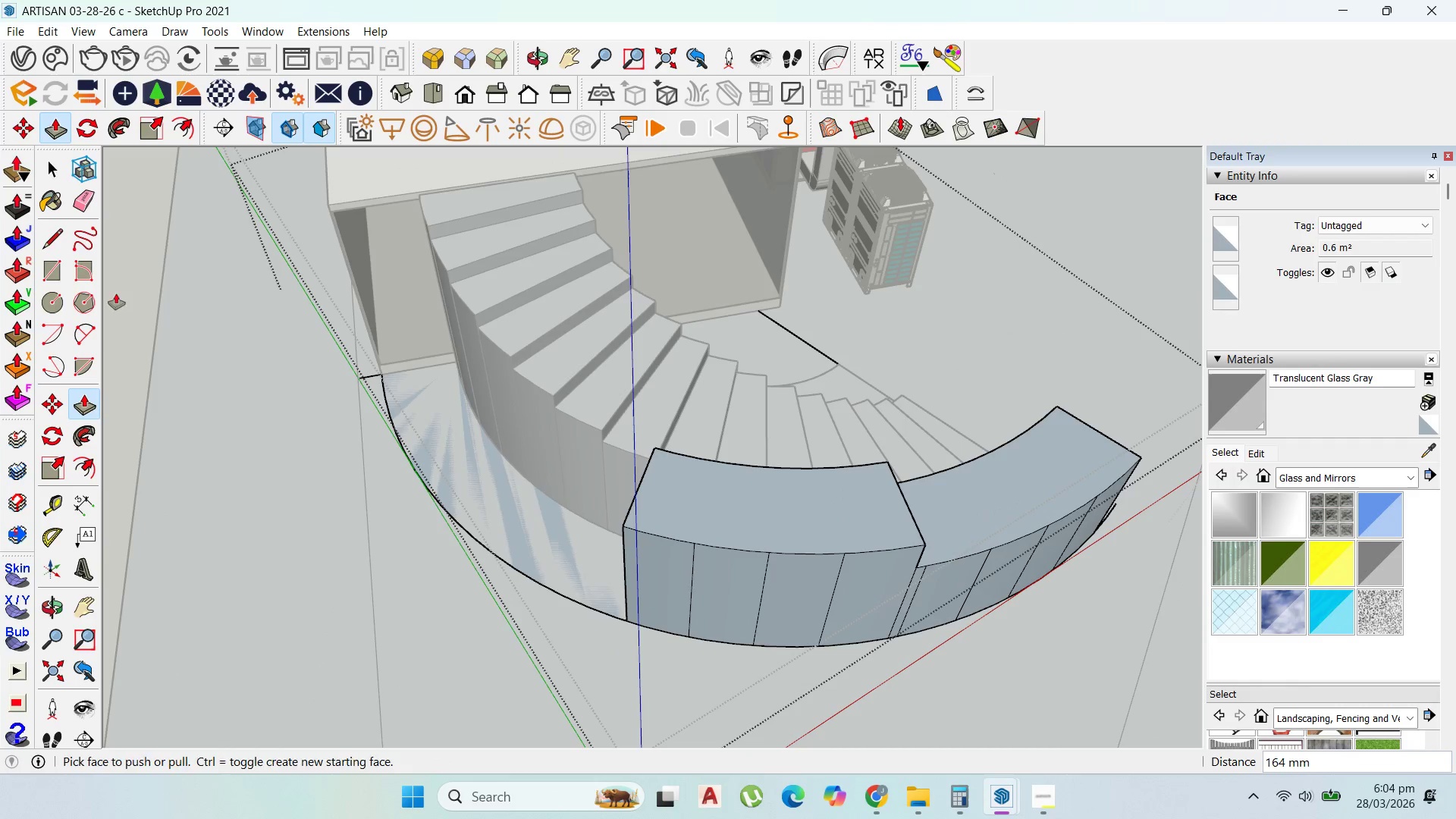 
left_click([52, 240])
 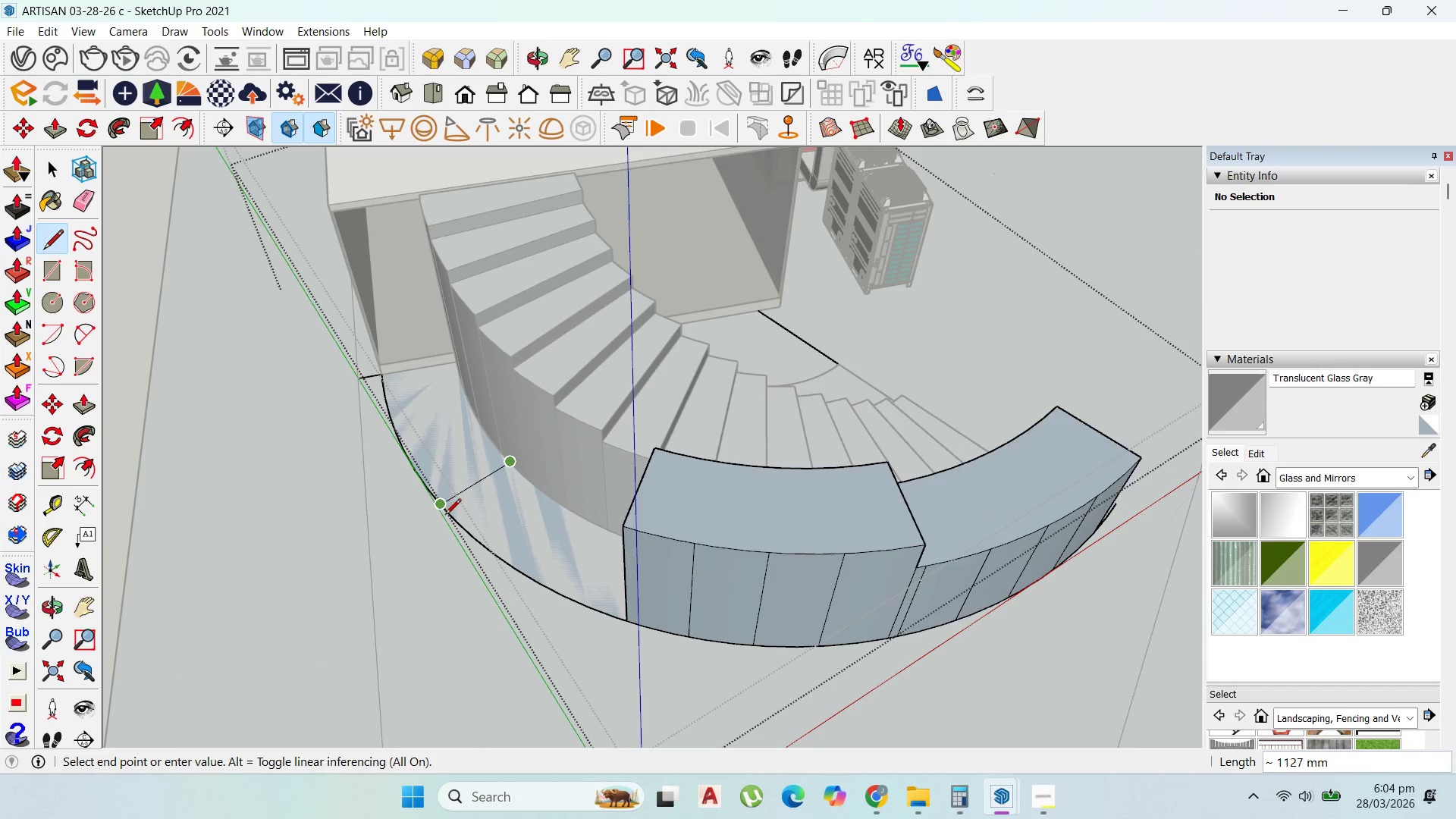 
left_click([444, 513])
 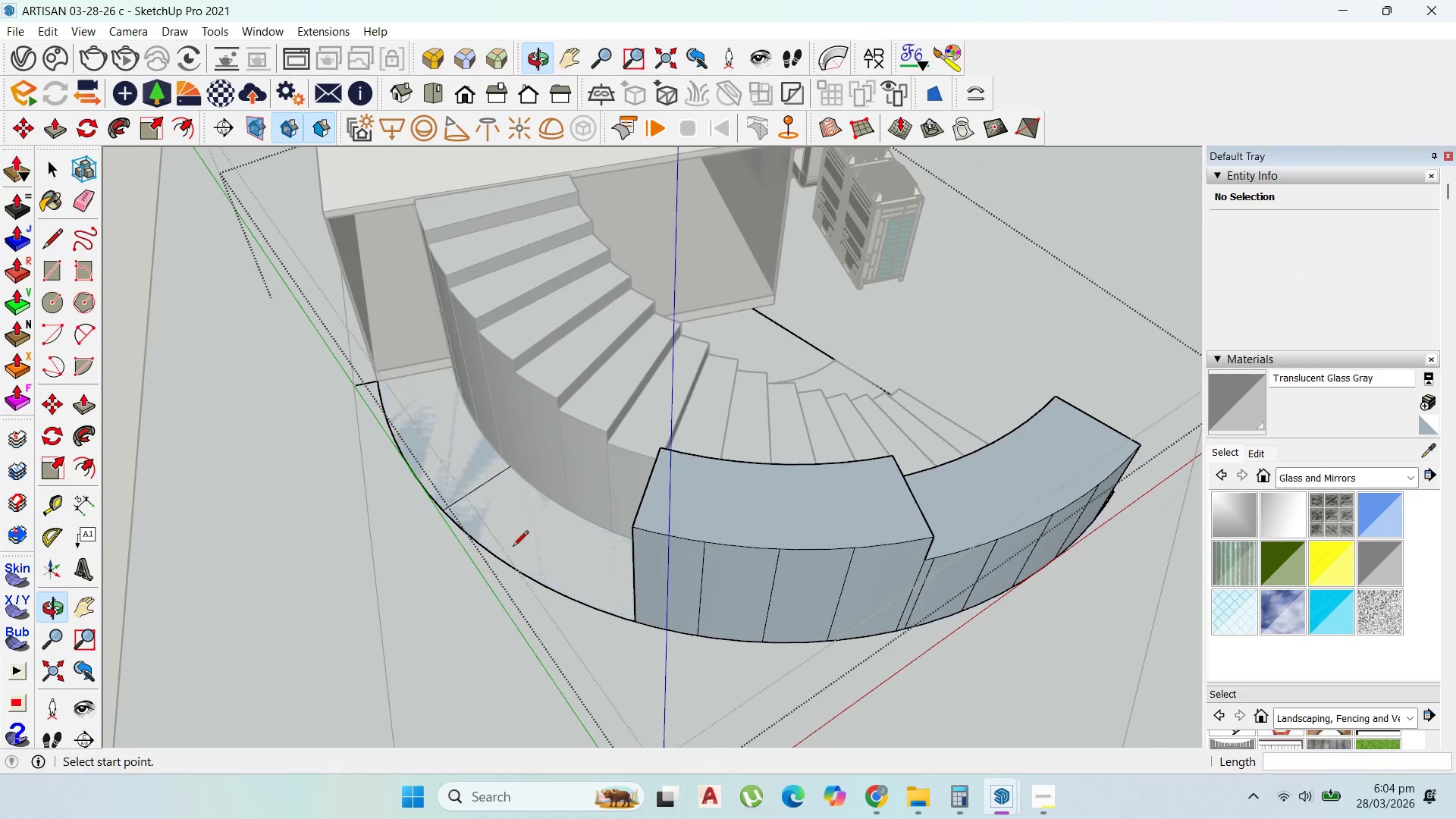 
key(P)
 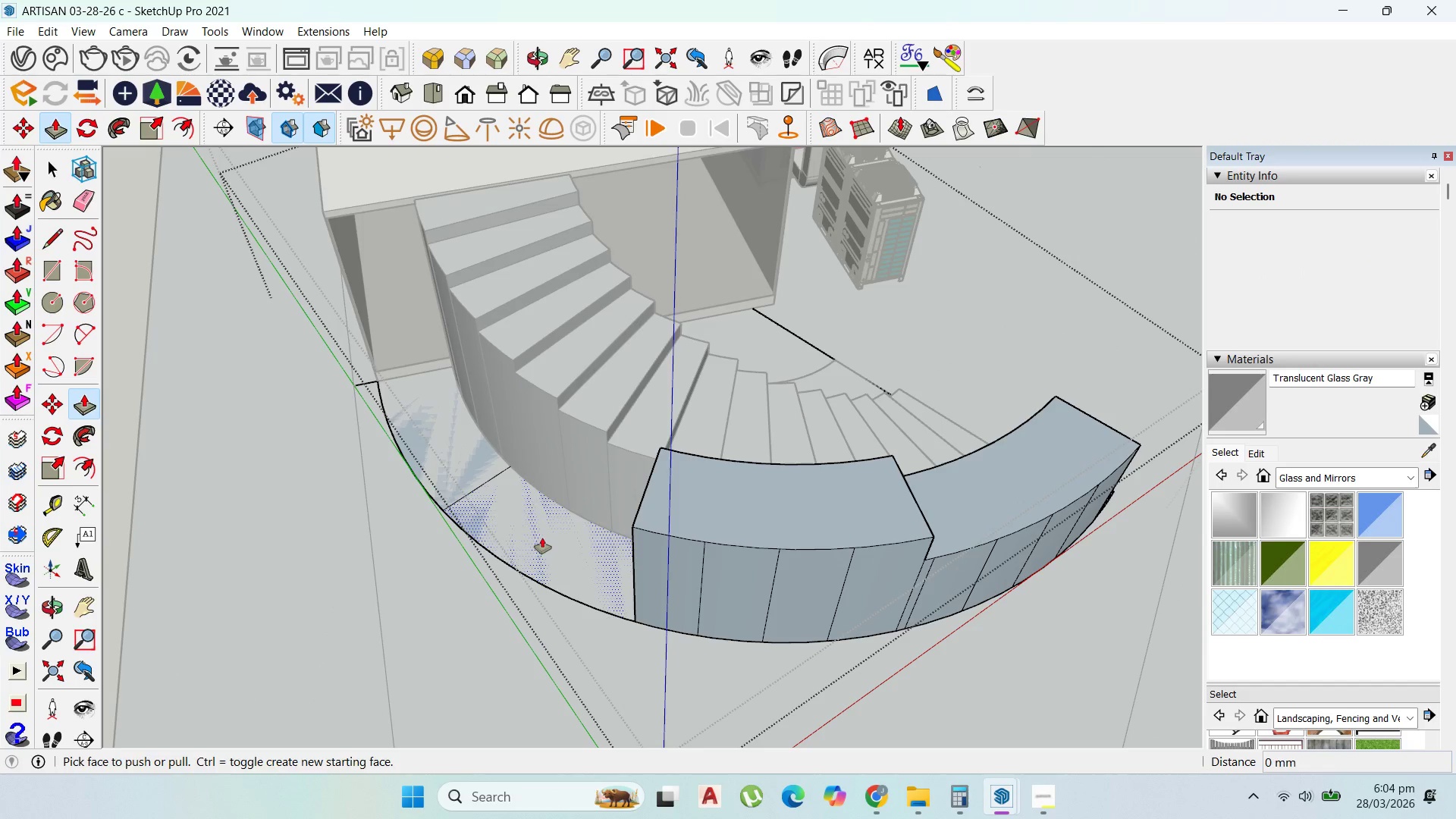 
left_click_drag(start_coordinate=[542, 538], to_coordinate=[598, 423])
 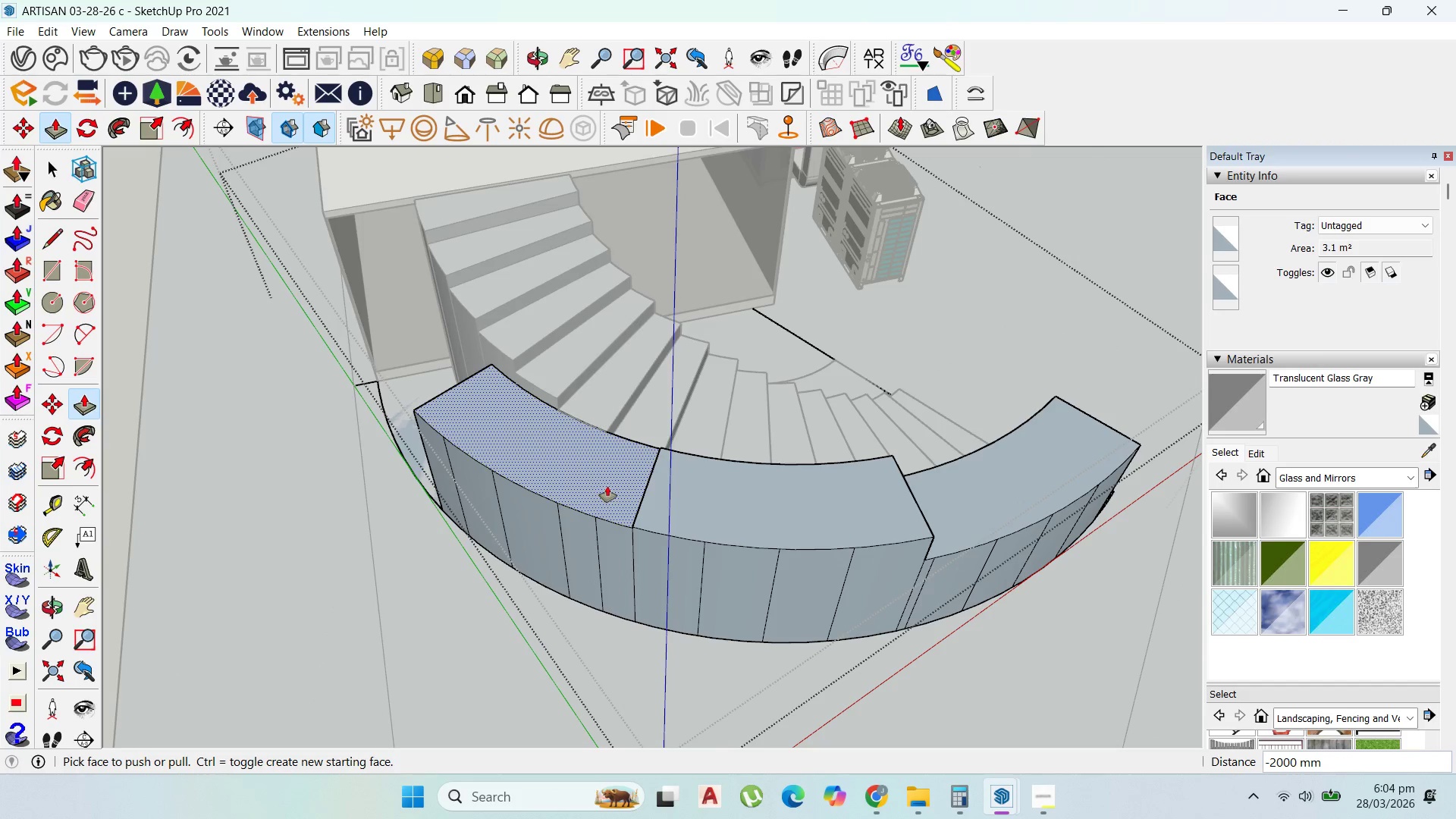 
left_click_drag(start_coordinate=[612, 485], to_coordinate=[648, 435])
 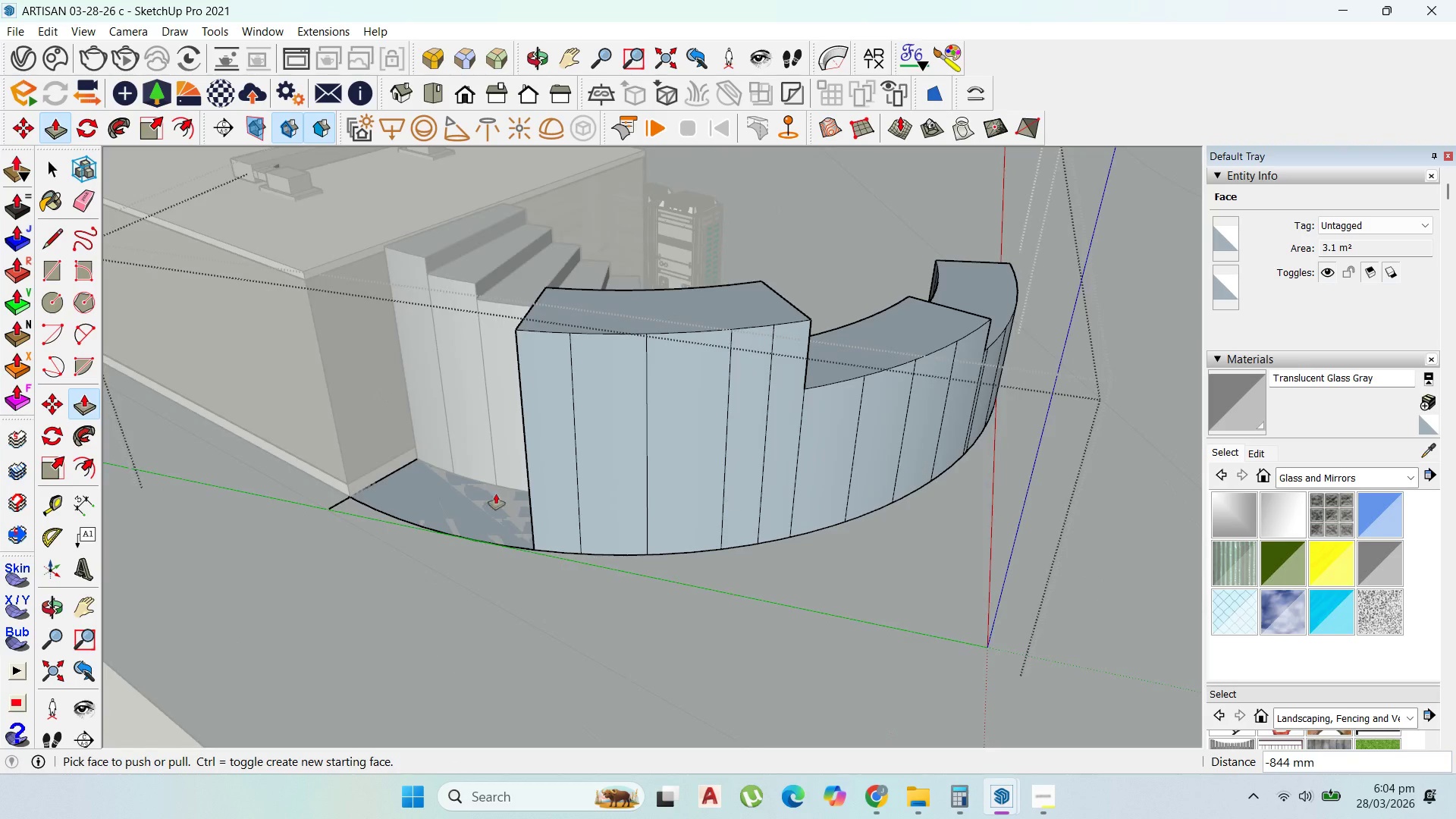 
left_click_drag(start_coordinate=[469, 507], to_coordinate=[559, 290])
 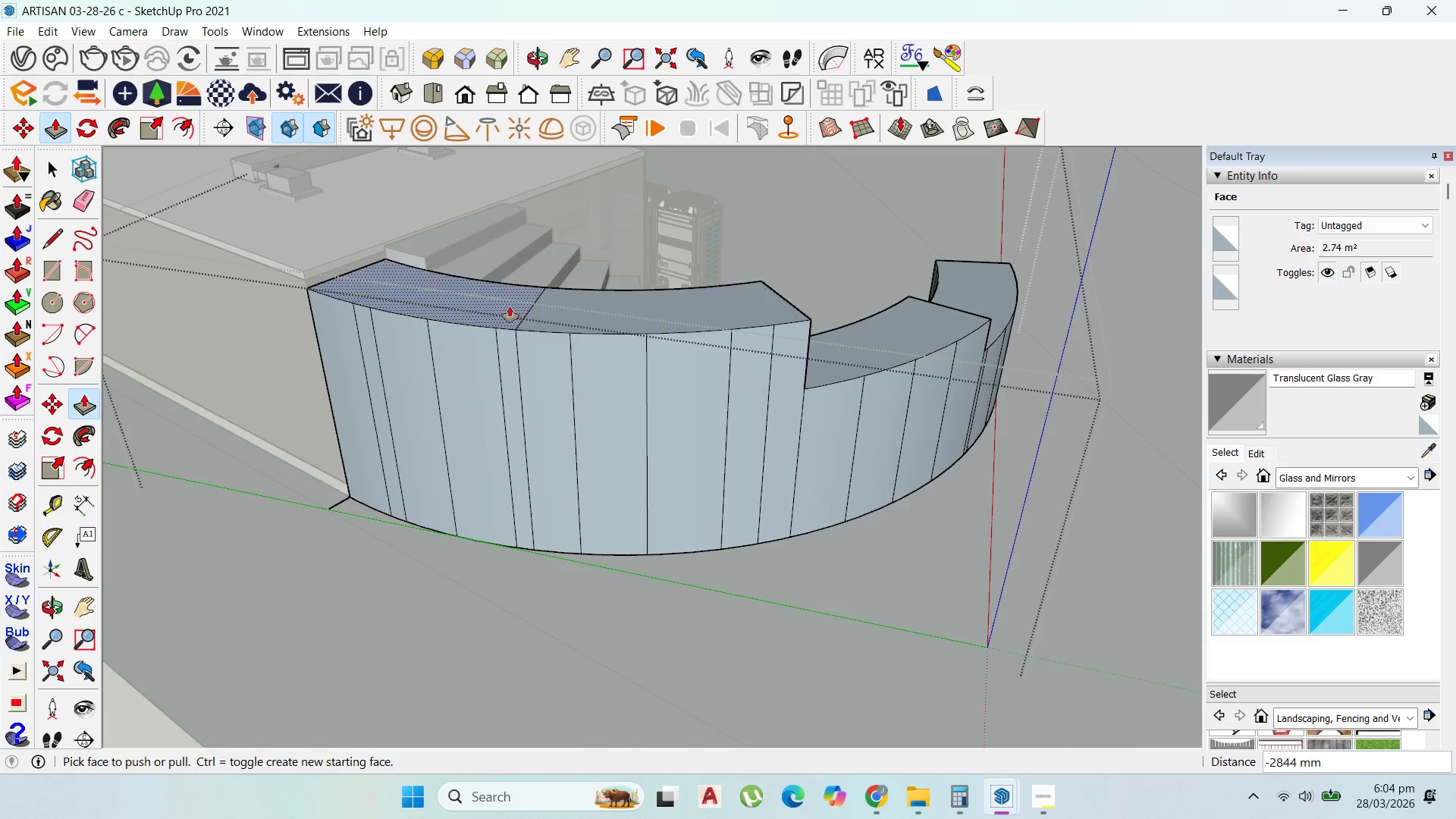 
left_click_drag(start_coordinate=[510, 306], to_coordinate=[513, 237])
 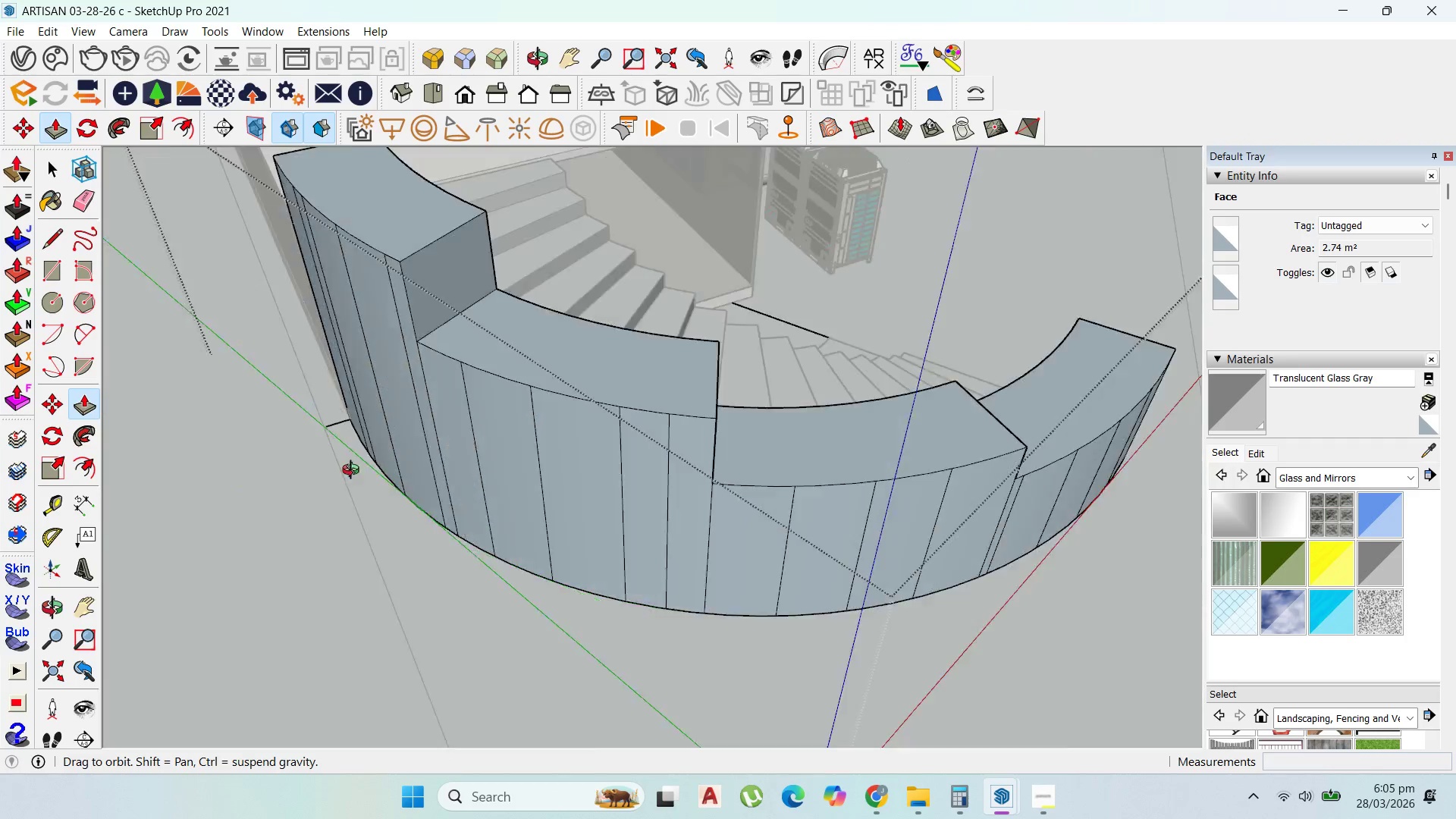 
type(99)
key(Backspace)
type(00)
 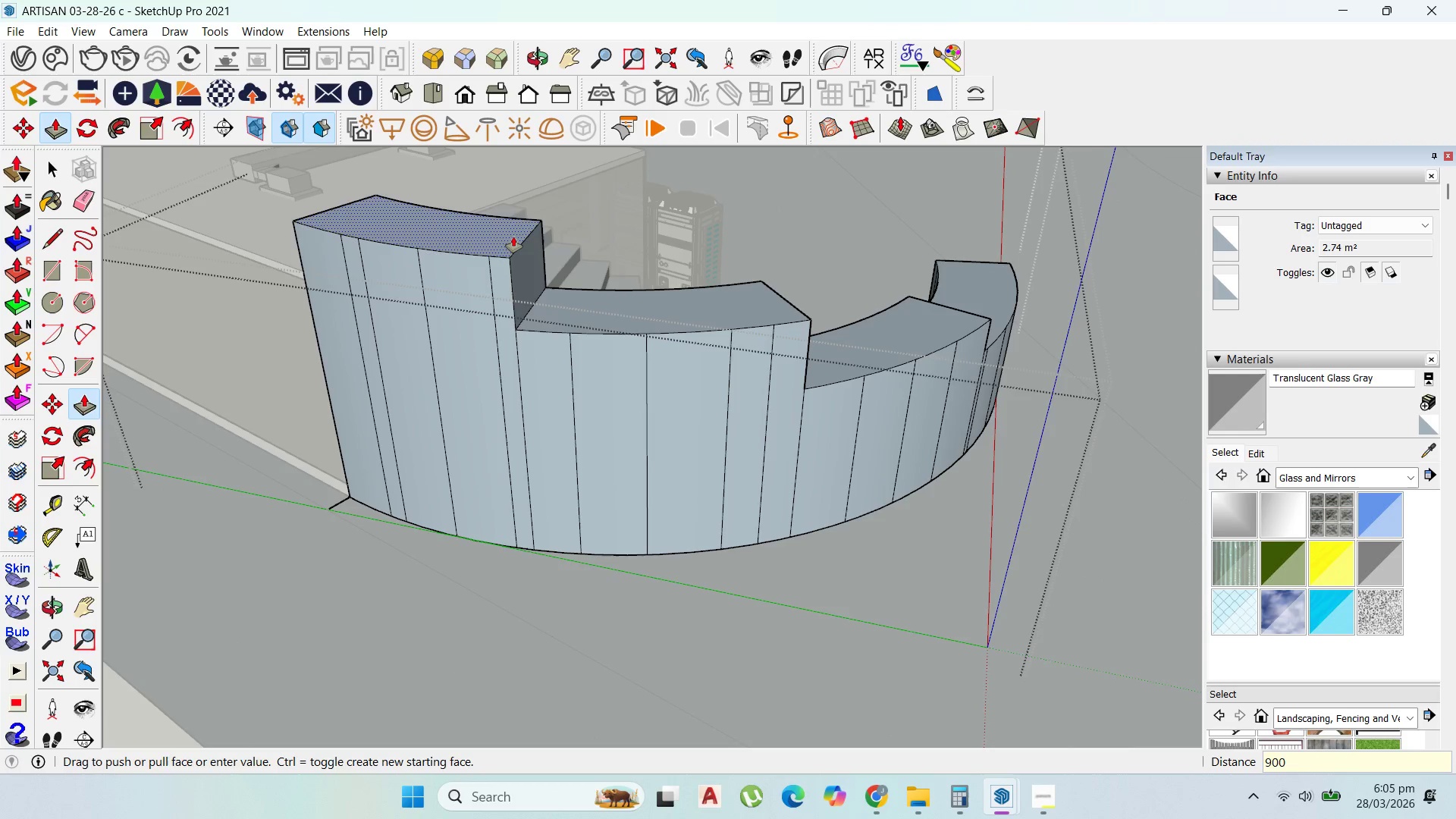 
key(Enter)
 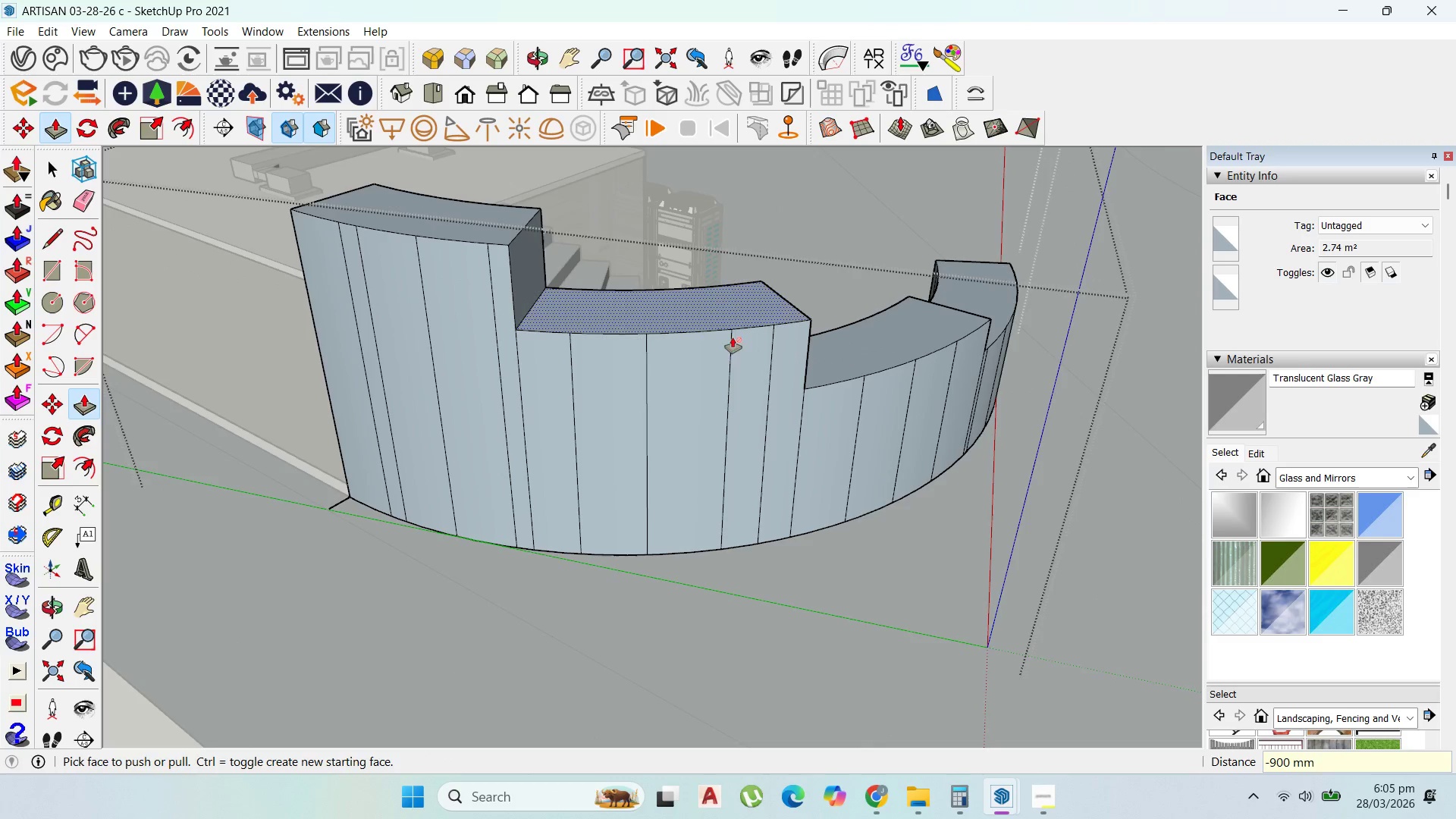 
scroll: coordinate [733, 335], scroll_direction: up, amount: 1.0
 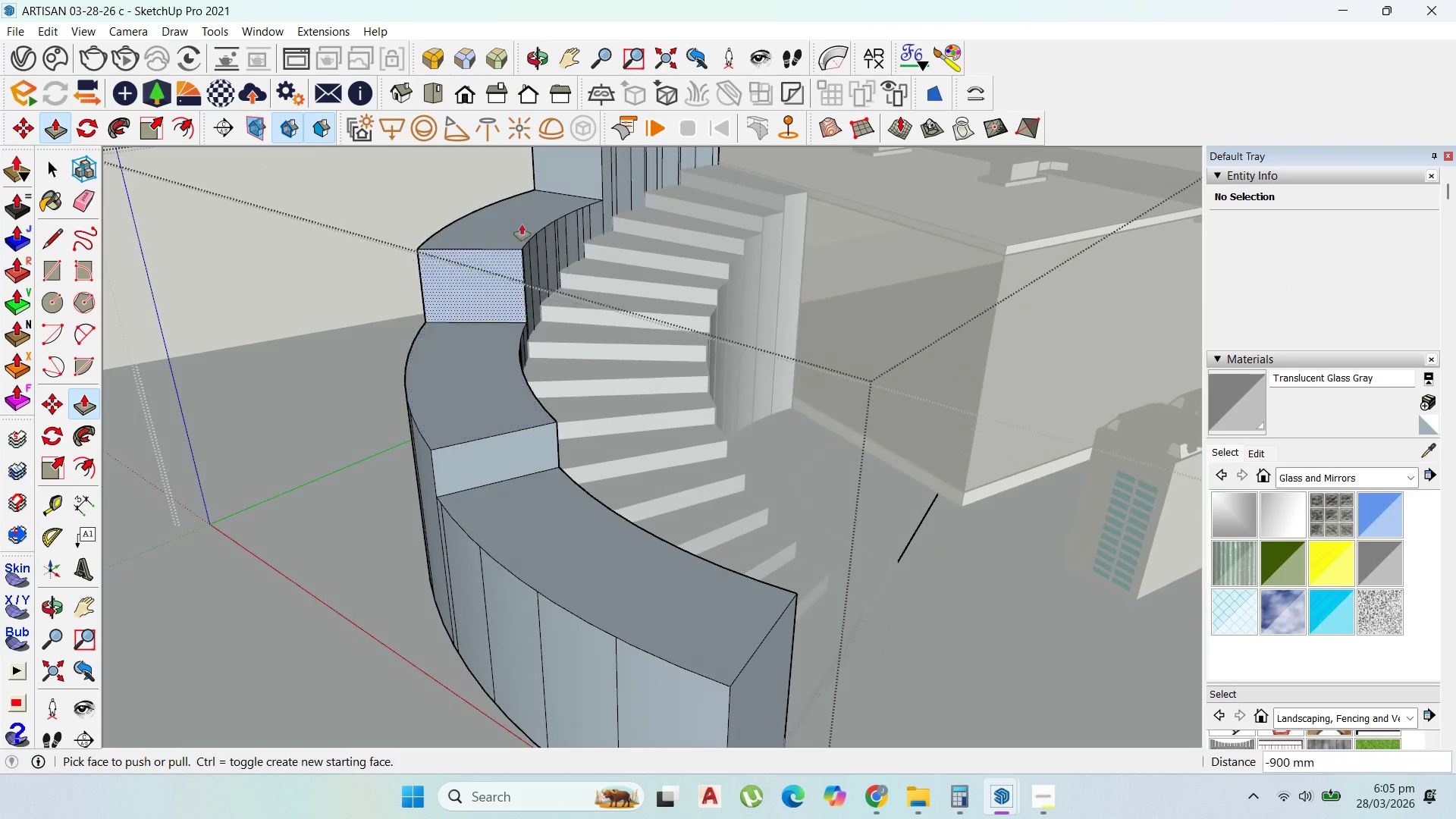 
left_click_drag(start_coordinate=[533, 214], to_coordinate=[547, 186])
 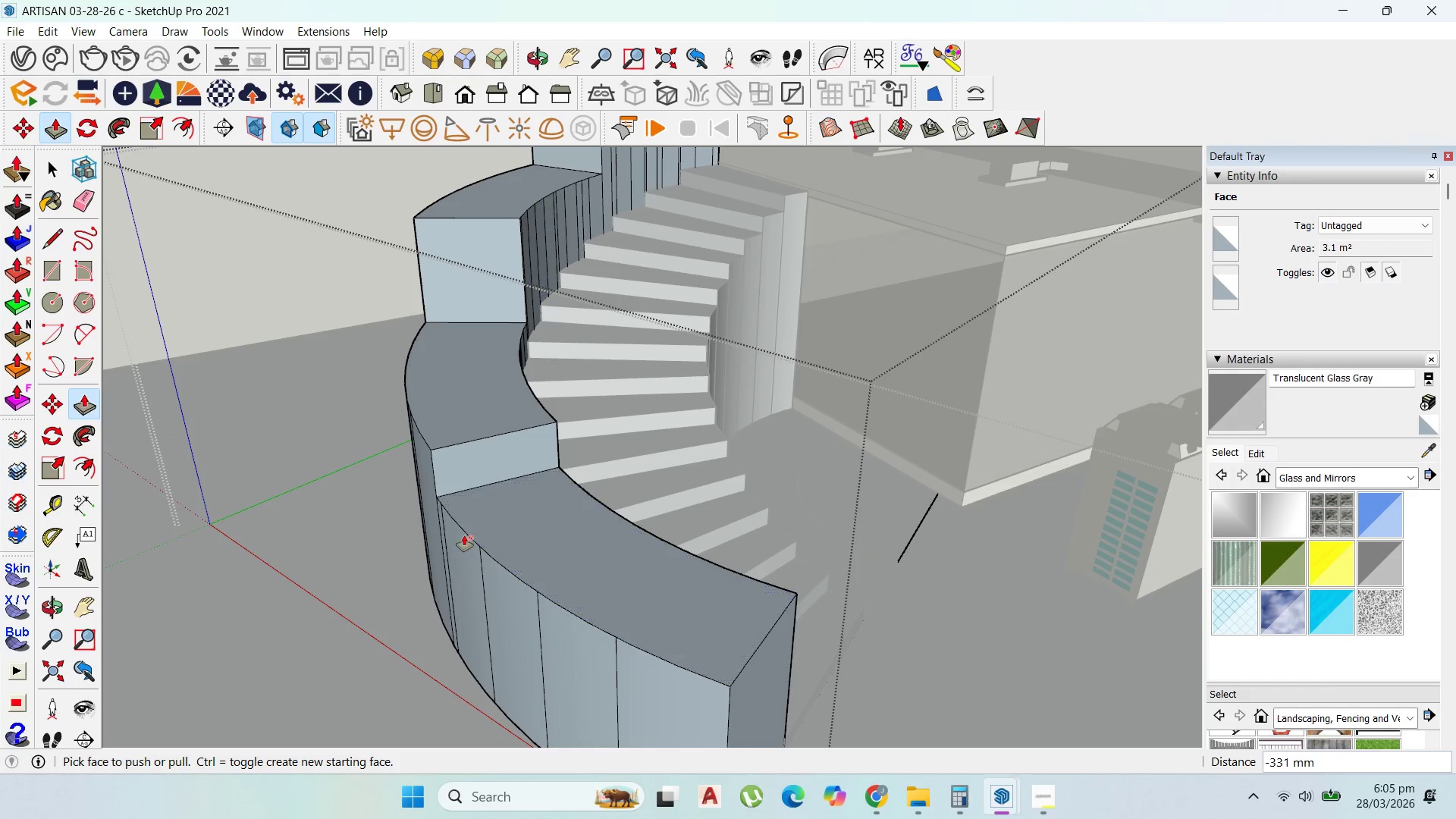 
left_click_drag(start_coordinate=[499, 428], to_coordinate=[498, 400])
 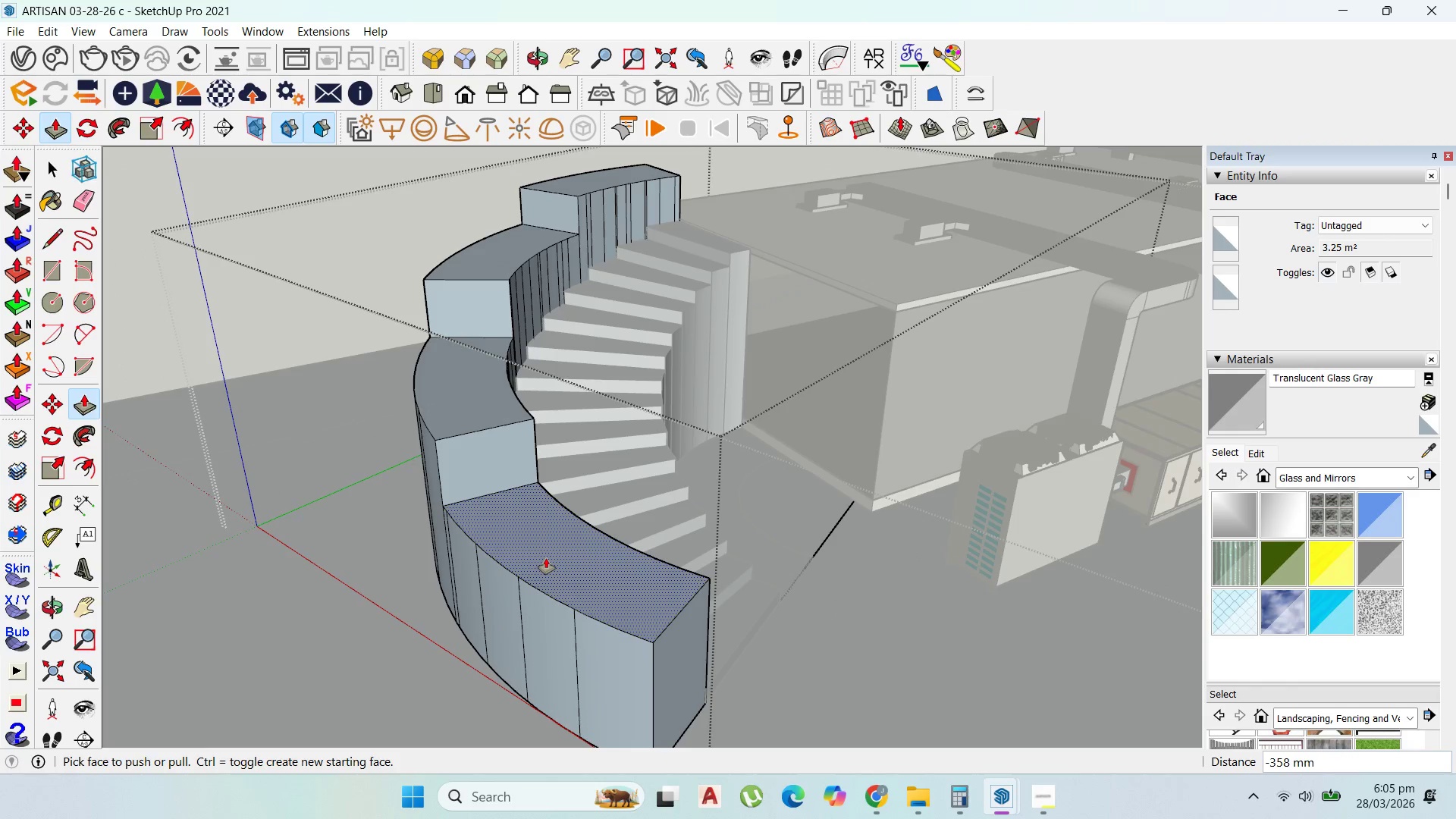 
scroll: coordinate [464, 535], scroll_direction: down, amount: 4.0
 